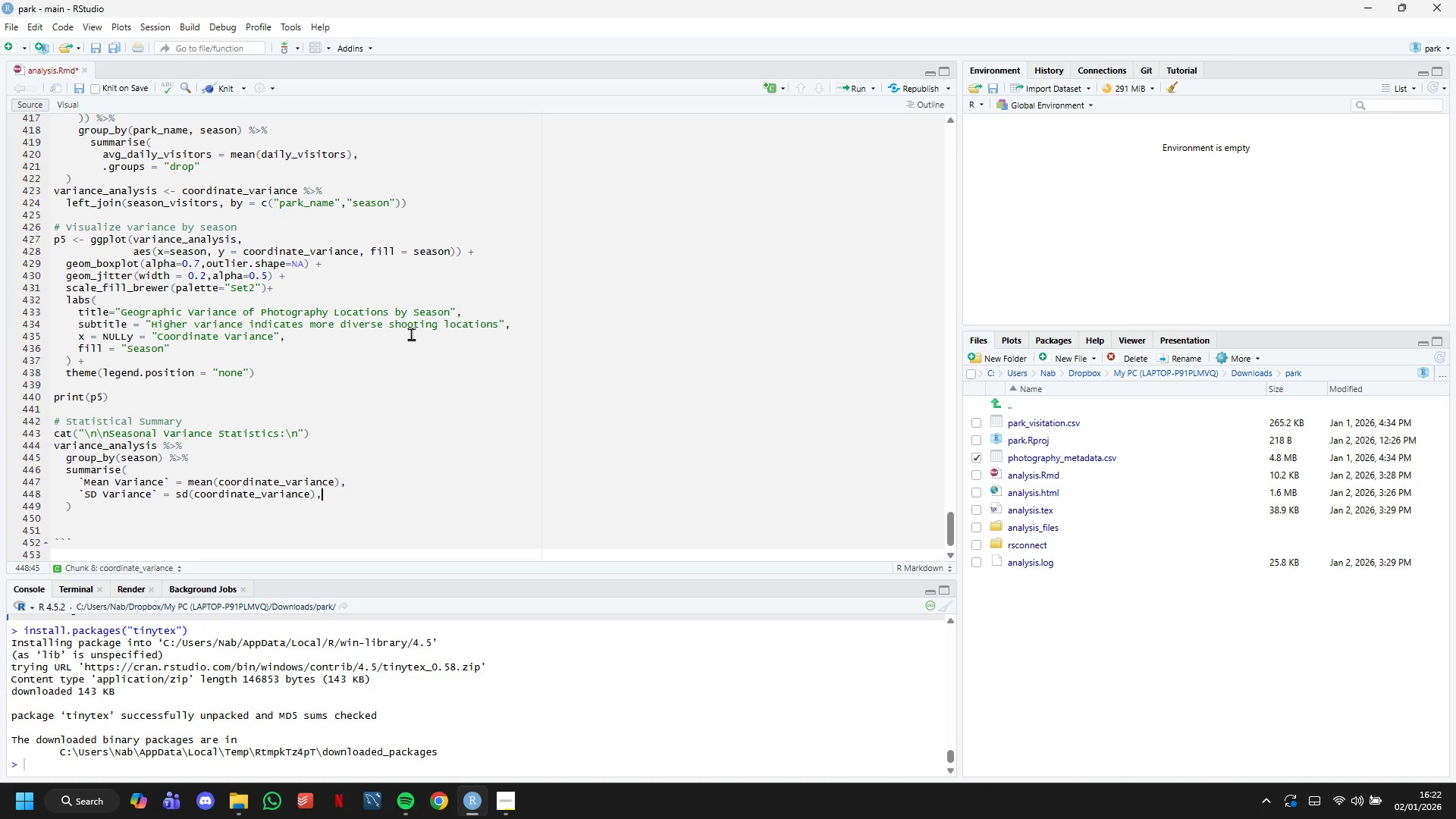 
key(Enter)
 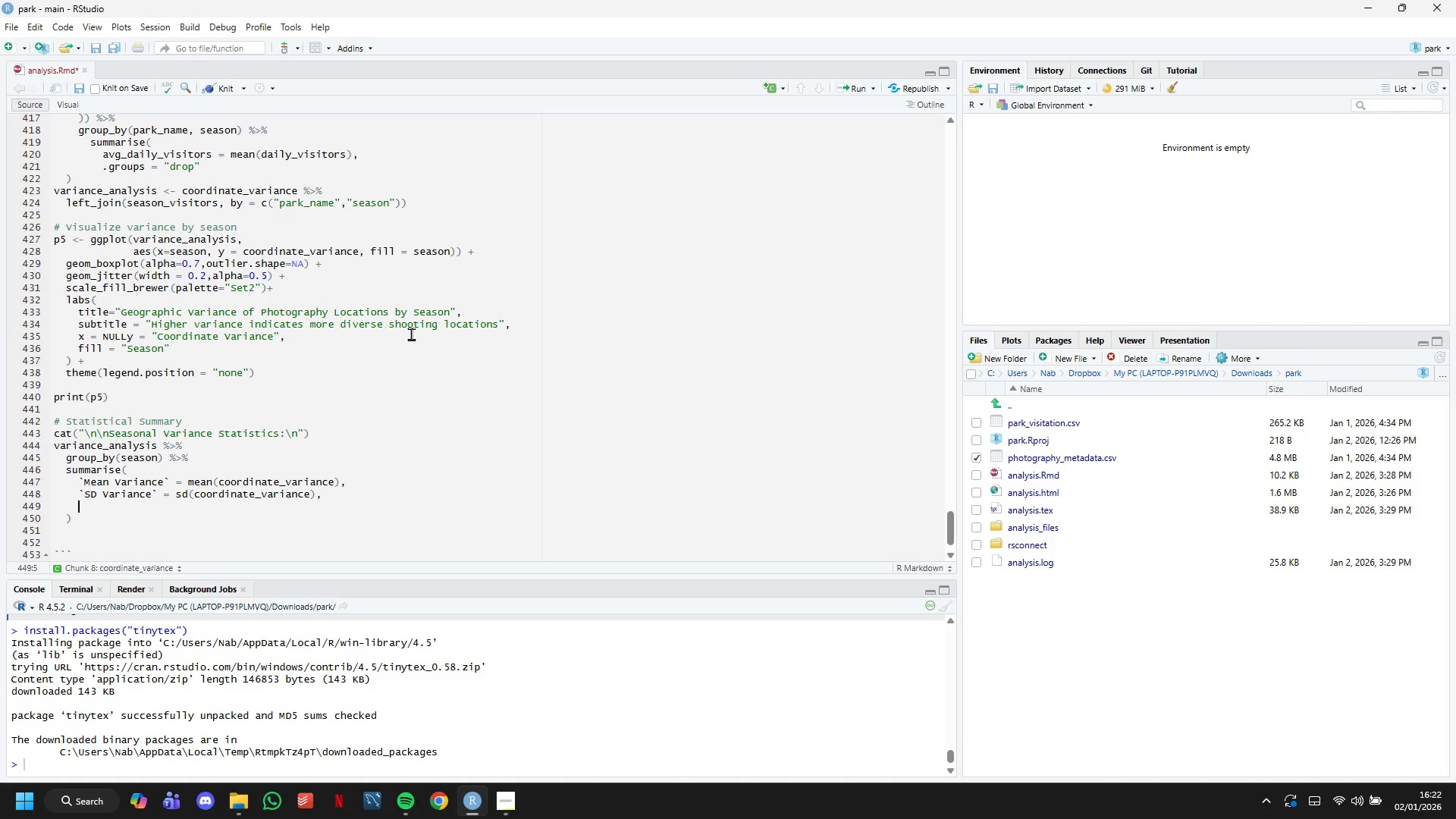 
type('Uni)
key(Backspace)
key(Backspace)
key(Backspace)
key(Backspace)
type(``)
 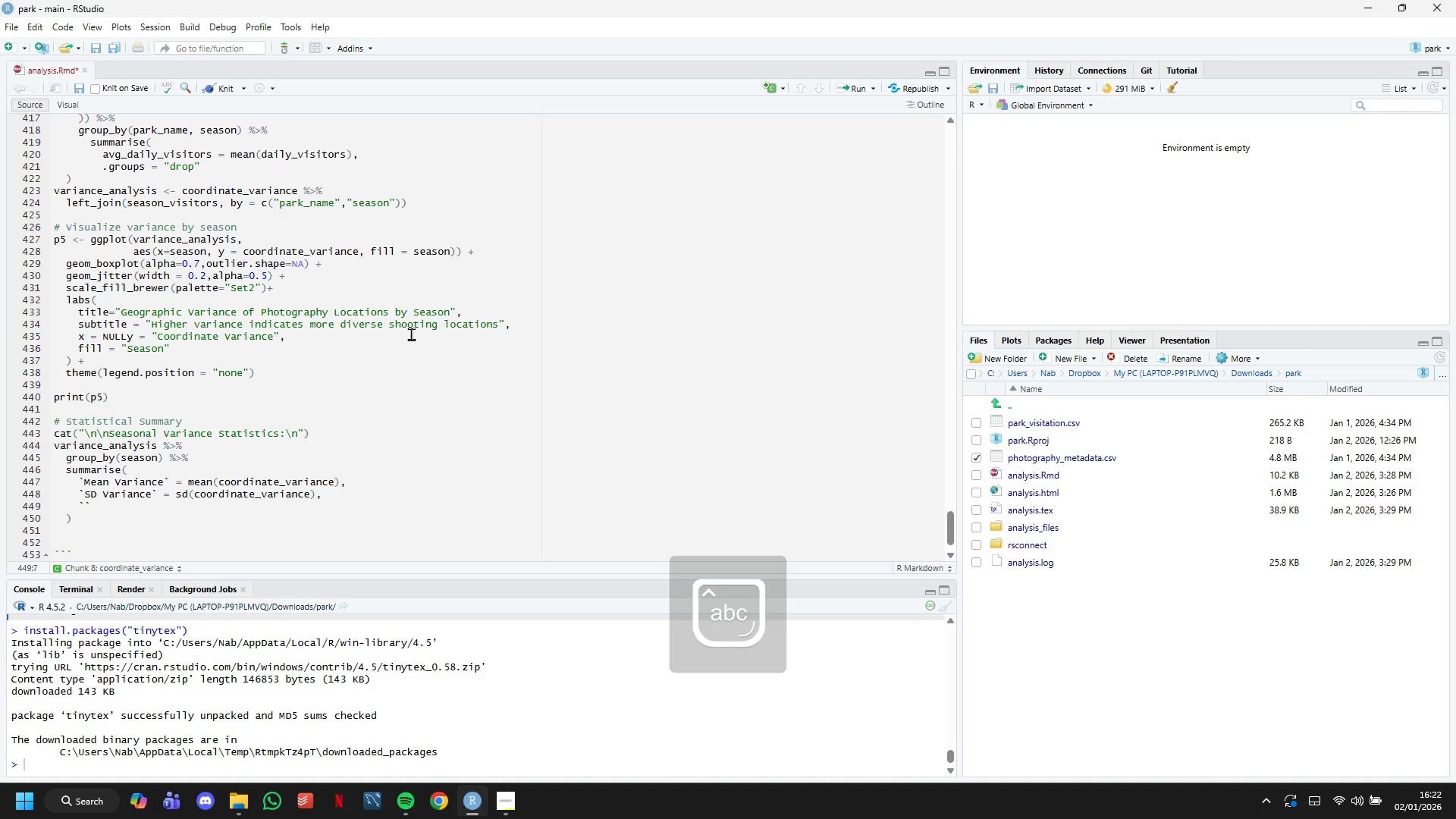 
key(ArrowLeft)
 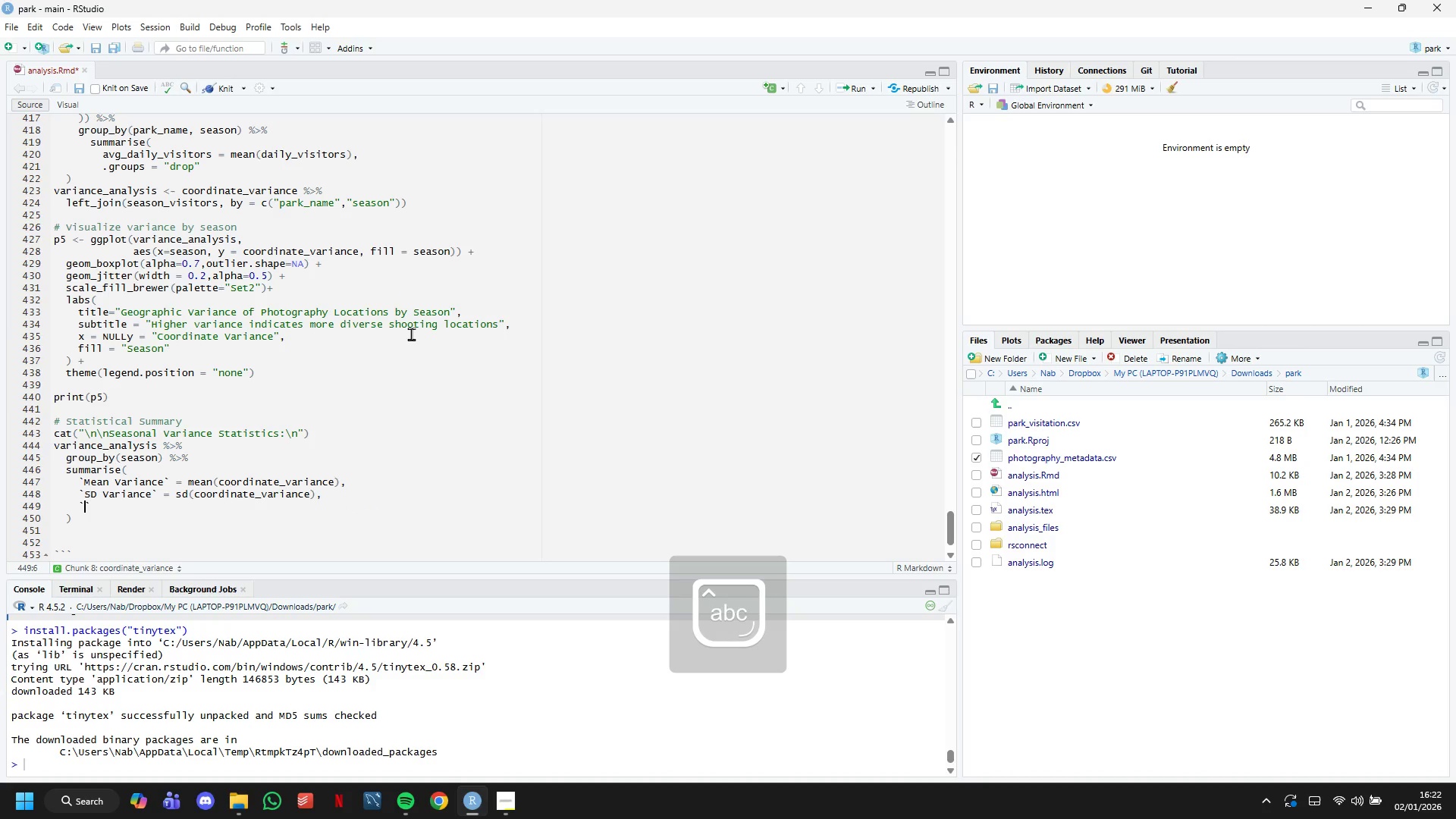 
type(Unique Locations)
 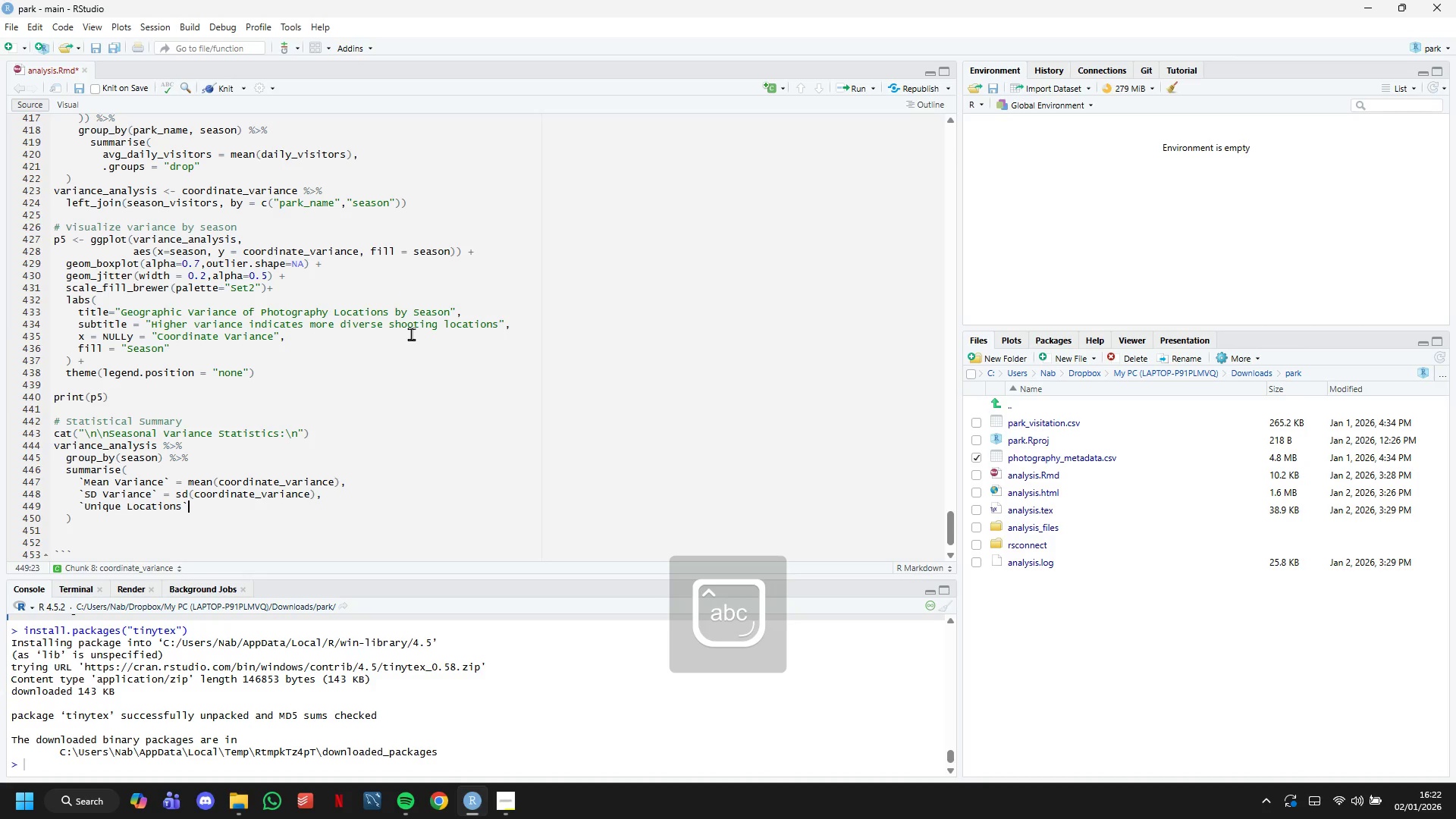 
key(ArrowRight)
 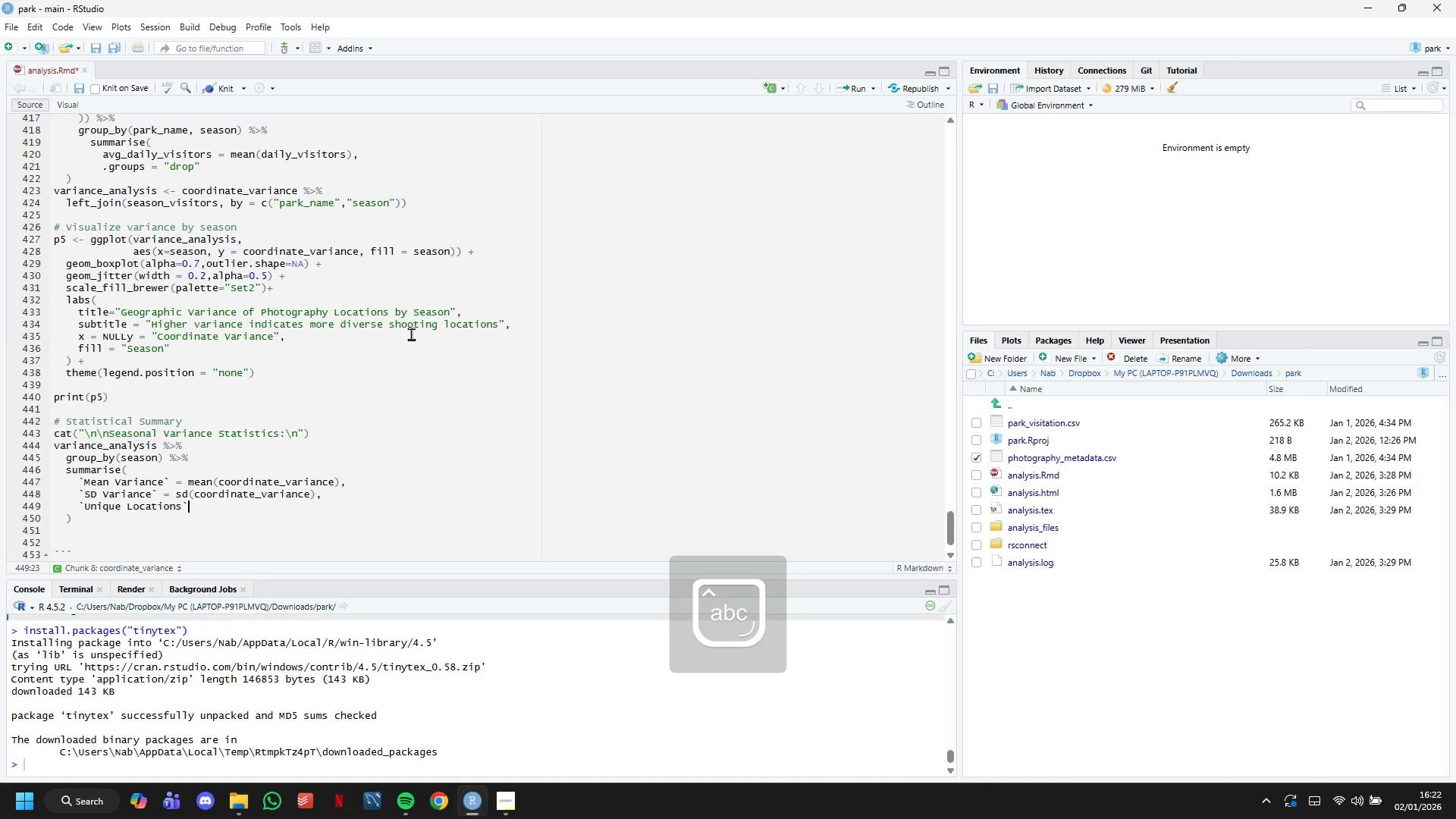 
type( = mean(unique))
key(Backspace)
type(_locations),)
 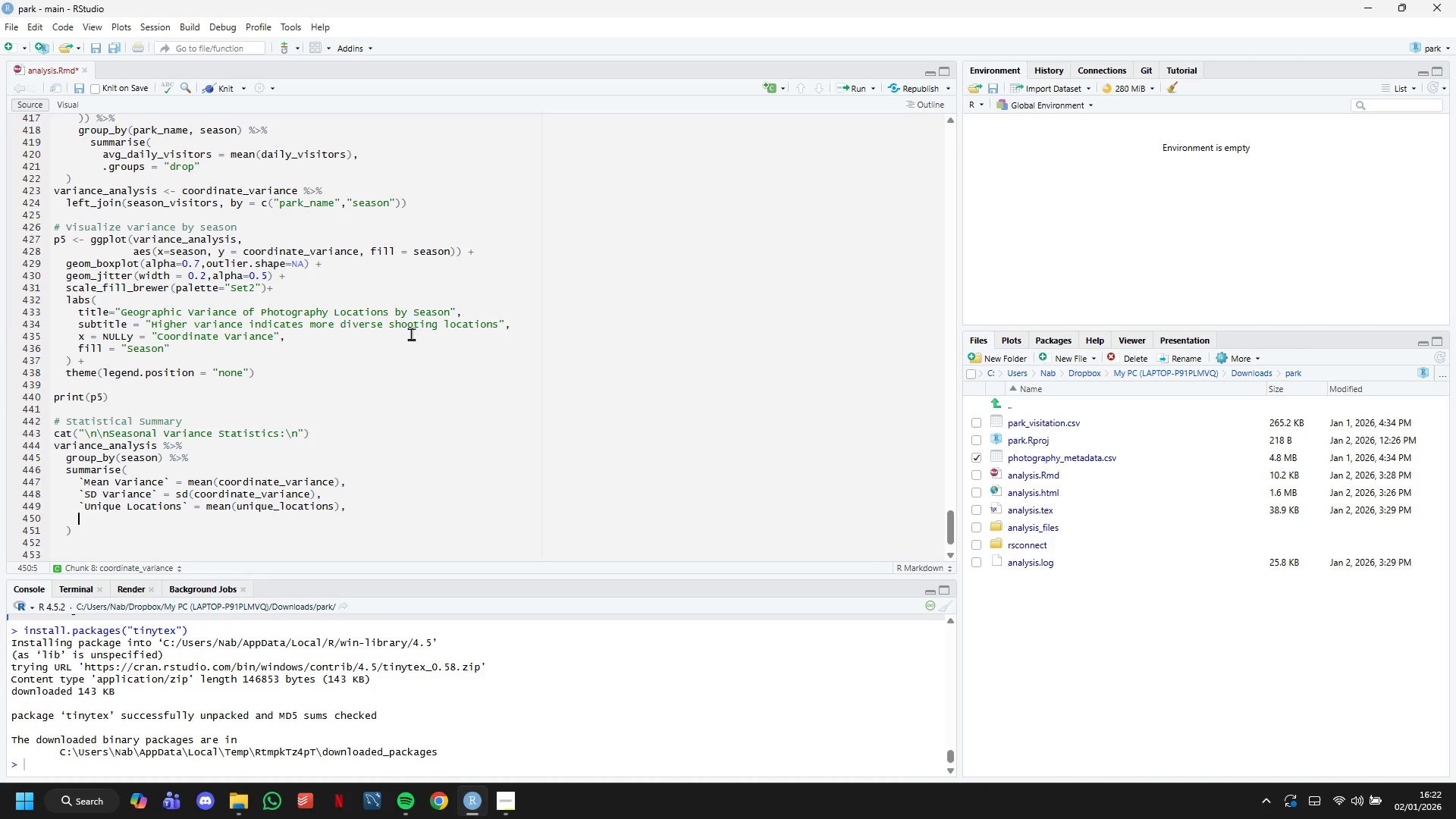 
 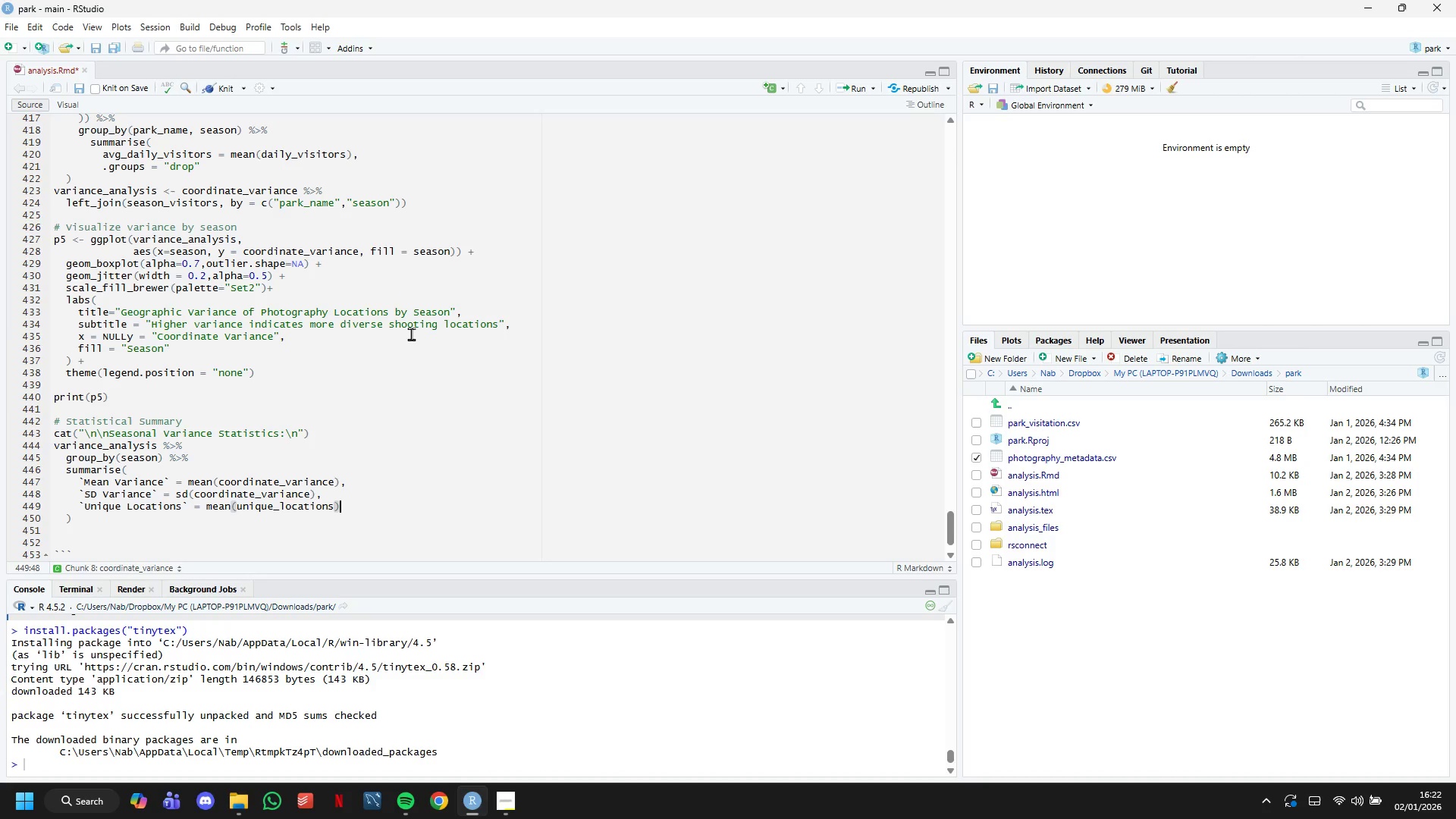 
key(Enter)
 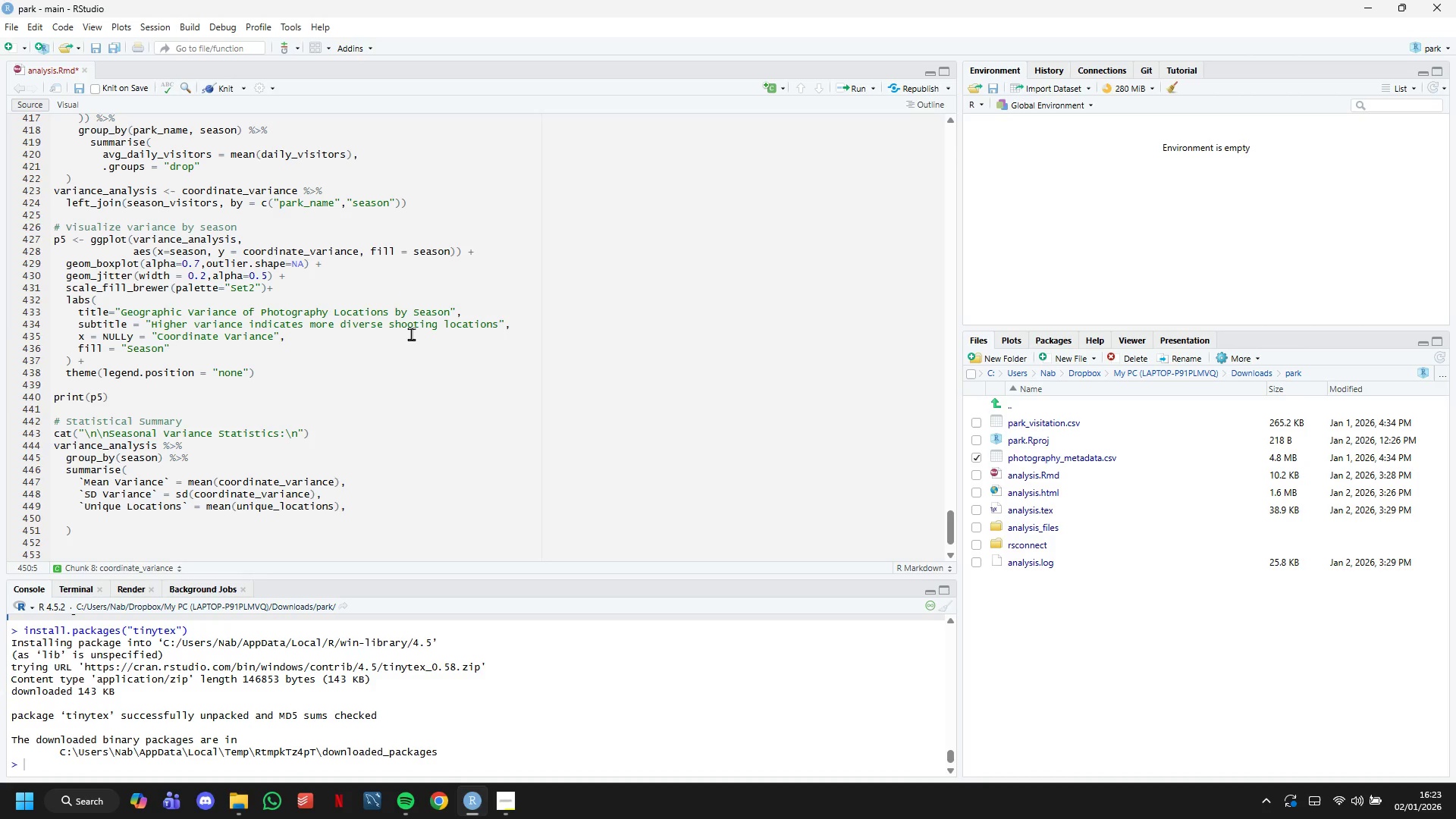 
wait(10.83)
 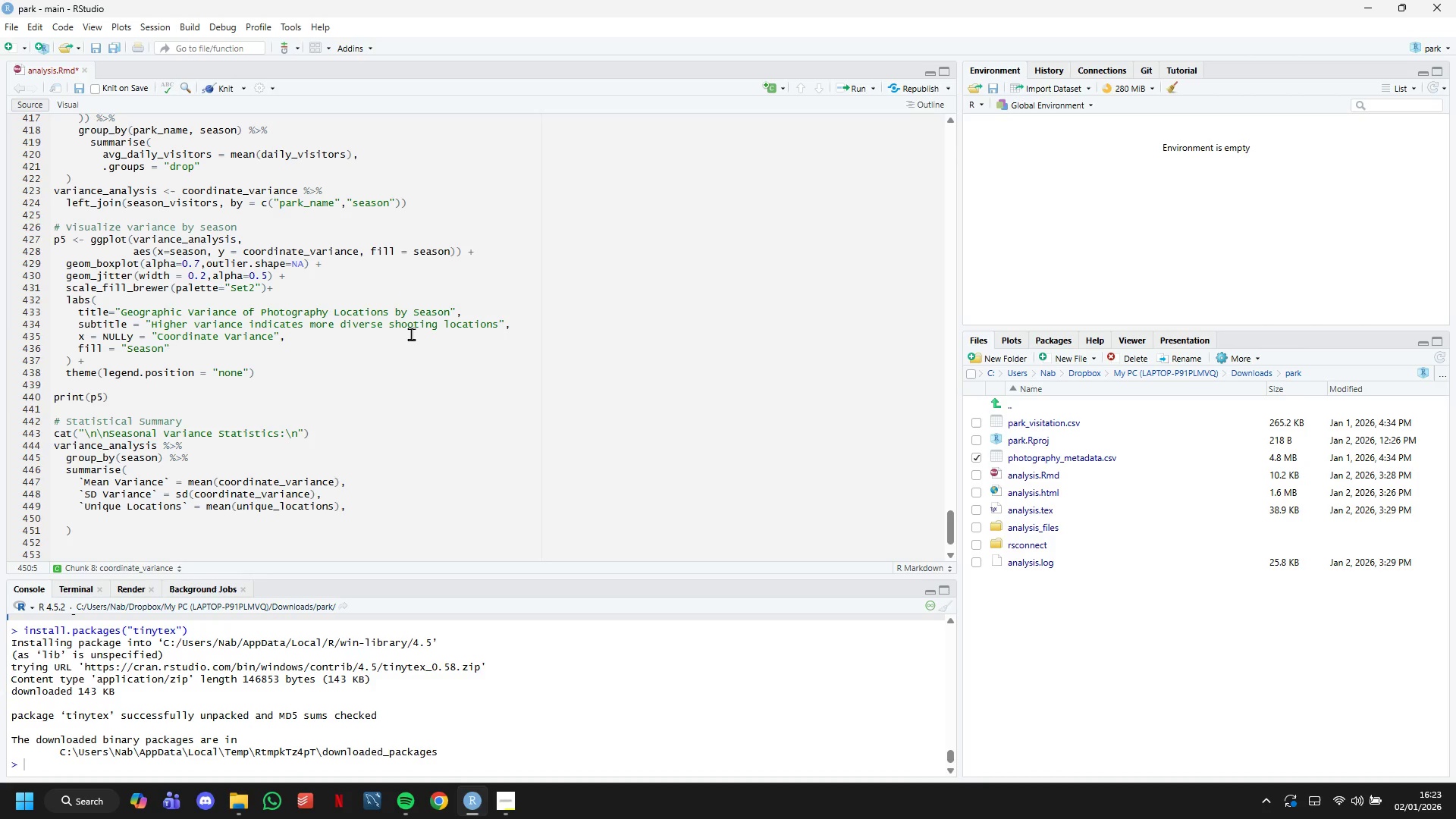 
key(Backquote)
 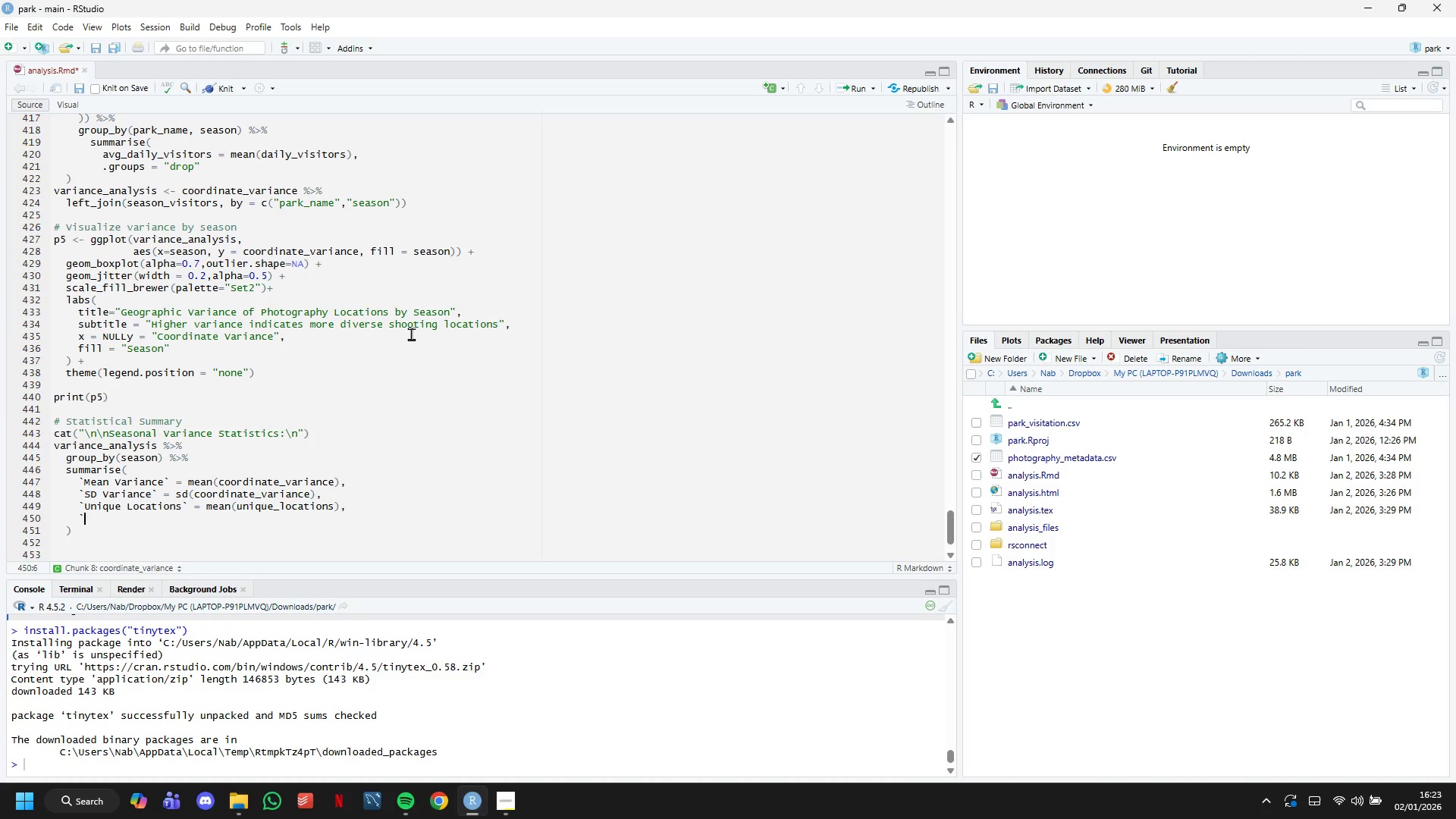 
key(Backquote)
 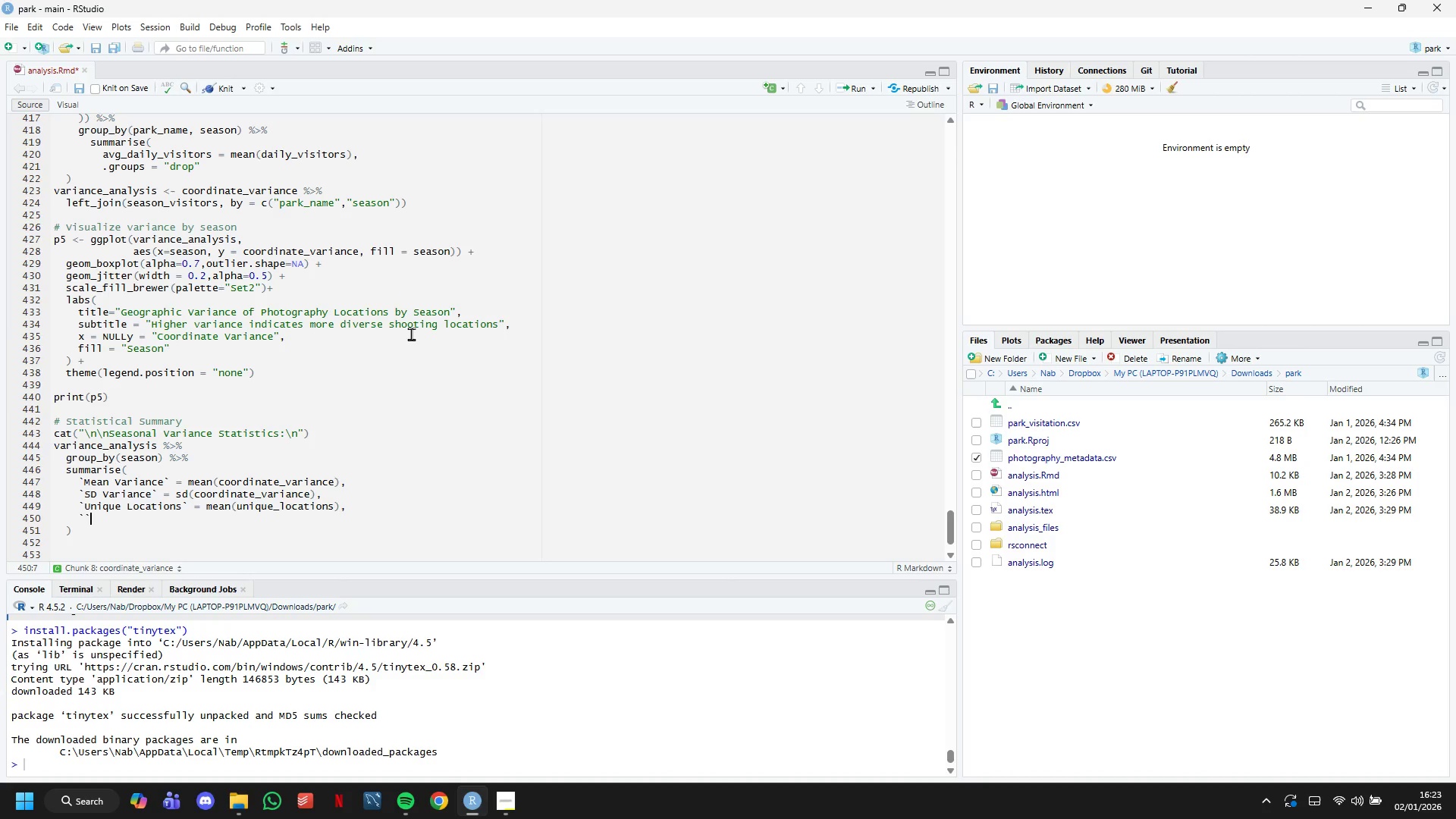 
key(ArrowLeft)
 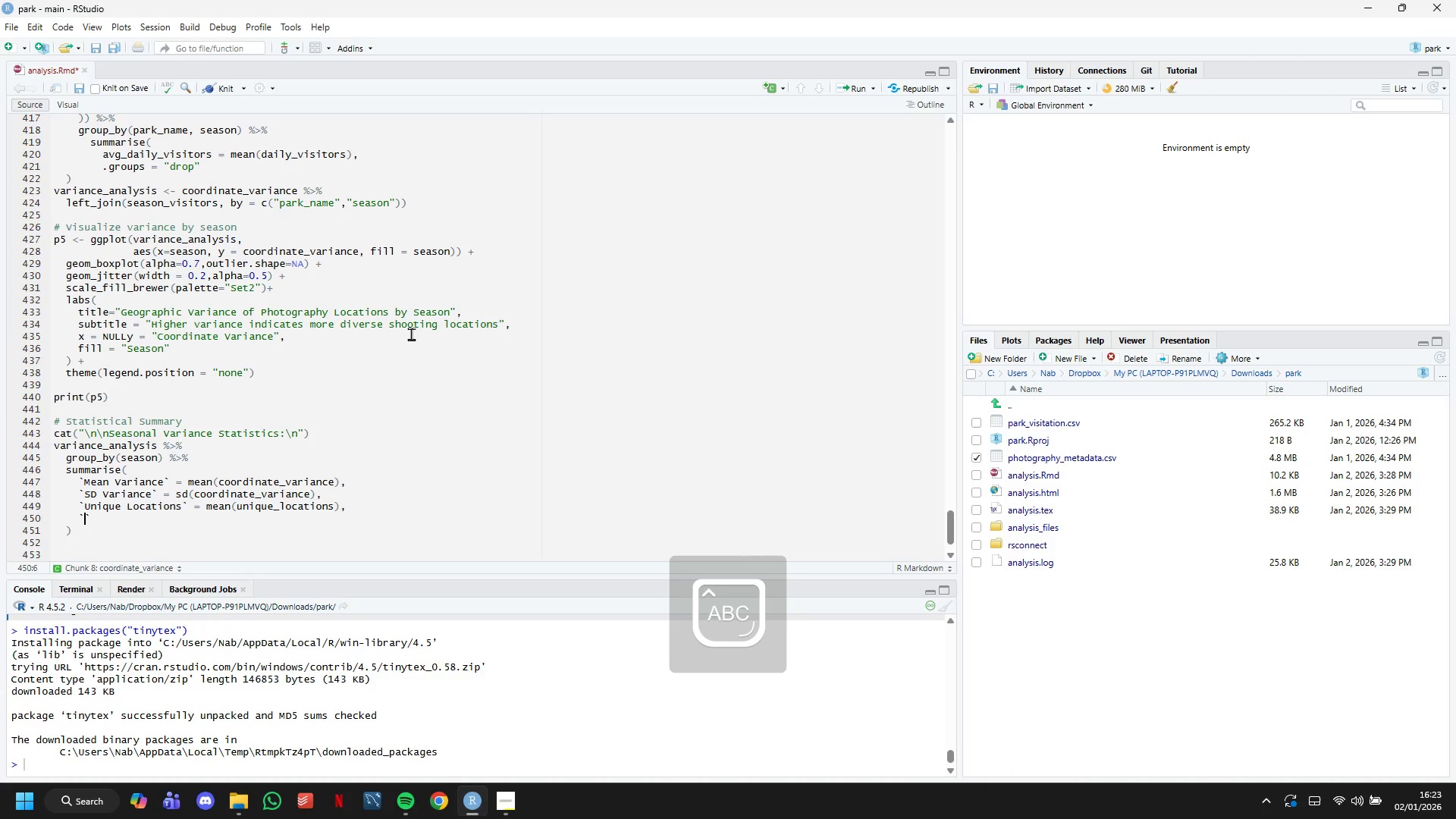 
type(Avg Daily Visitors)
 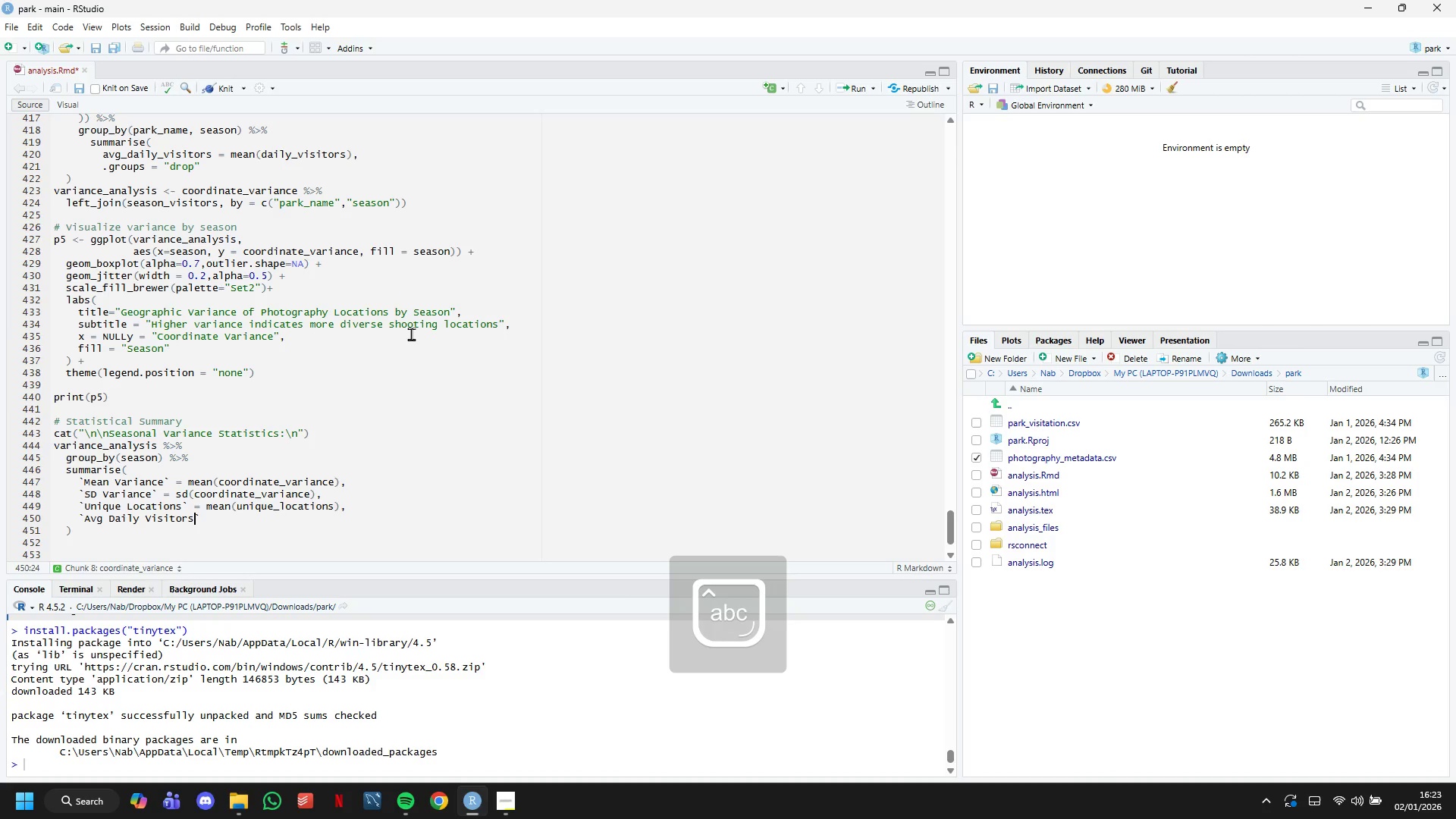 
key(ArrowRight)
 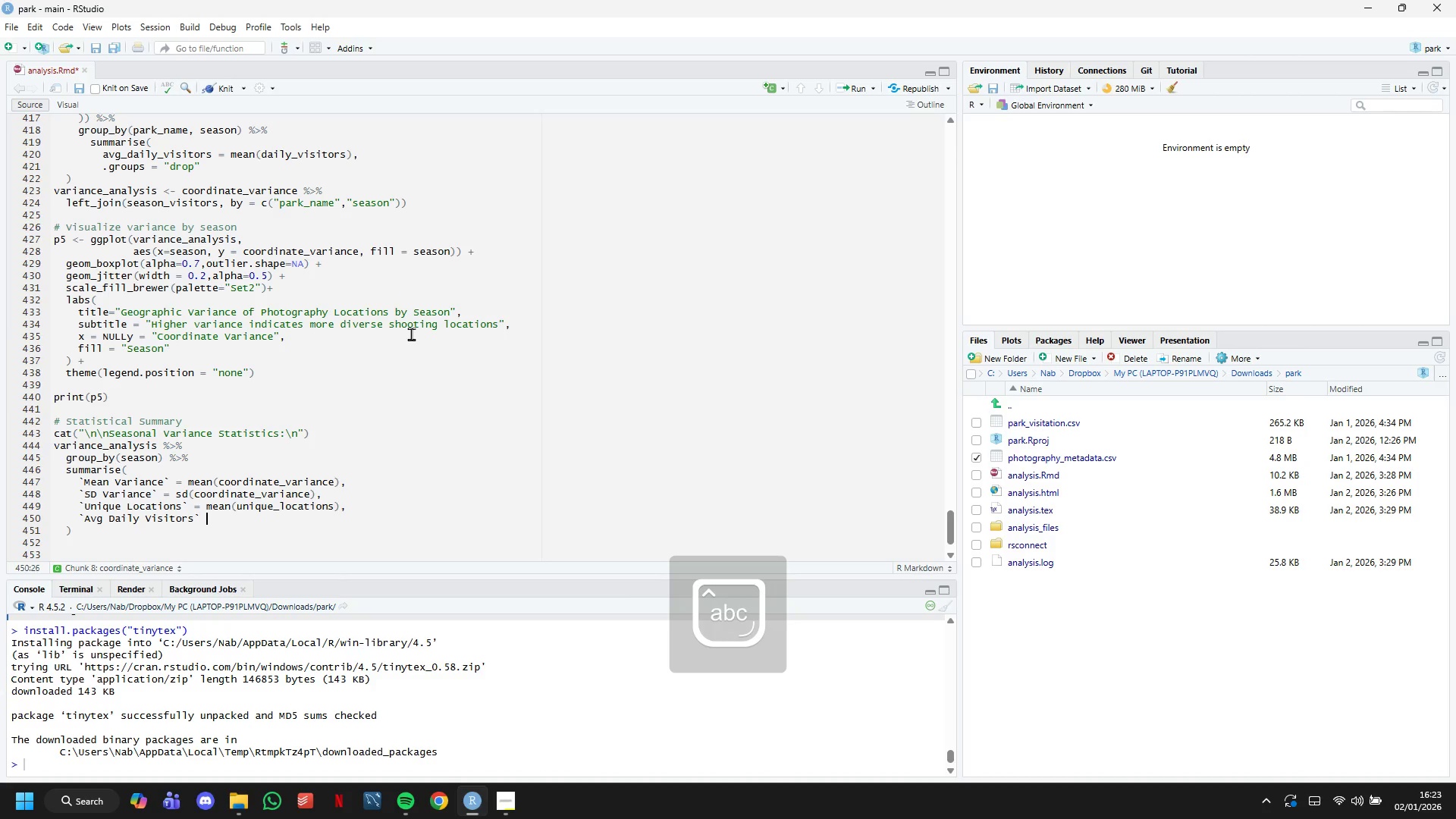 
type( = e)
key(Backspace)
type(men)
key(Backspace)
type(an(avg_daily_visitors)
 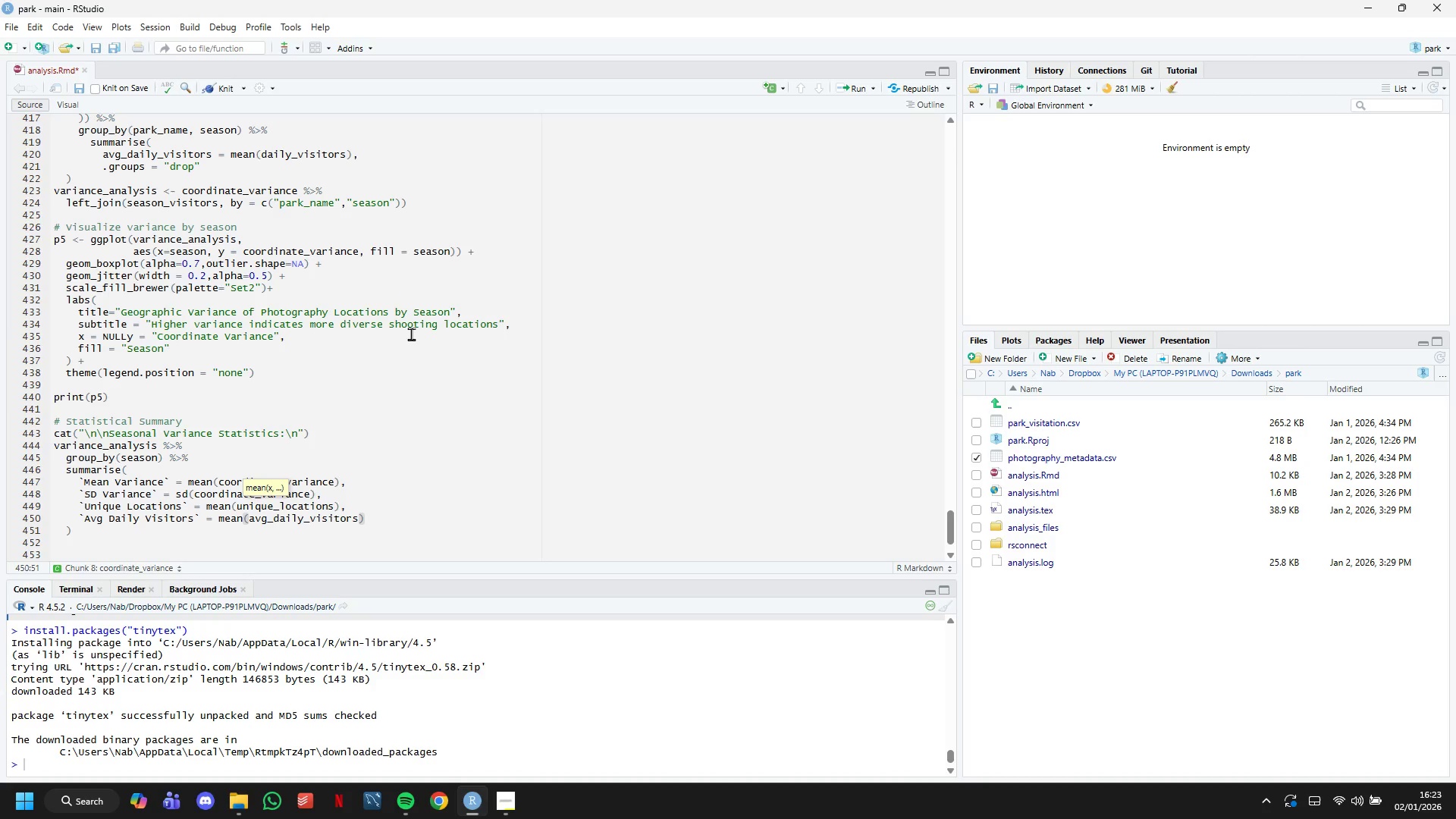 
key(ArrowRight)
 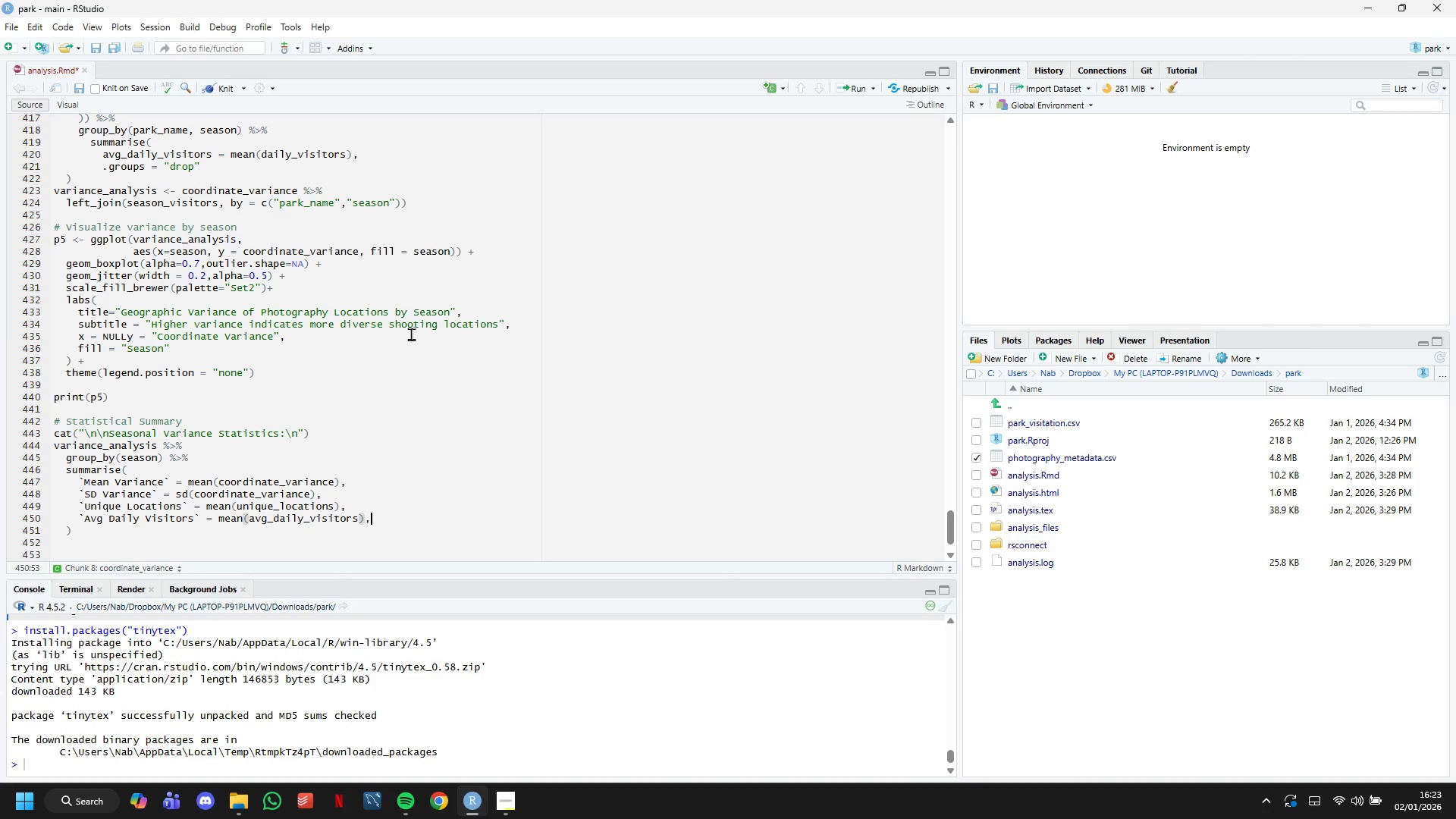 
key(Comma)
 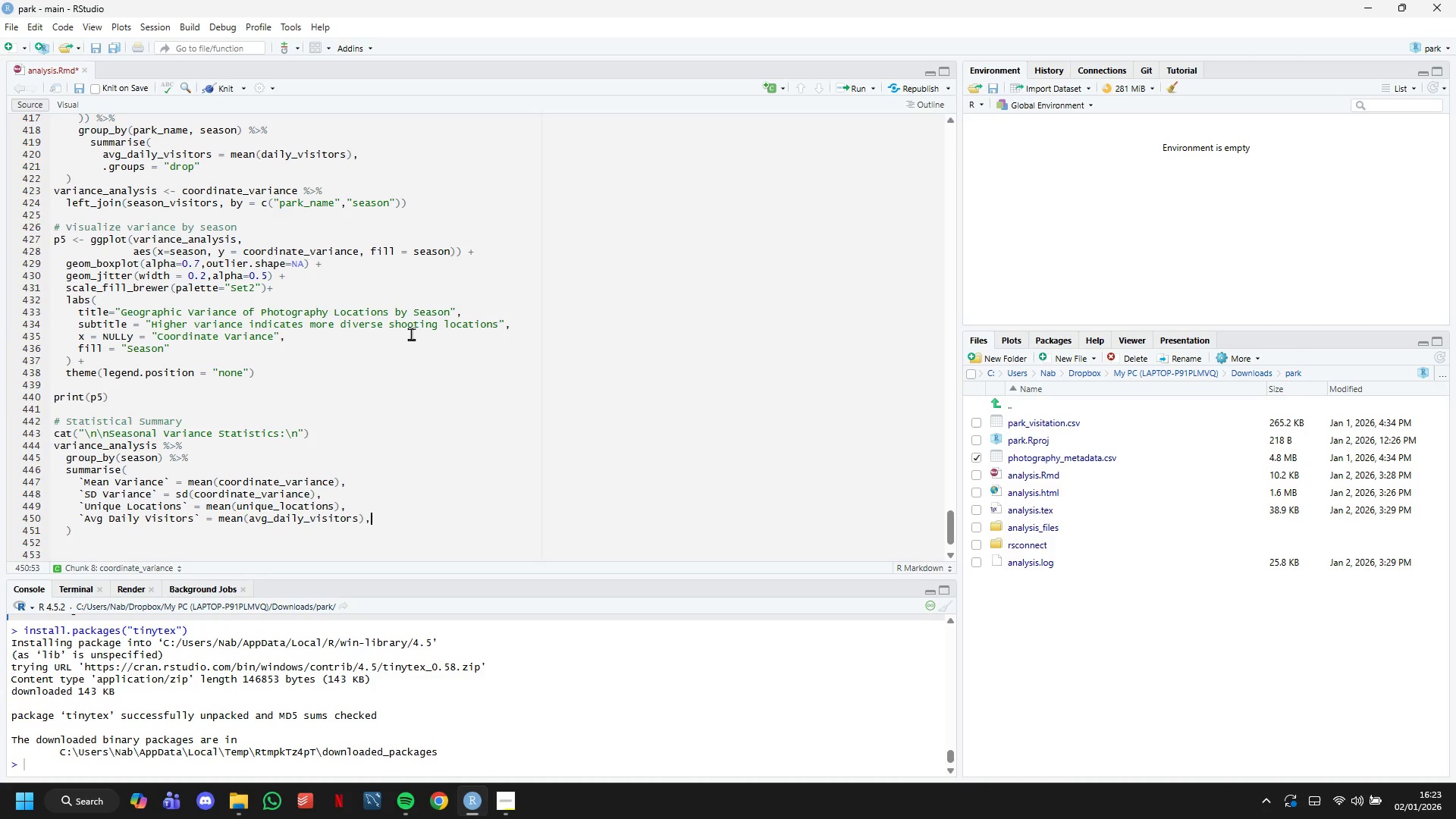 
key(Enter)
 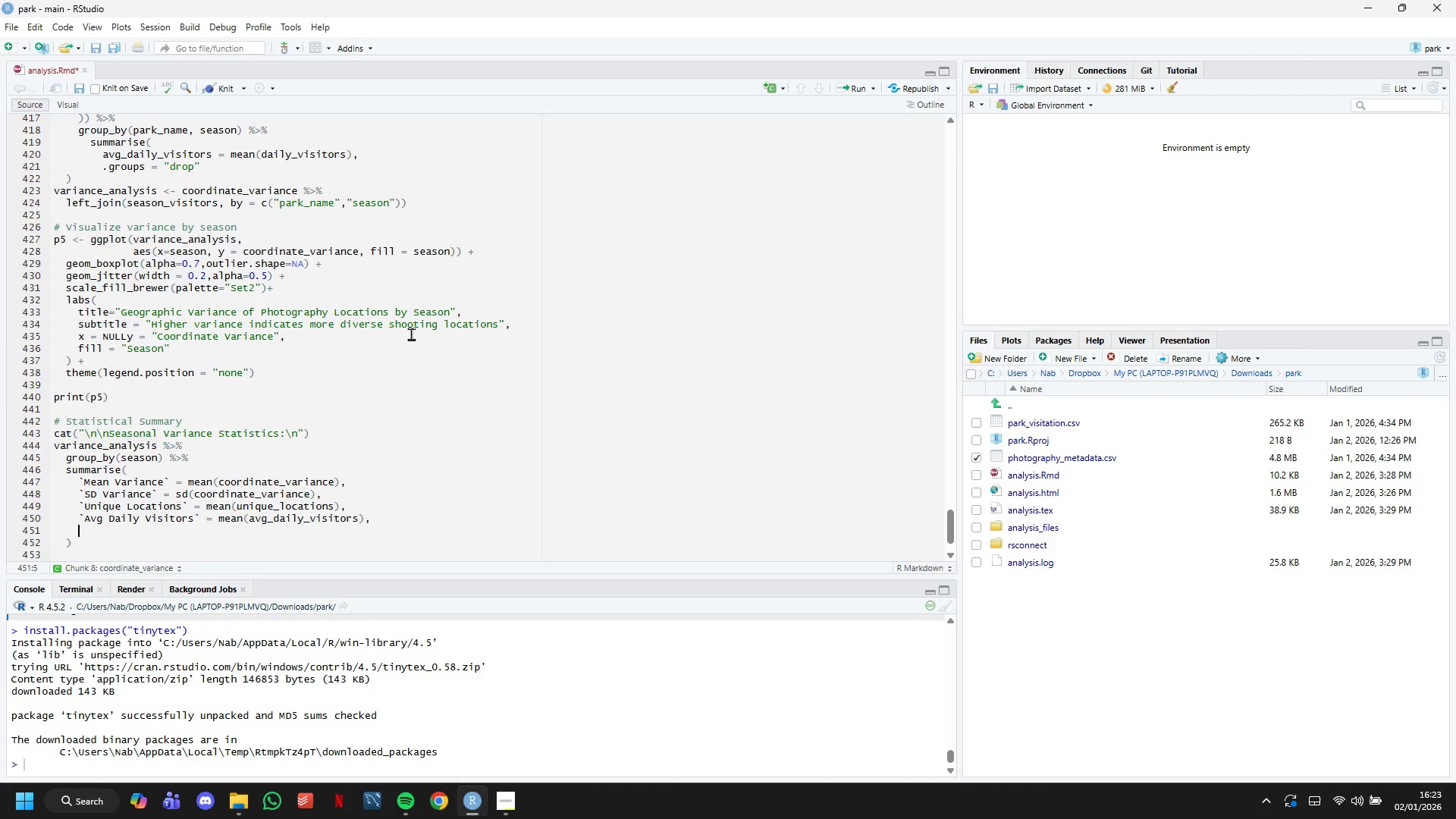 
type(.groups = "drop)
 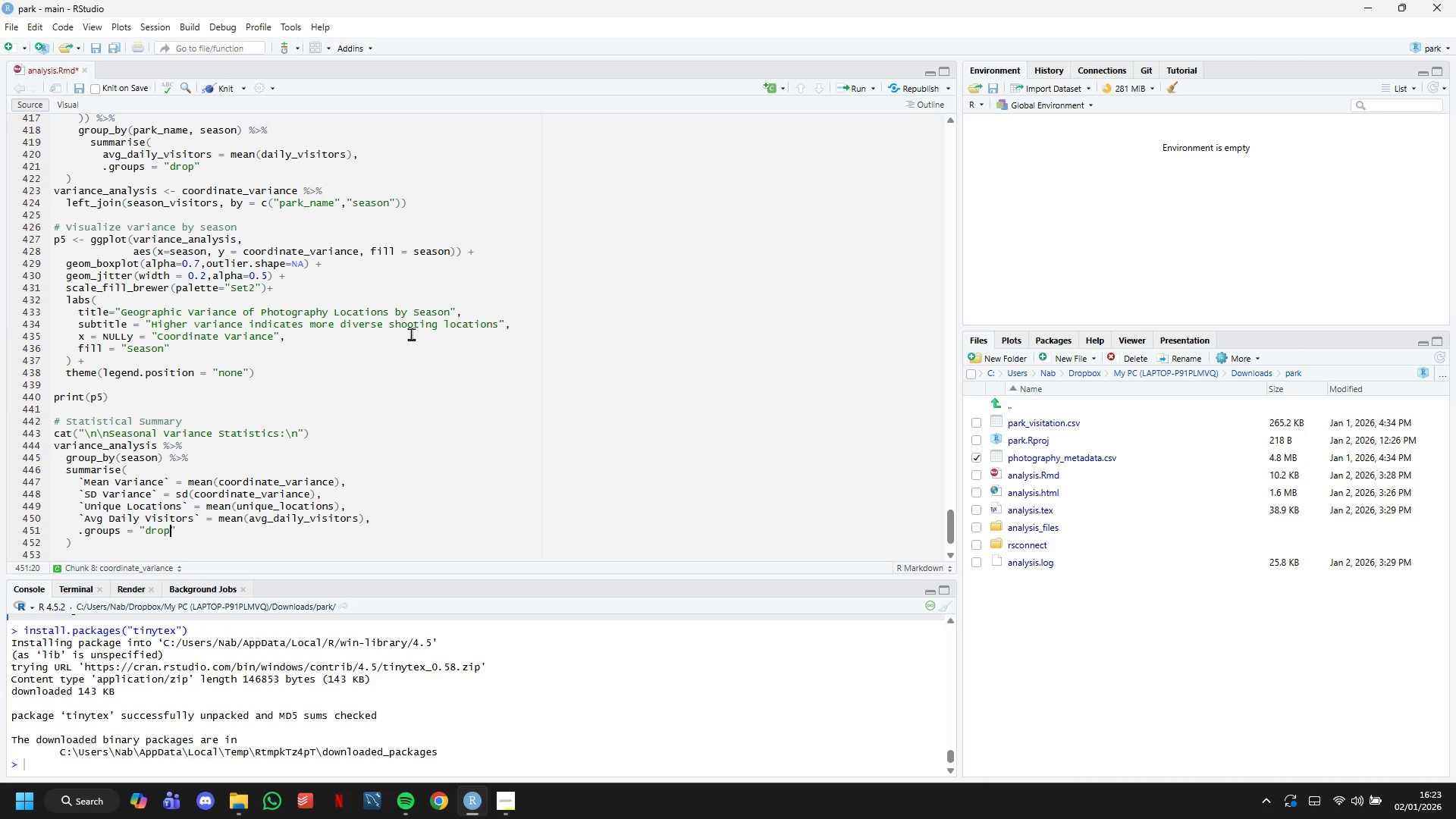 
key(ArrowDown)
 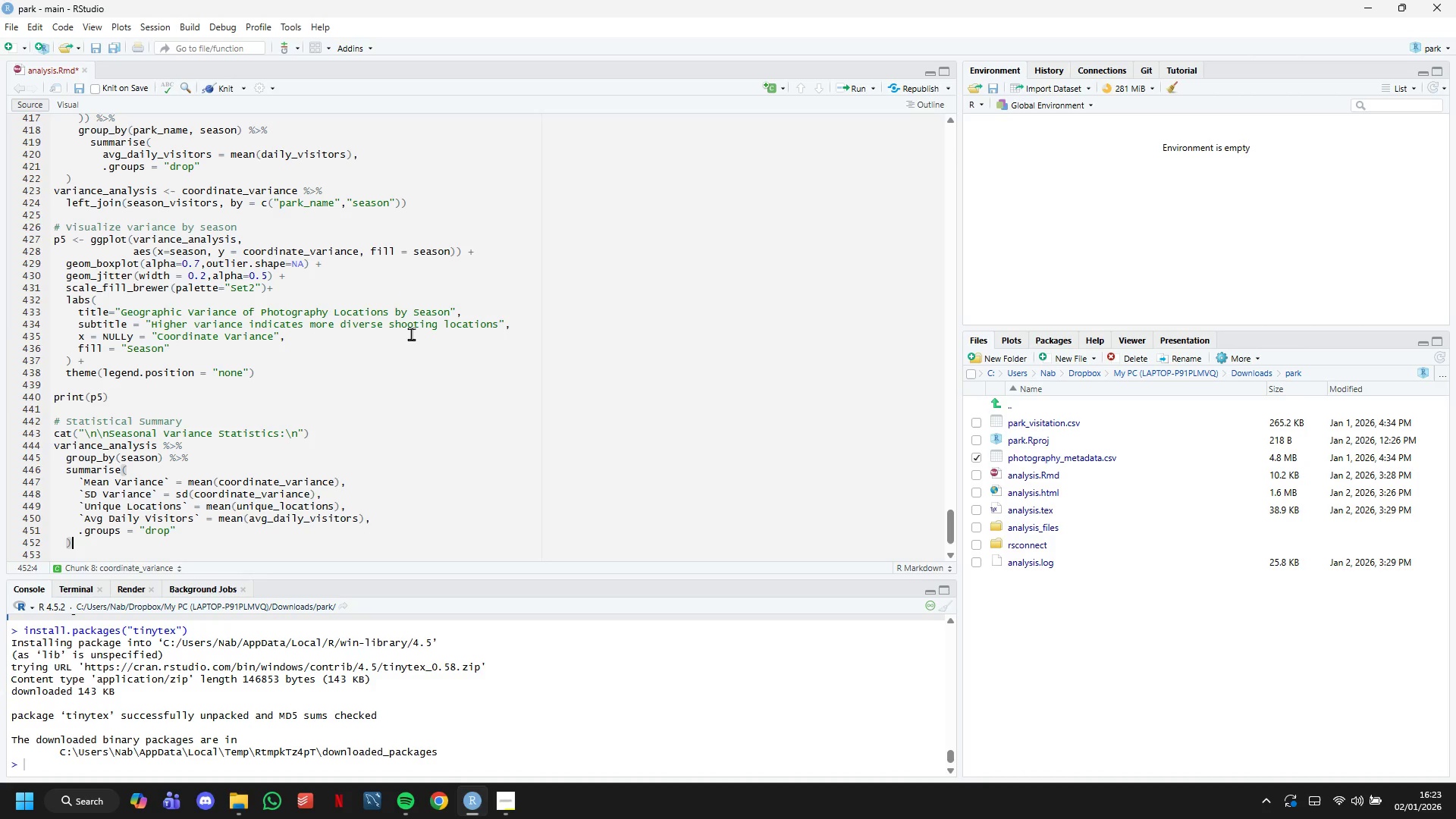 
key(Space)
 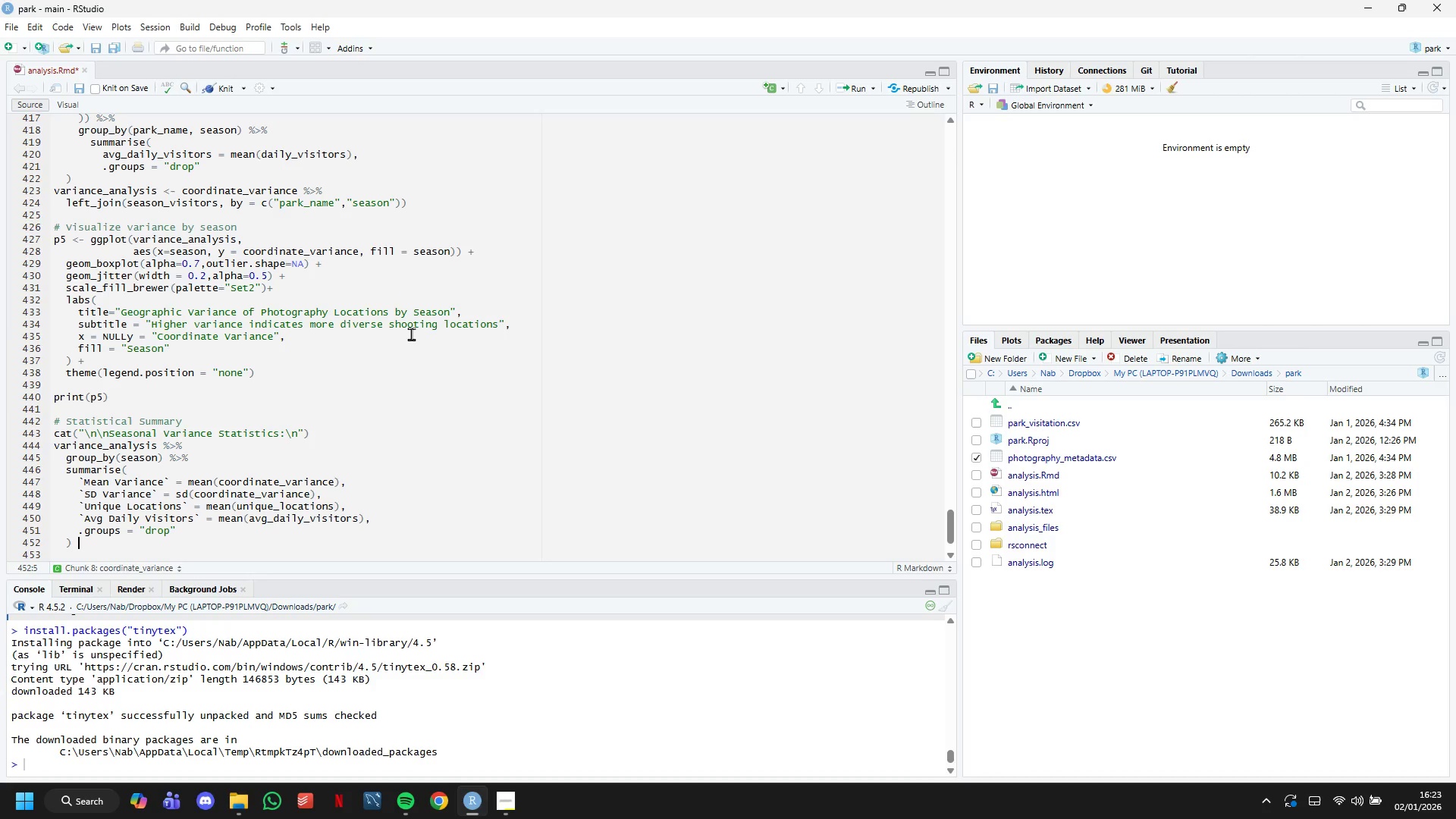 
hold_key(key=ShiftLeft, duration=1.5)
 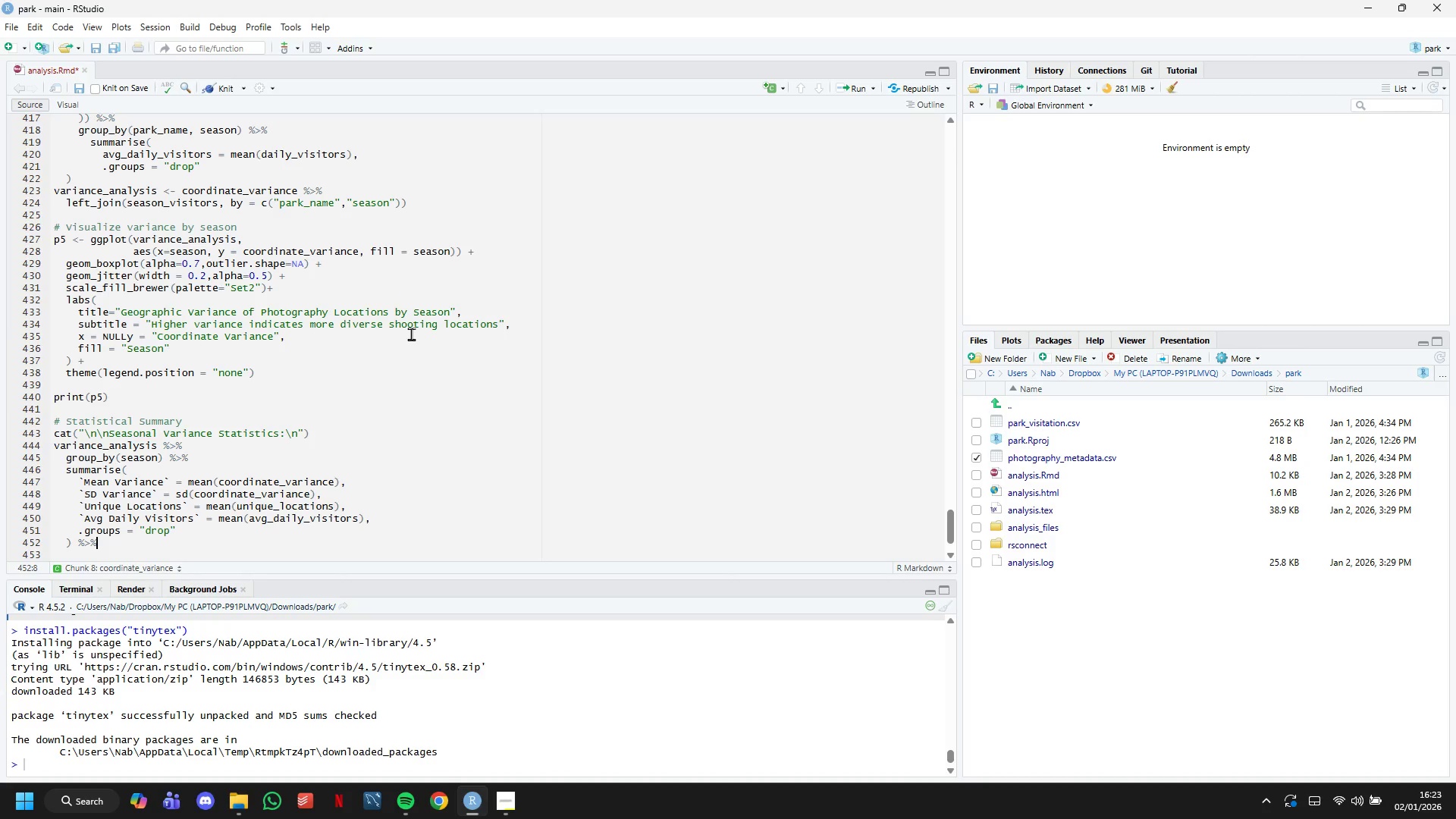 
key(Shift+5)
 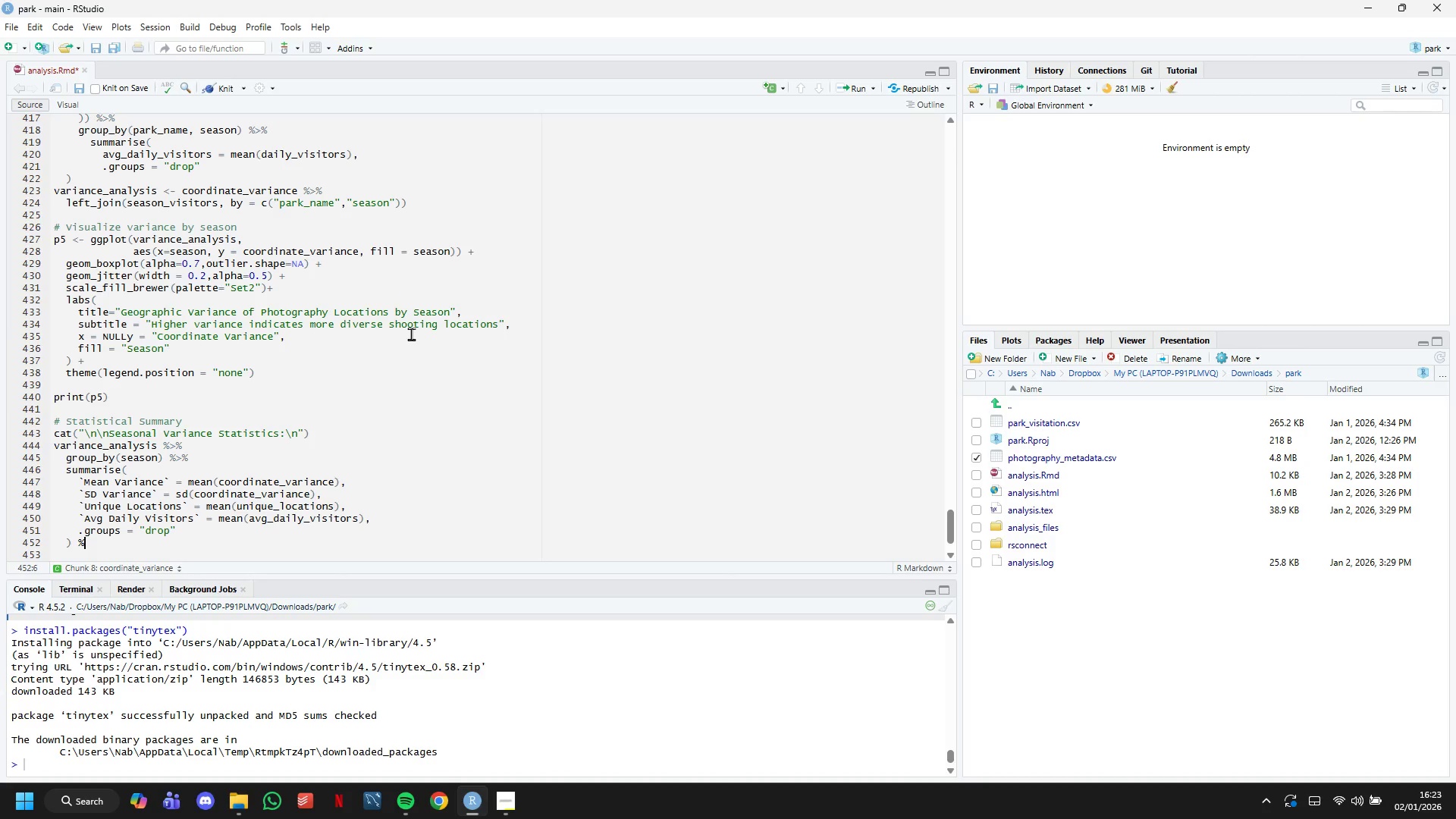 
key(Shift+Period)
 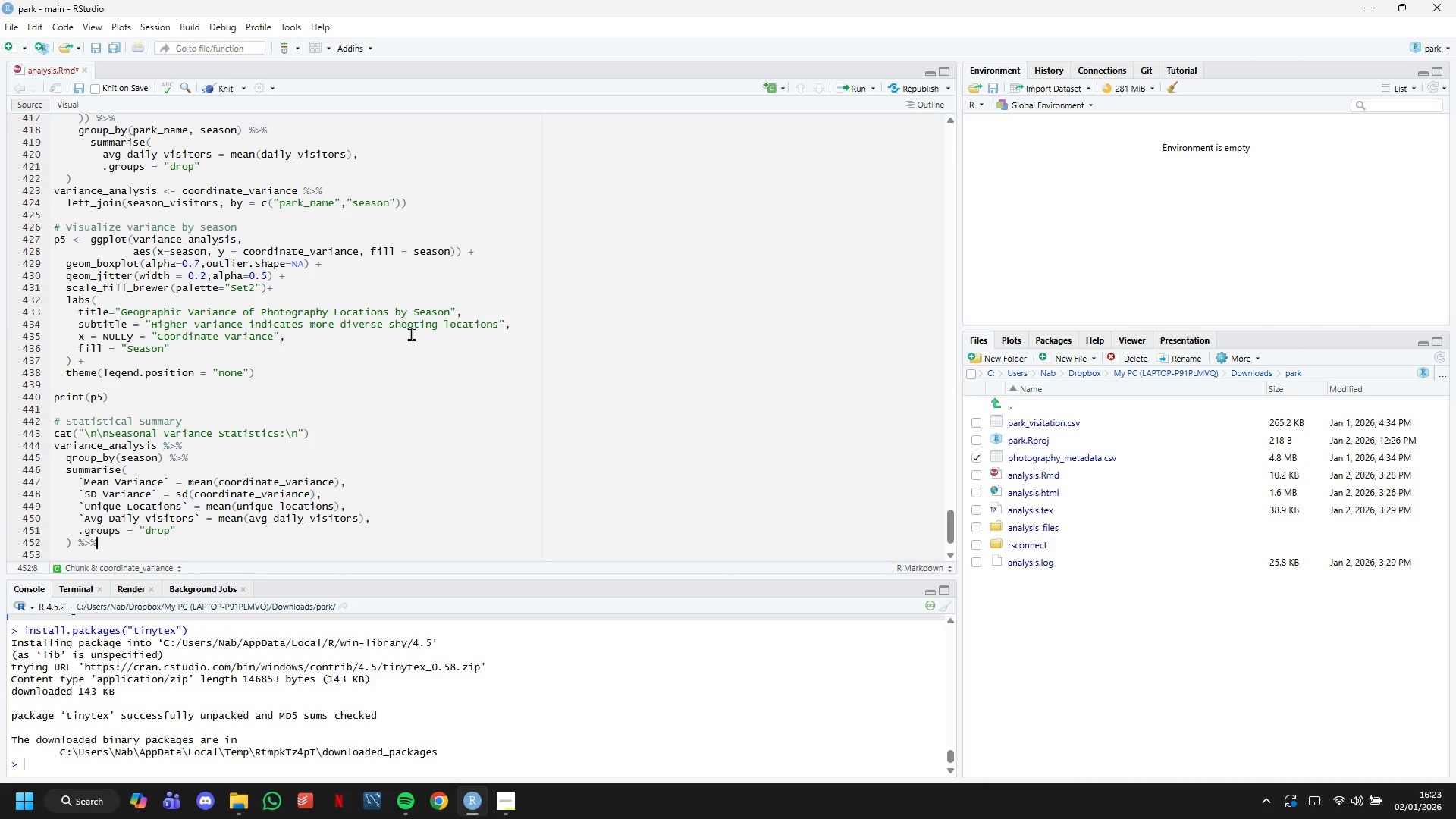 
key(Shift+5)
 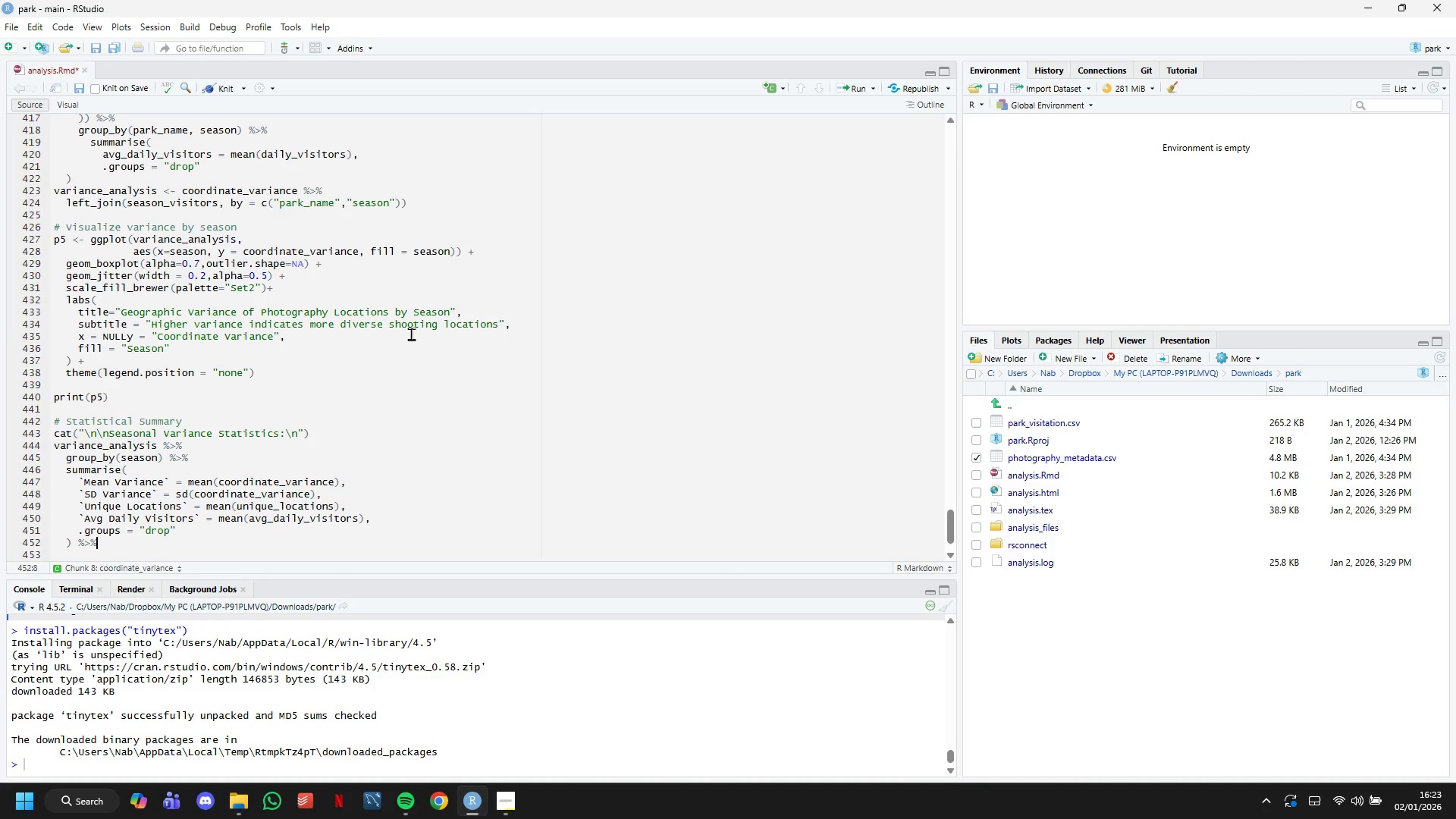 
key(Enter)
 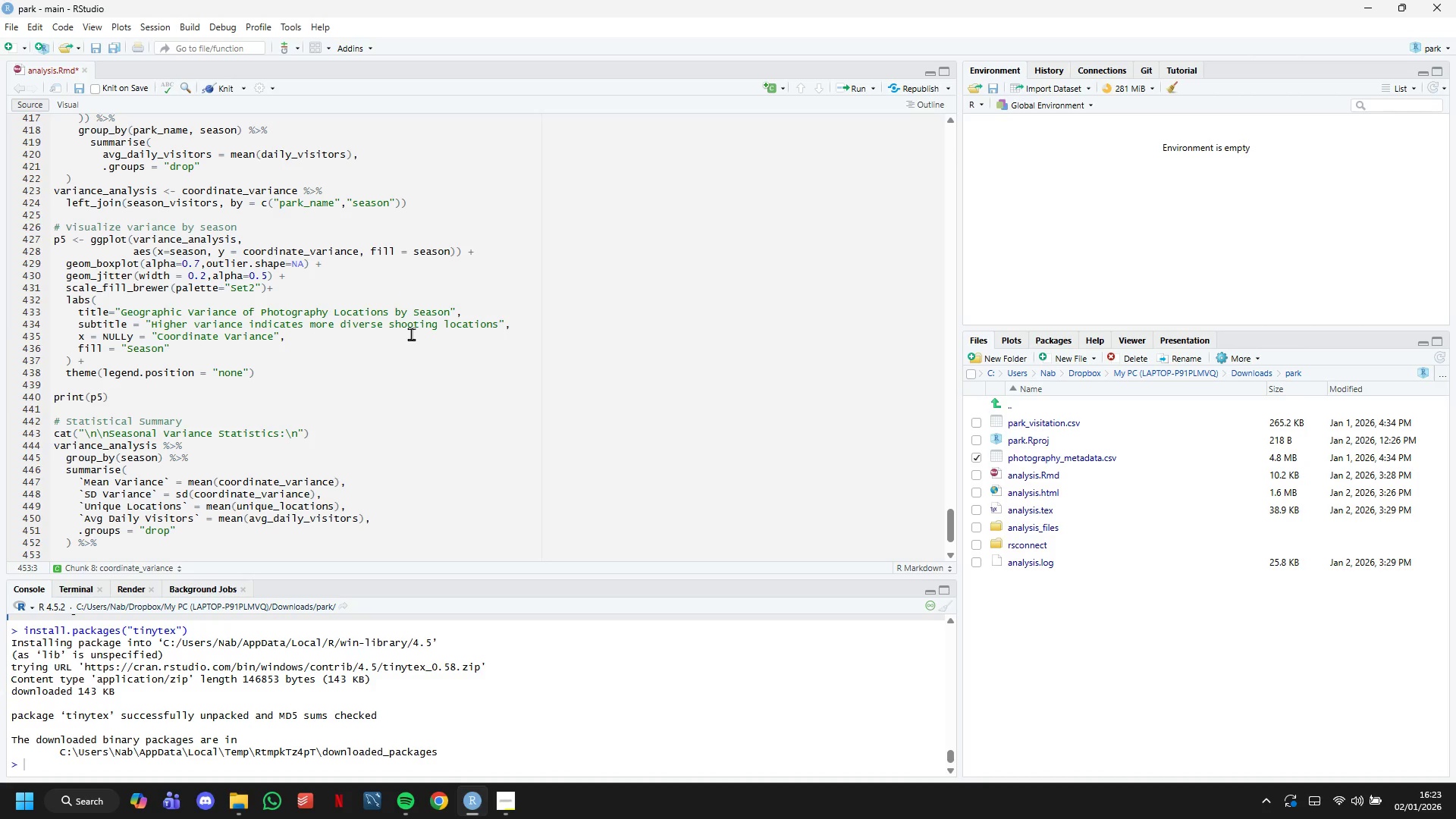 
type(muat)
key(Backspace)
key(Backspace)
type(tate(across(where(is.numeric)
 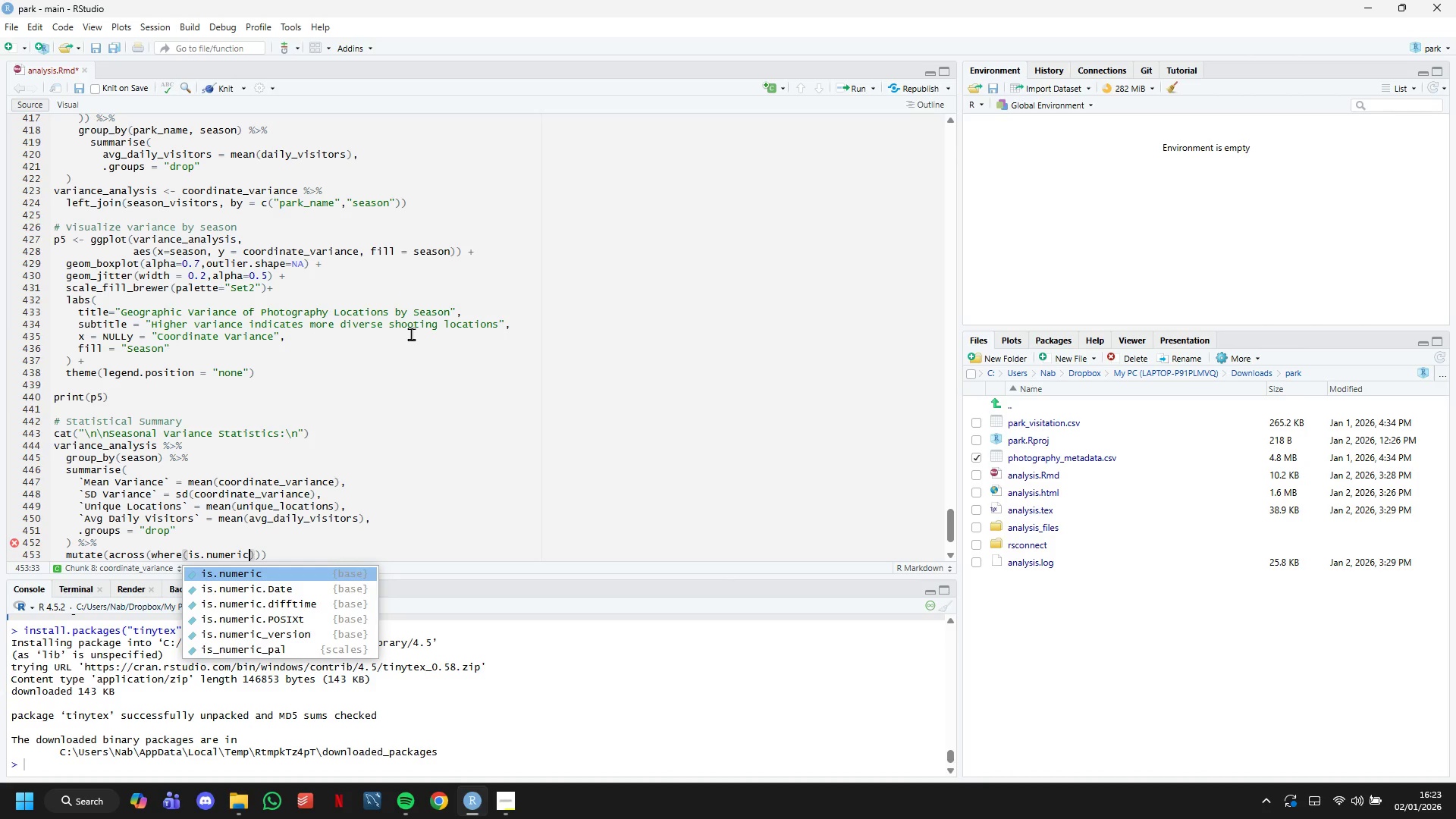 
key(ArrowRight)
 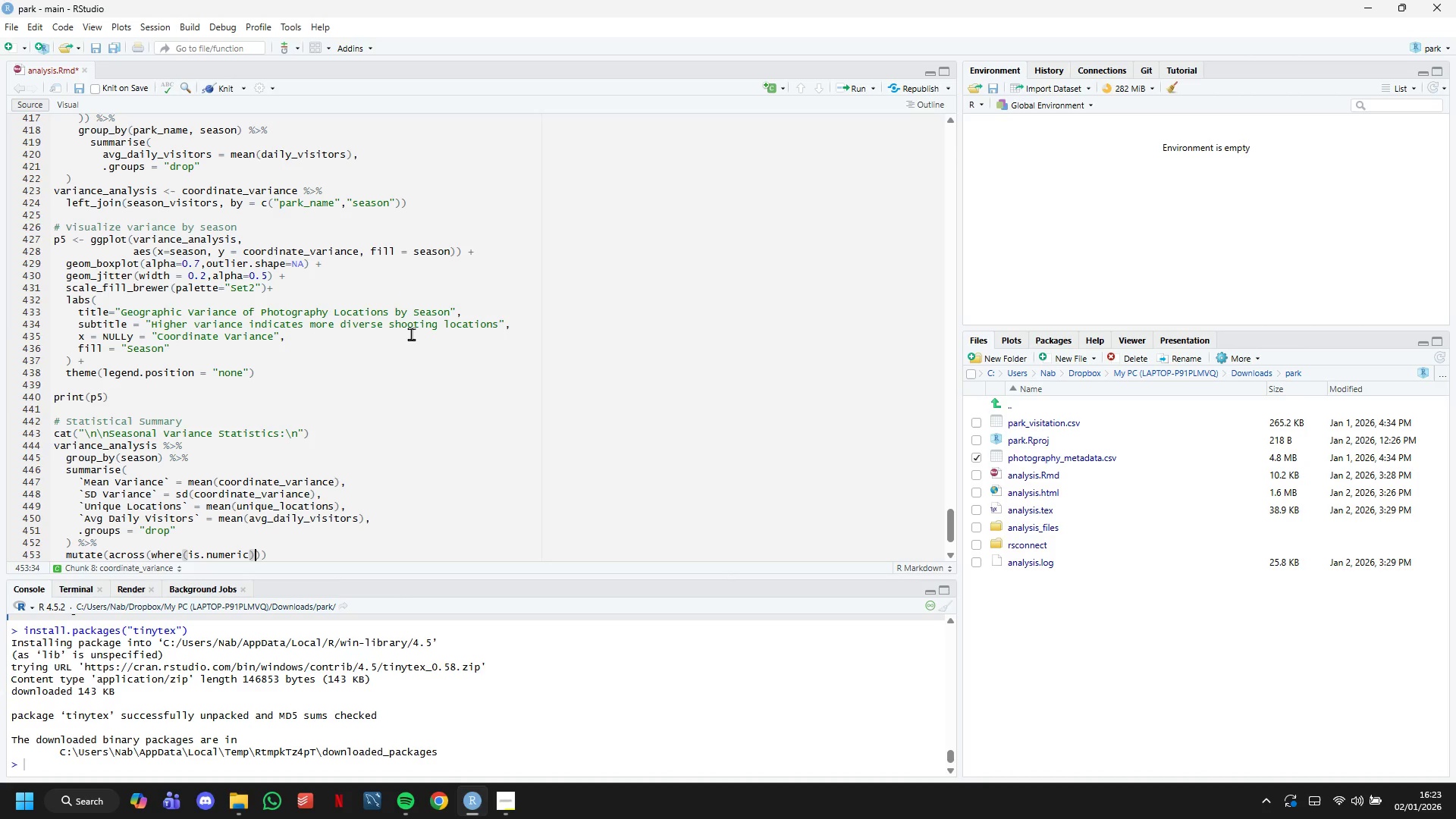 
type(, ~round(.,3)
 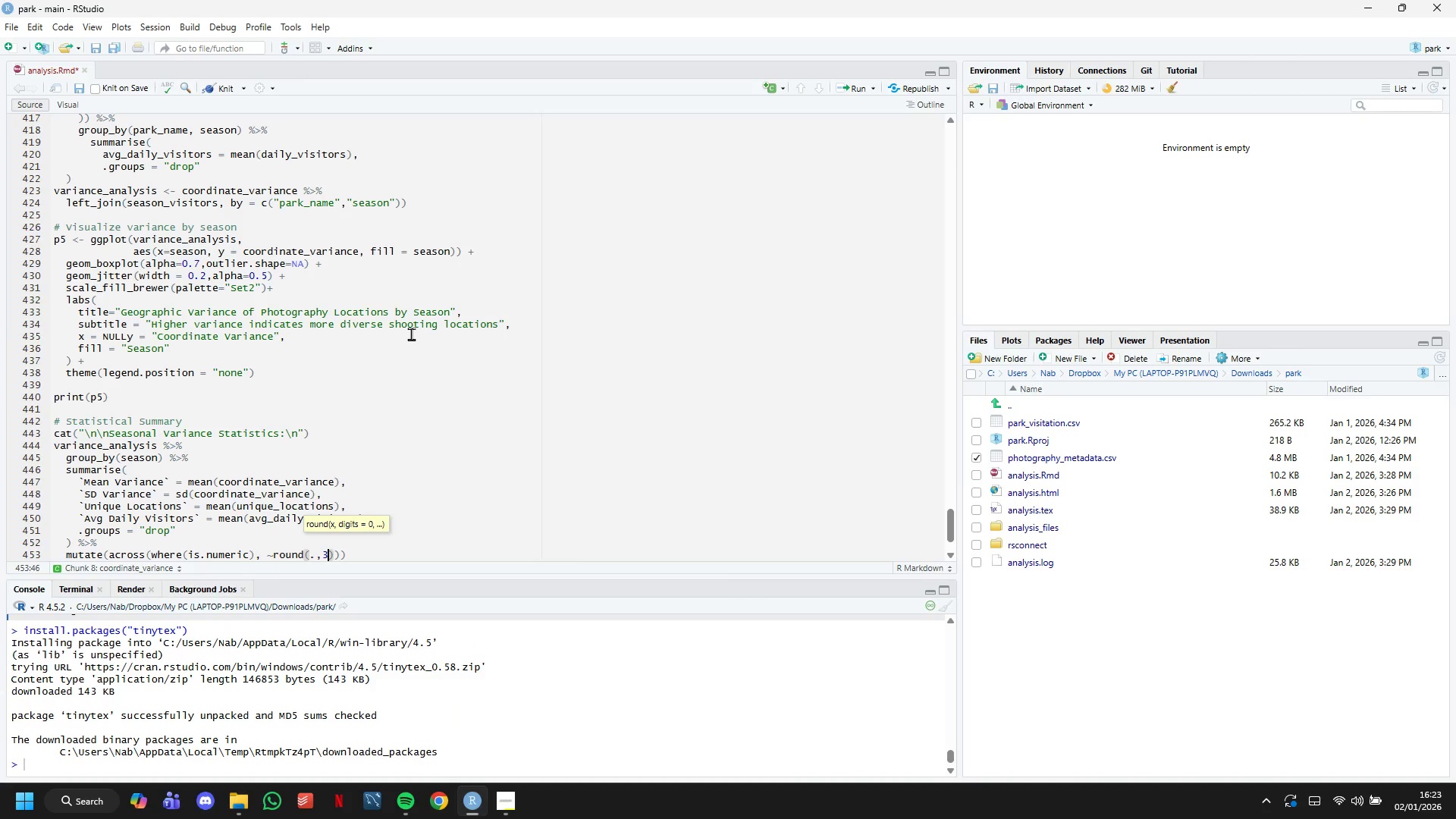 
key(ArrowRight)
 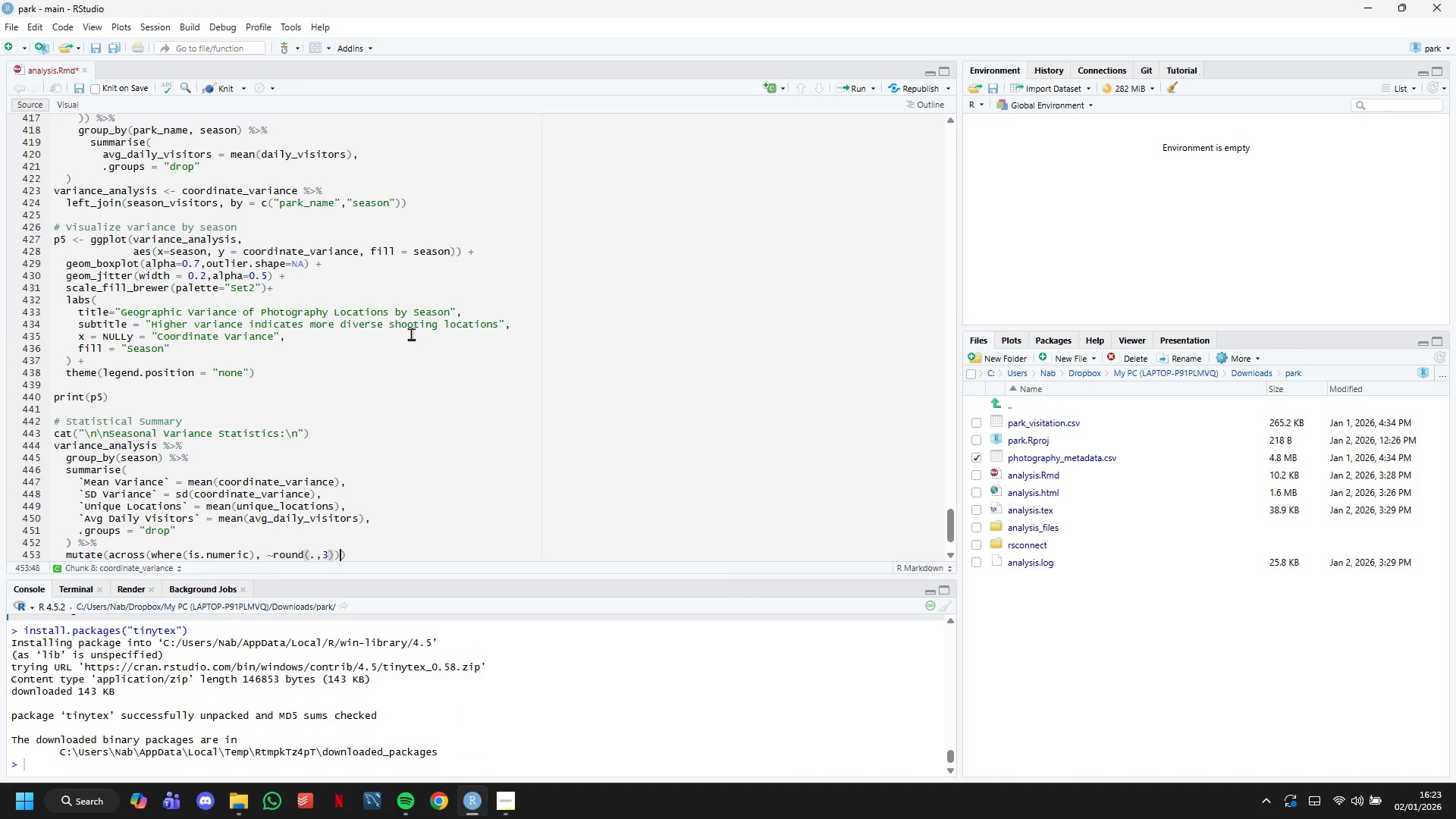 
key(ArrowRight)
 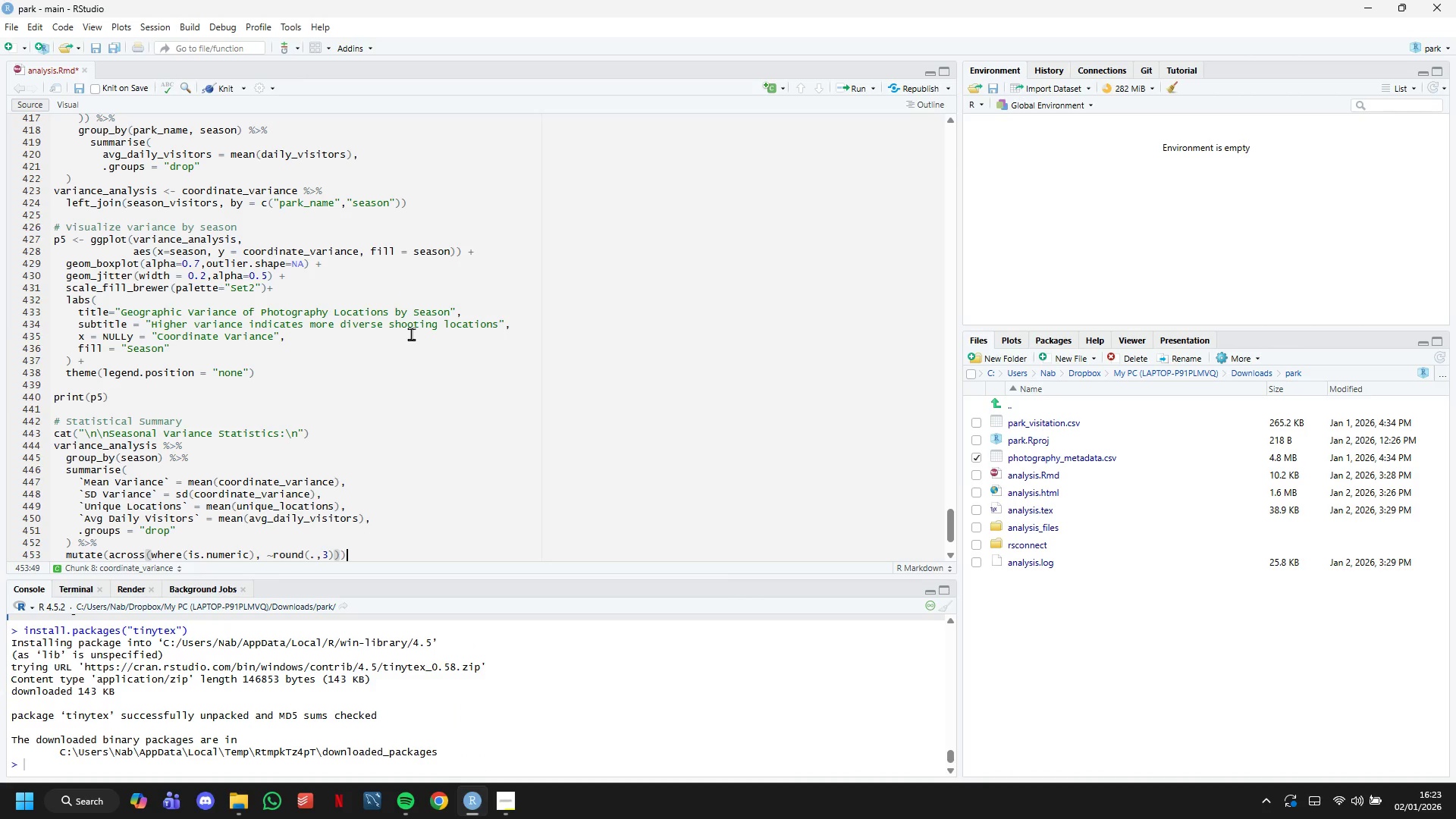 
key(ArrowRight)
 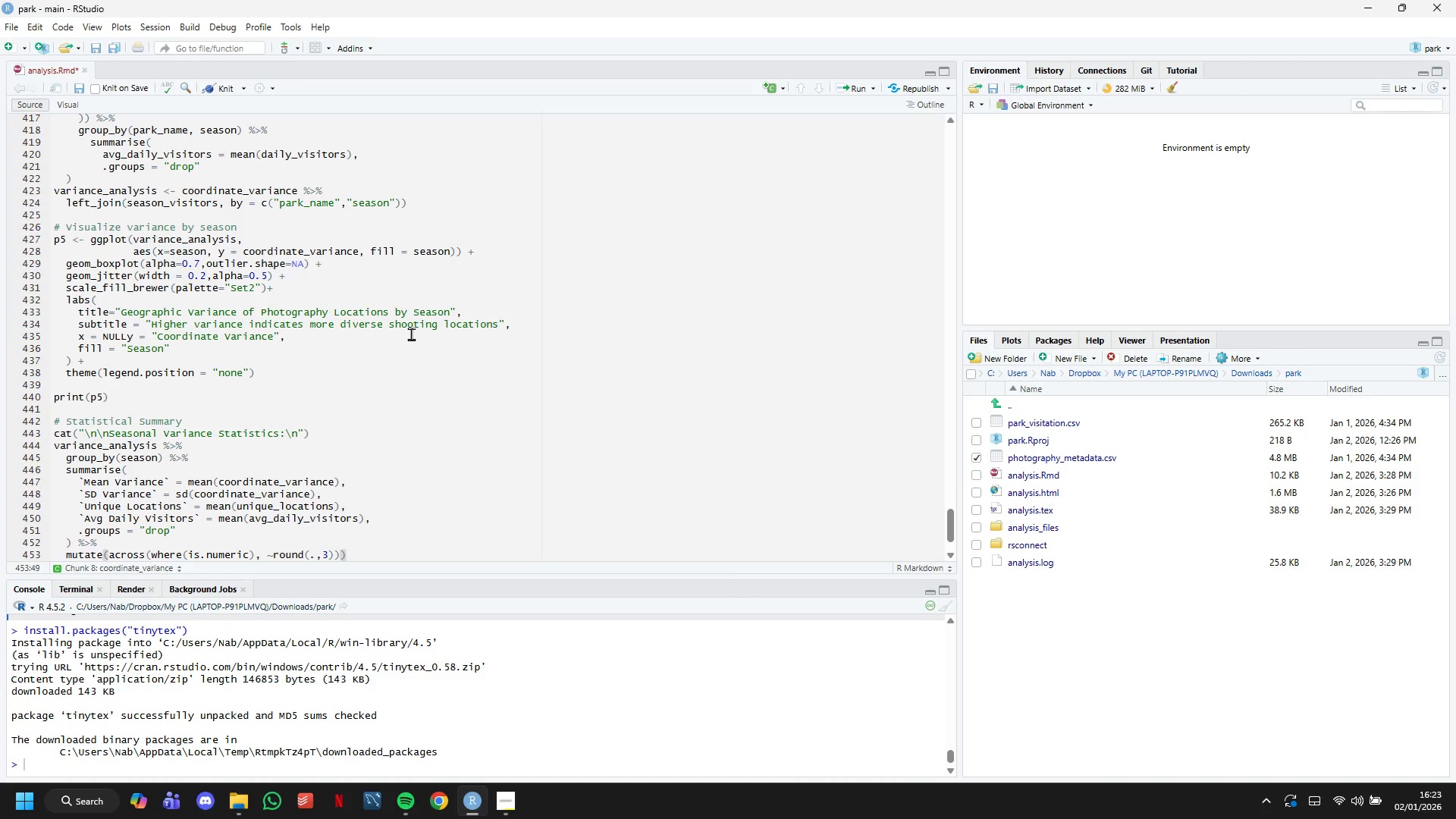 
key(Space)
 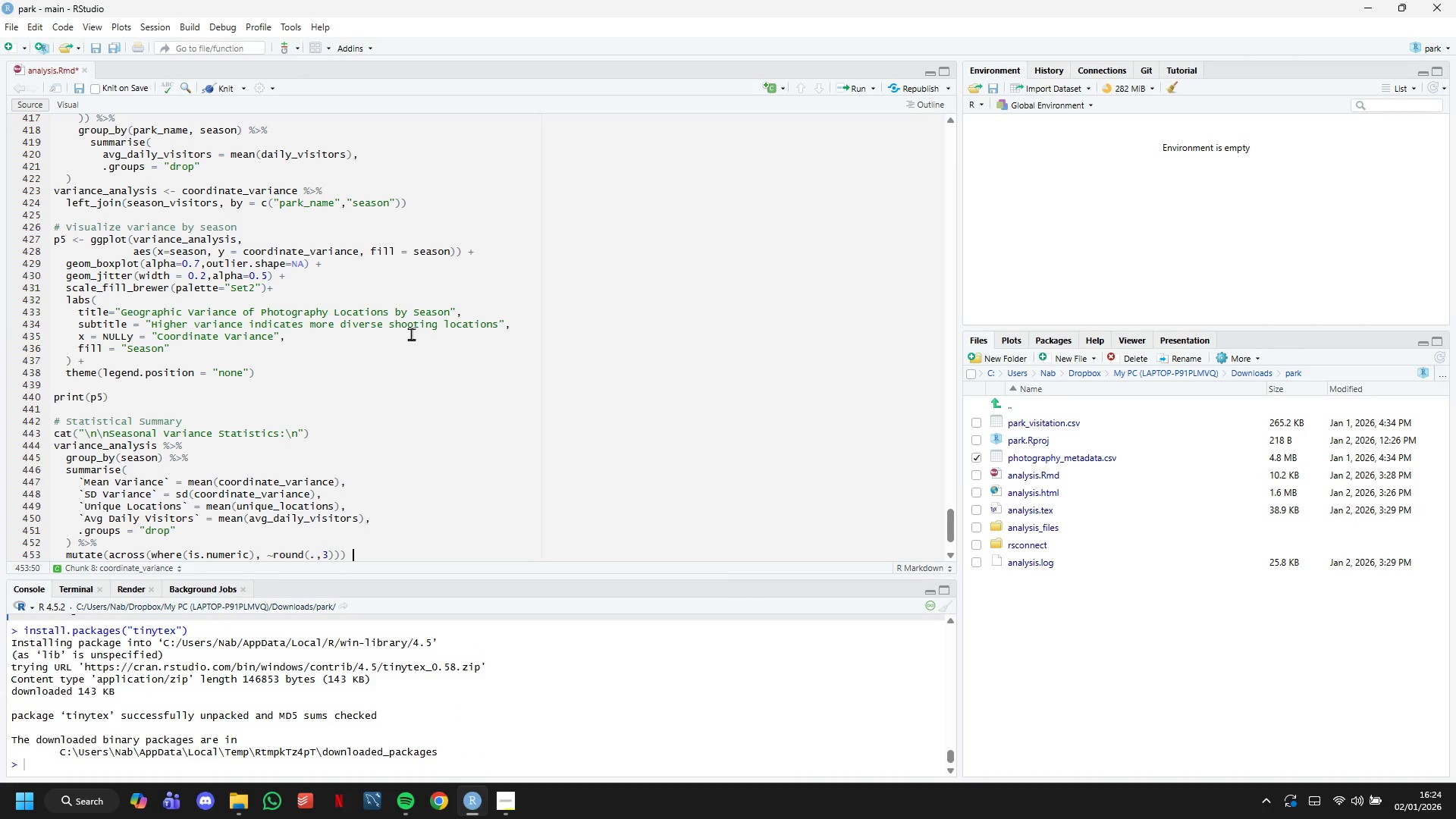 
hold_key(key=ShiftLeft, duration=1.51)
 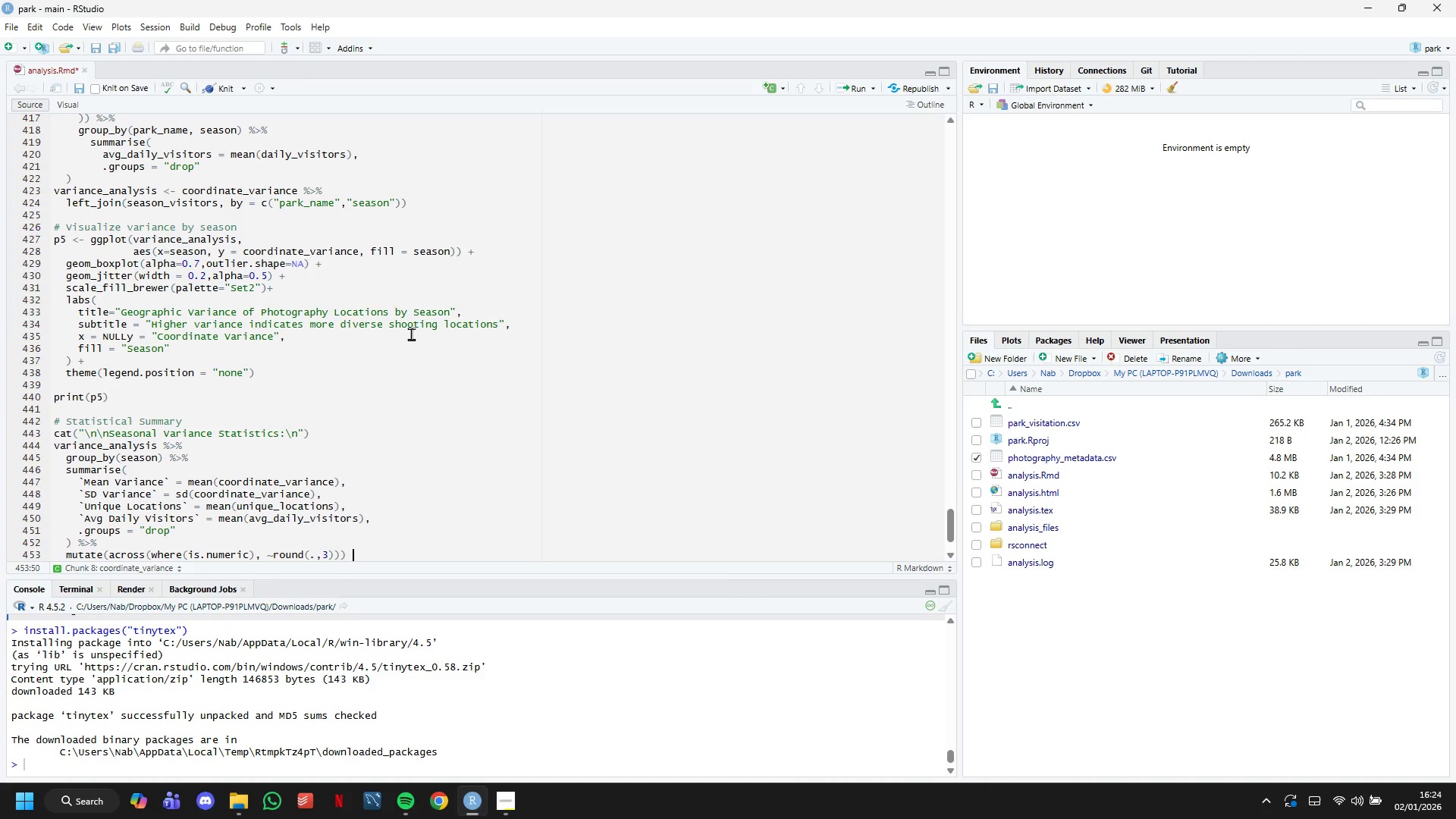 
key(Shift+5)
 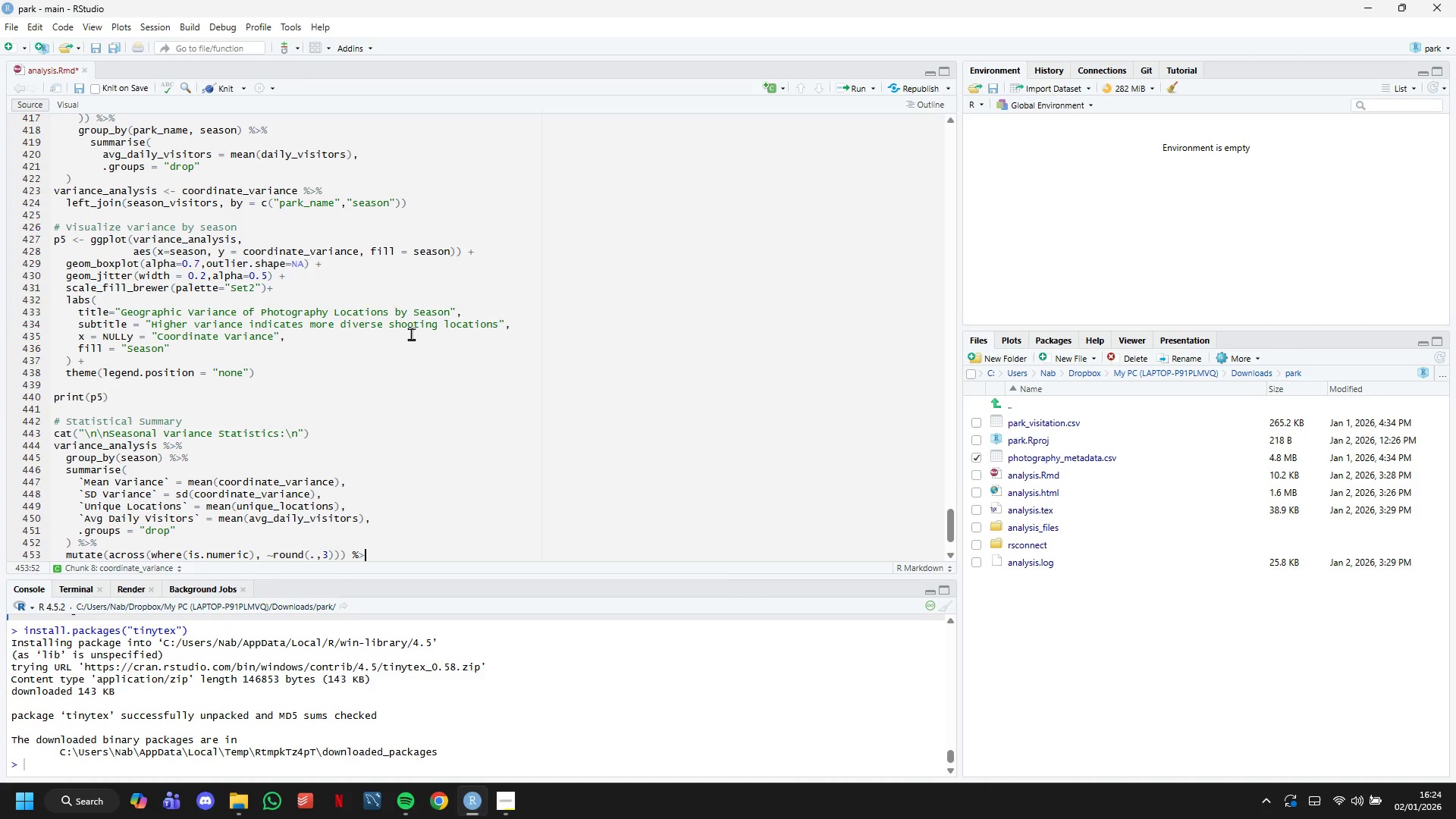 
key(Shift+Period)
 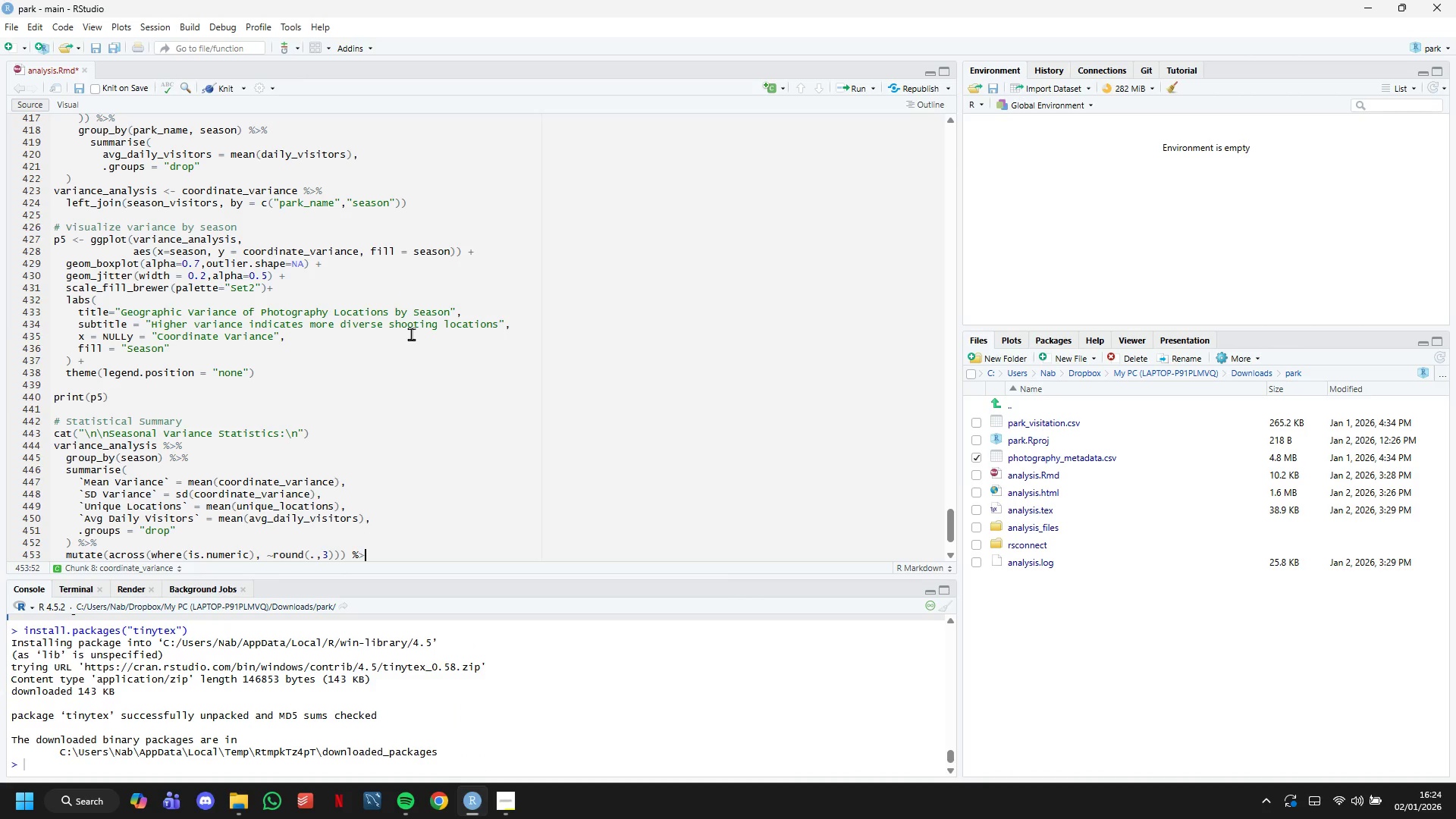 
key(Shift+5)
 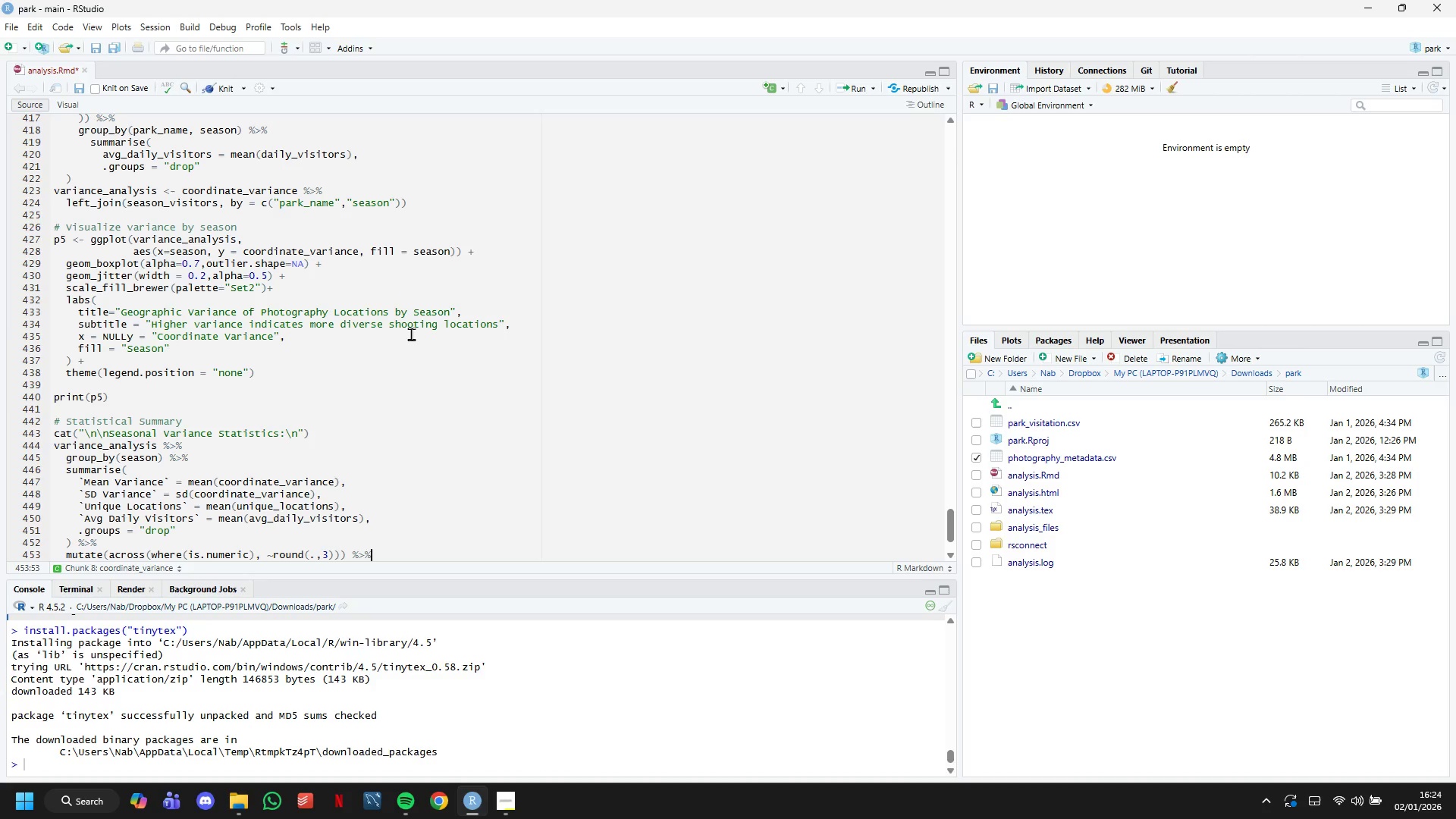 
key(Enter)
 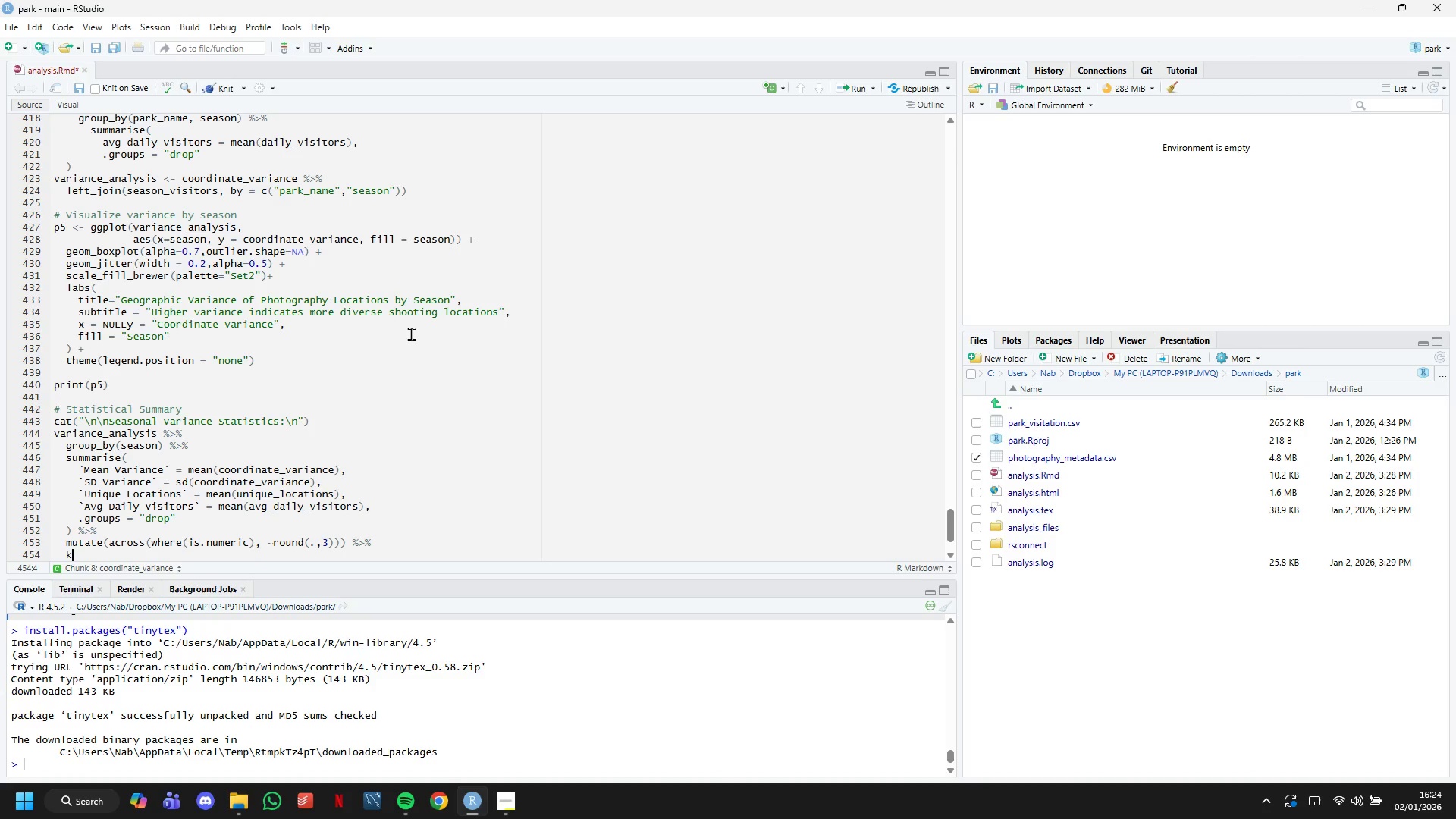 
type(kable()
 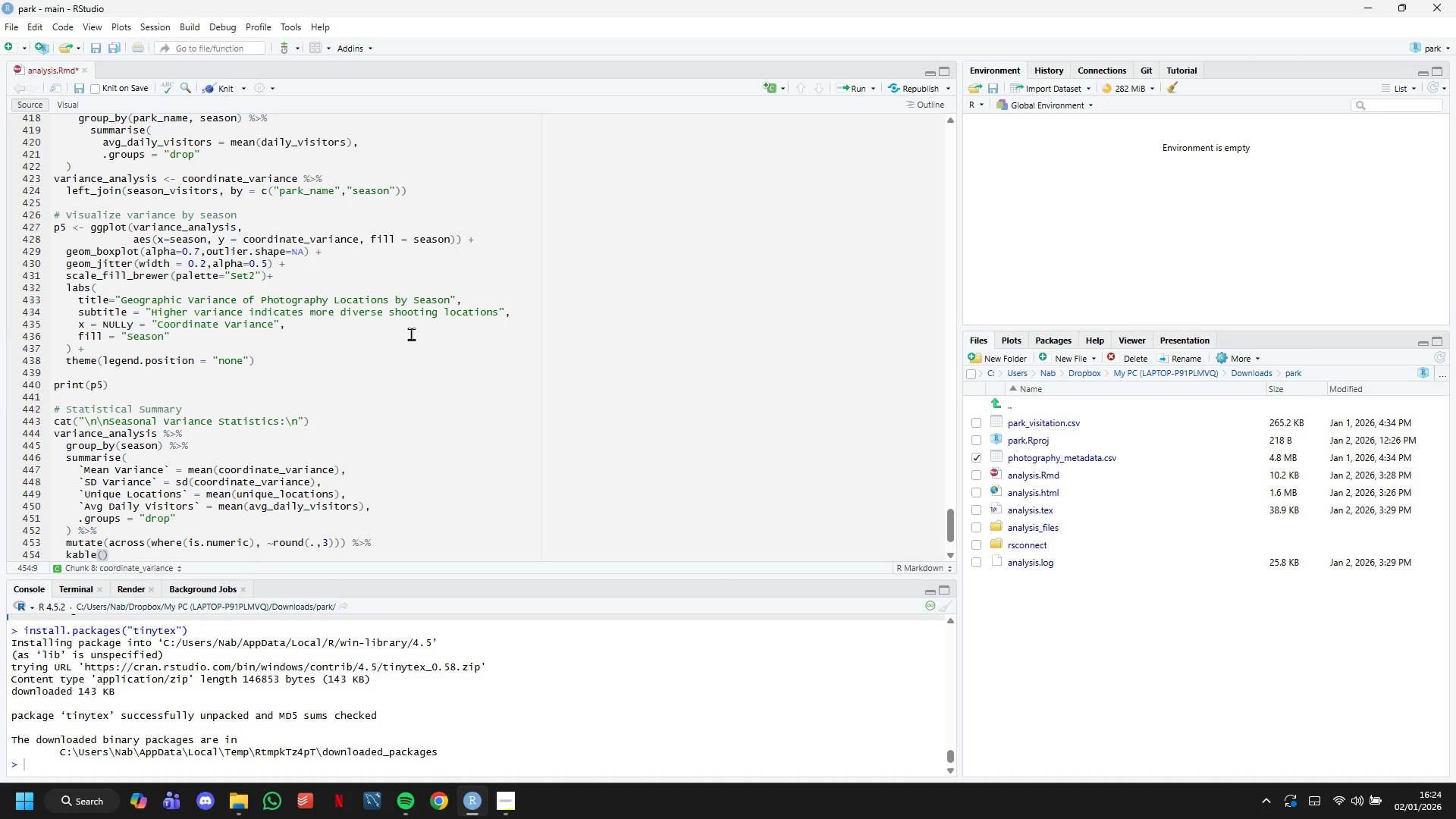 
key(ArrowRight)
 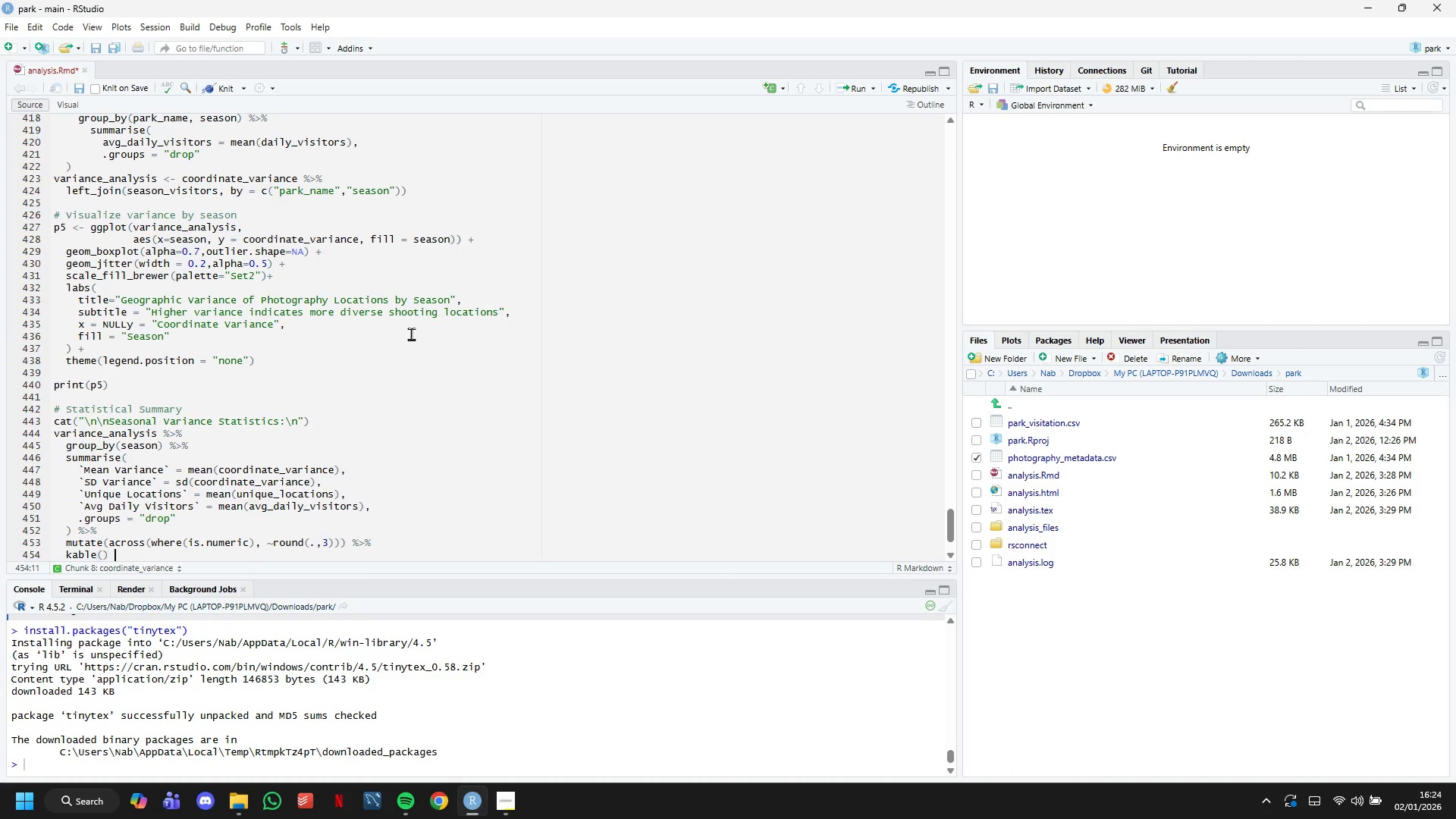 
key(Space)
 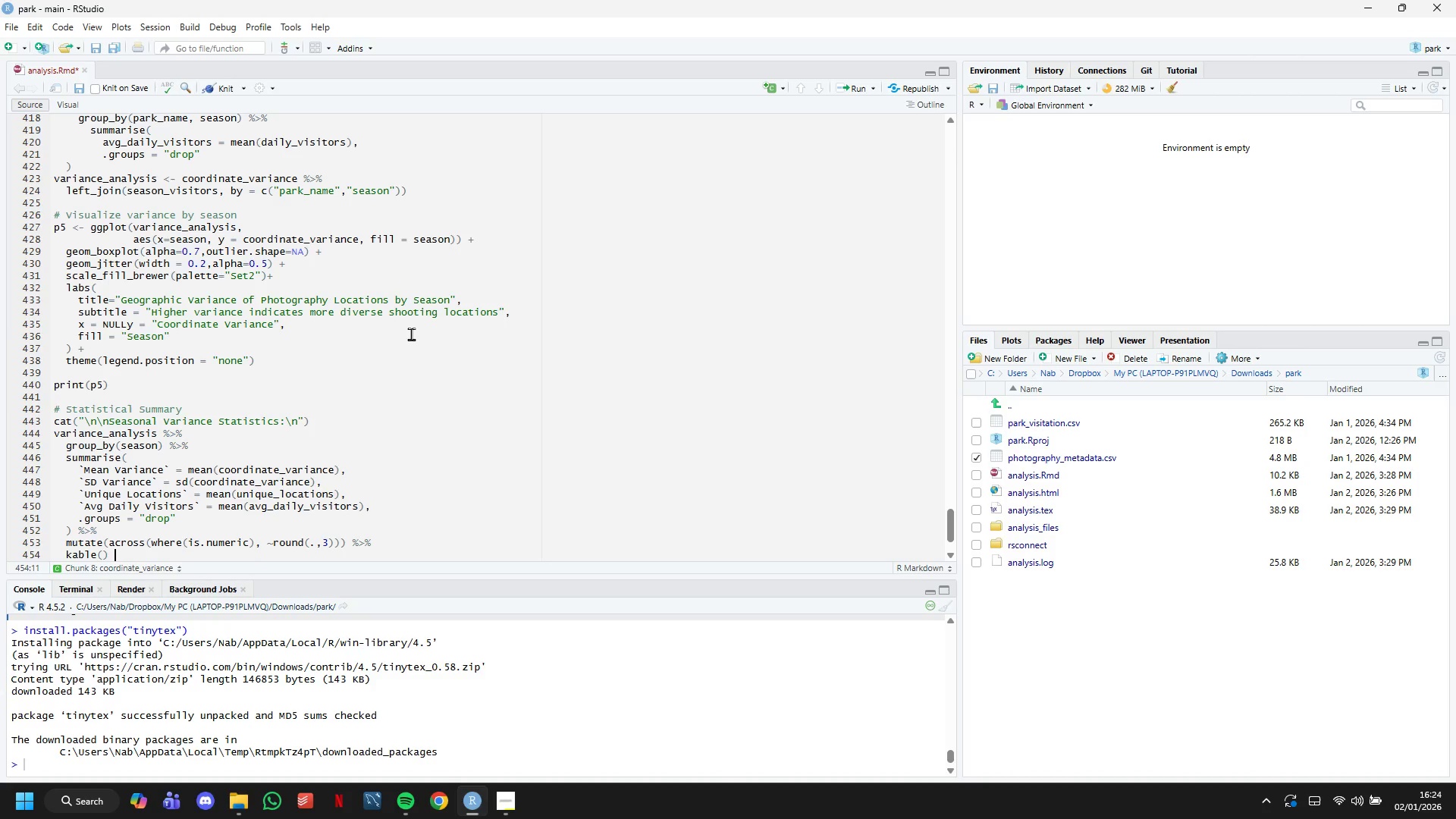 
hold_key(key=ShiftLeft, duration=1.52)
 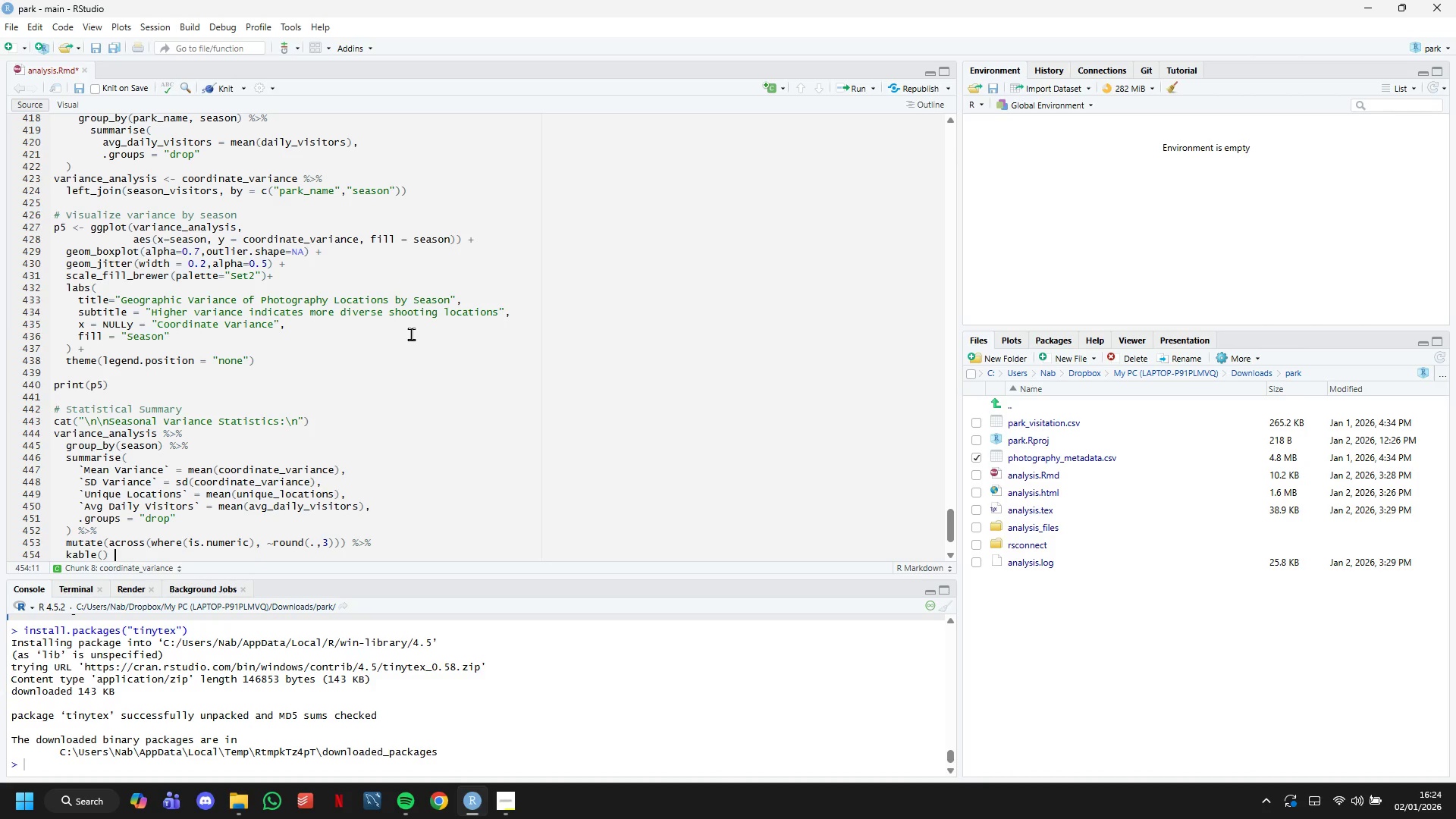 
key(Shift+5)
 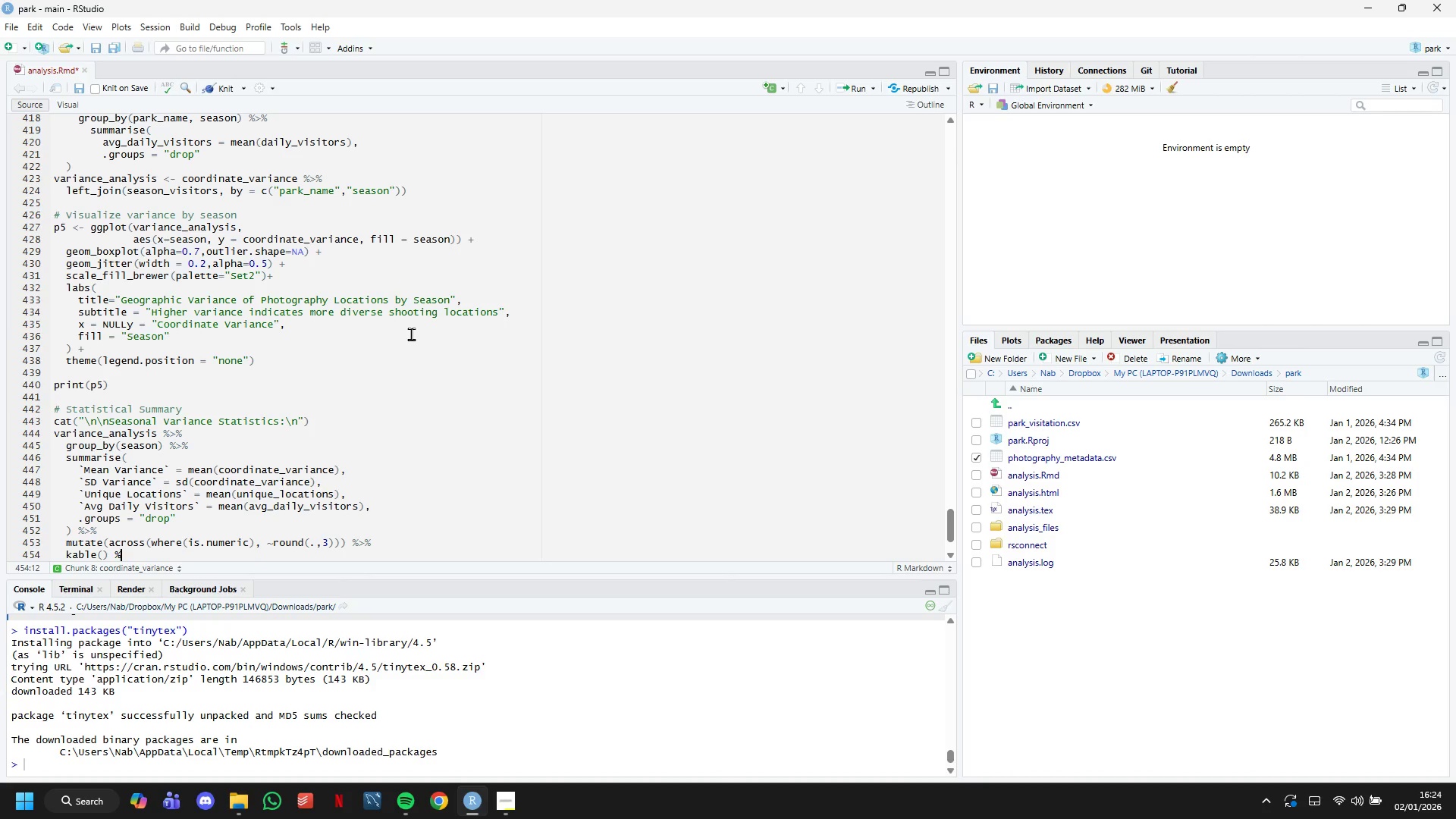 
key(Shift+Period)
 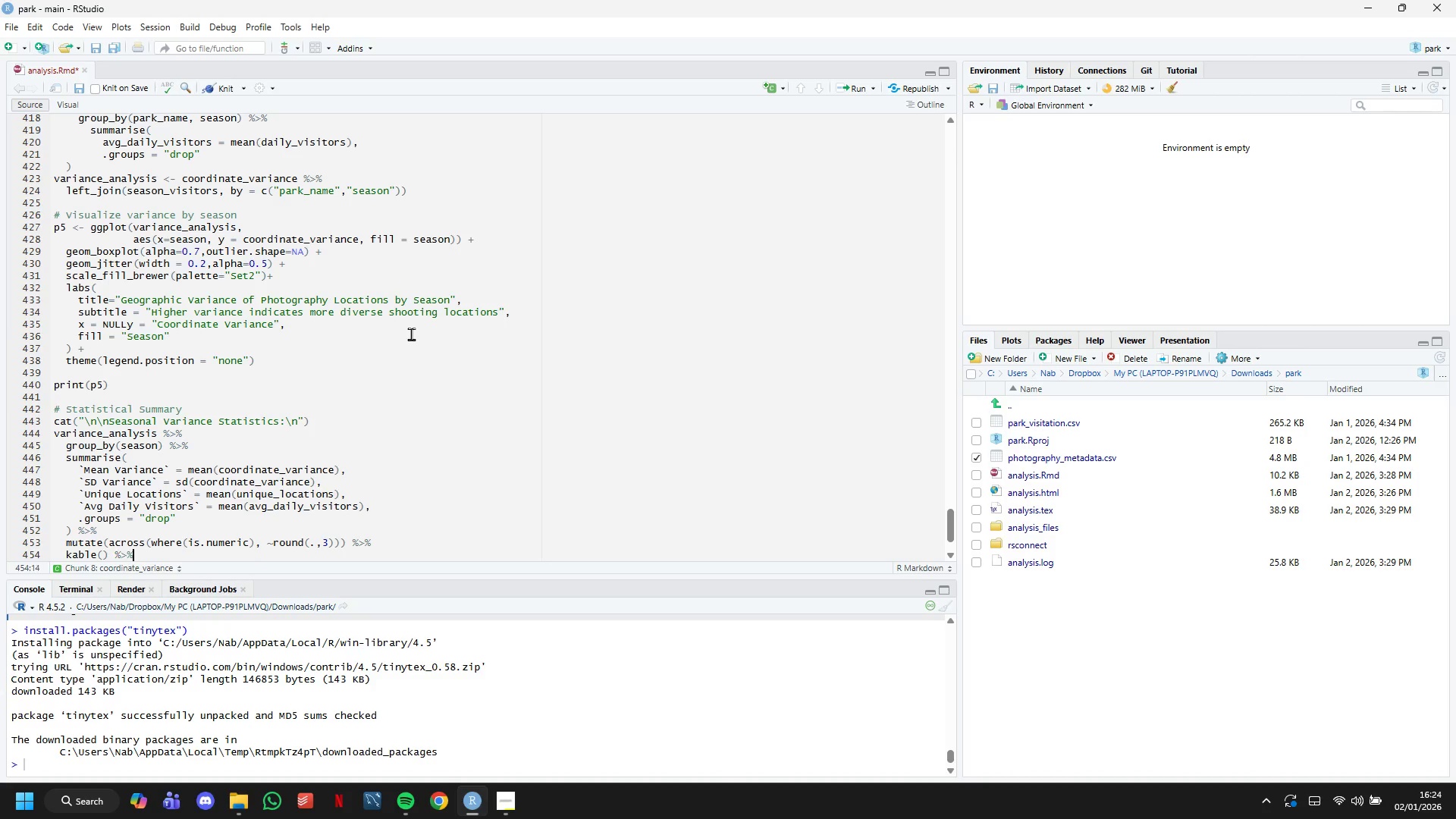 
key(Shift+5)
 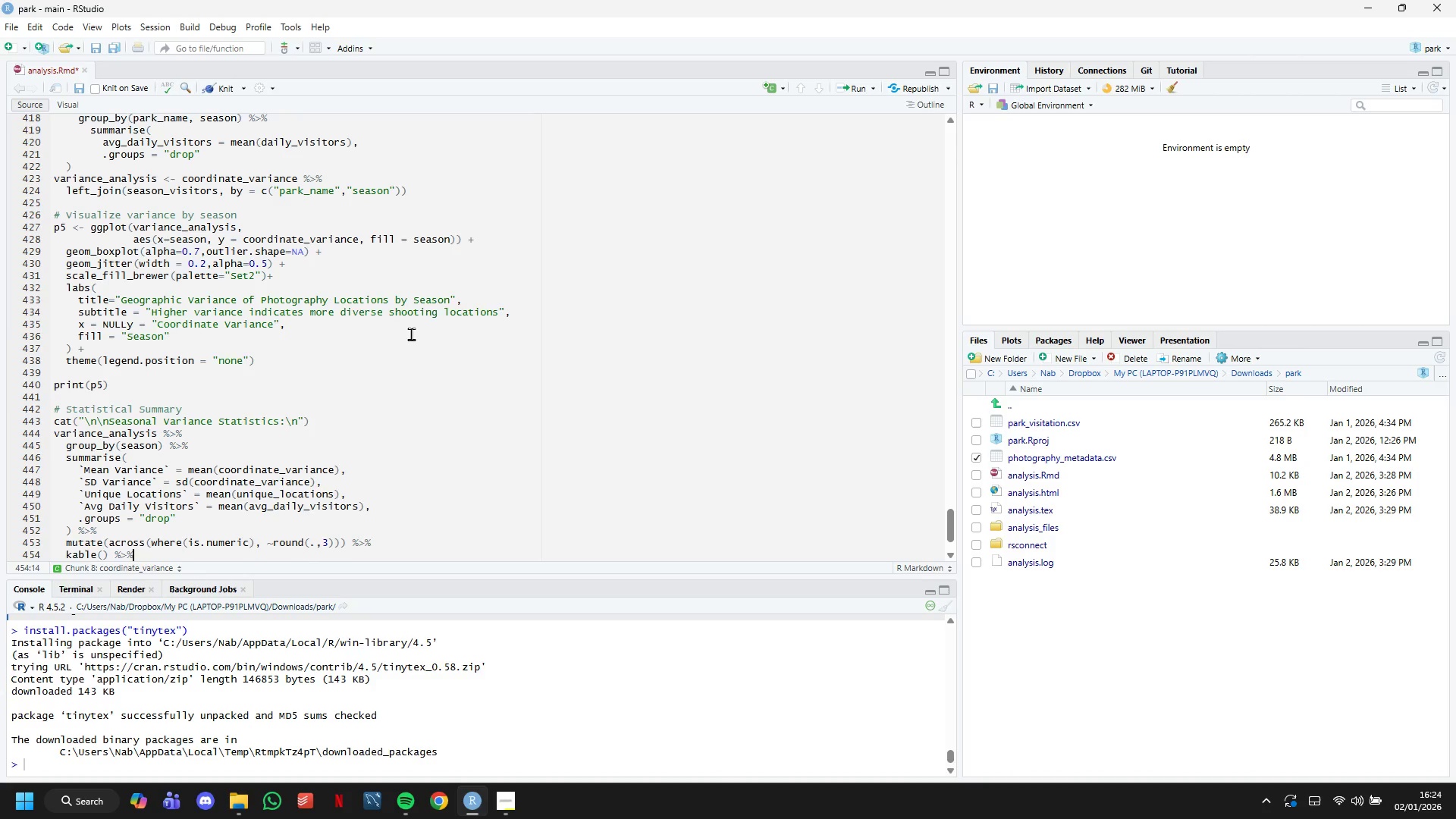 
key(Enter)
 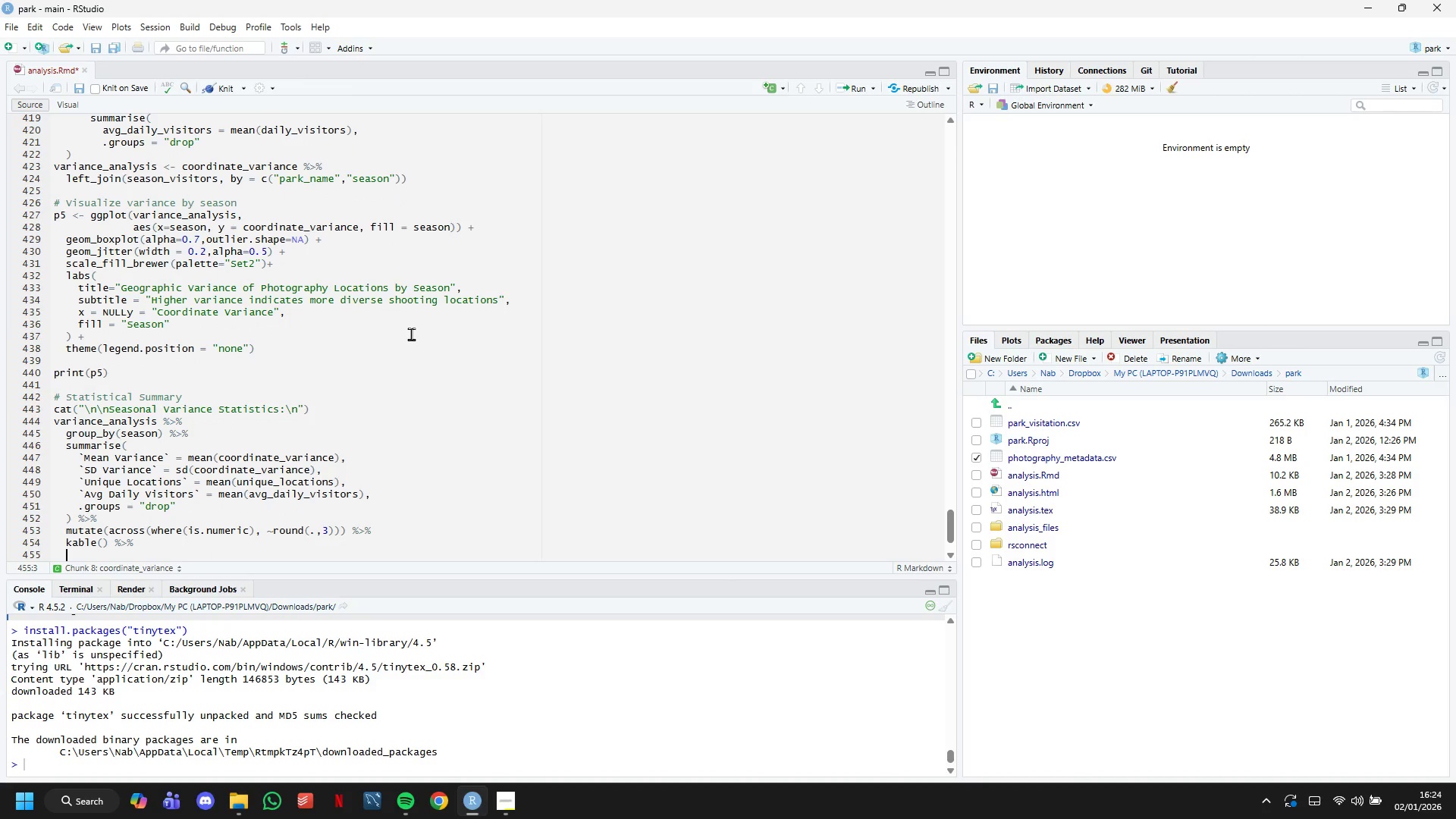 
type(kable_styling(bootsrap_options = c("striped)
 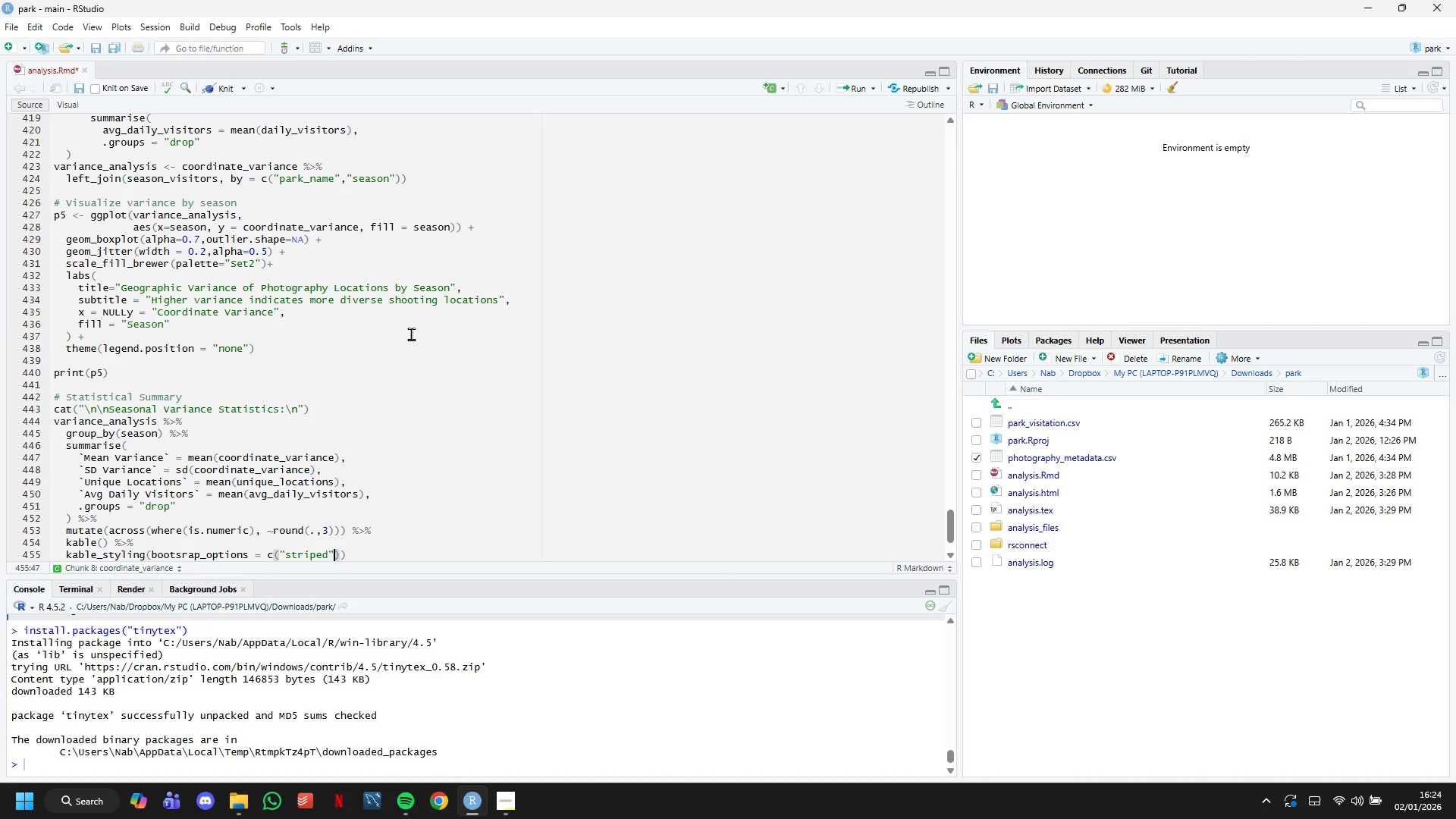 
 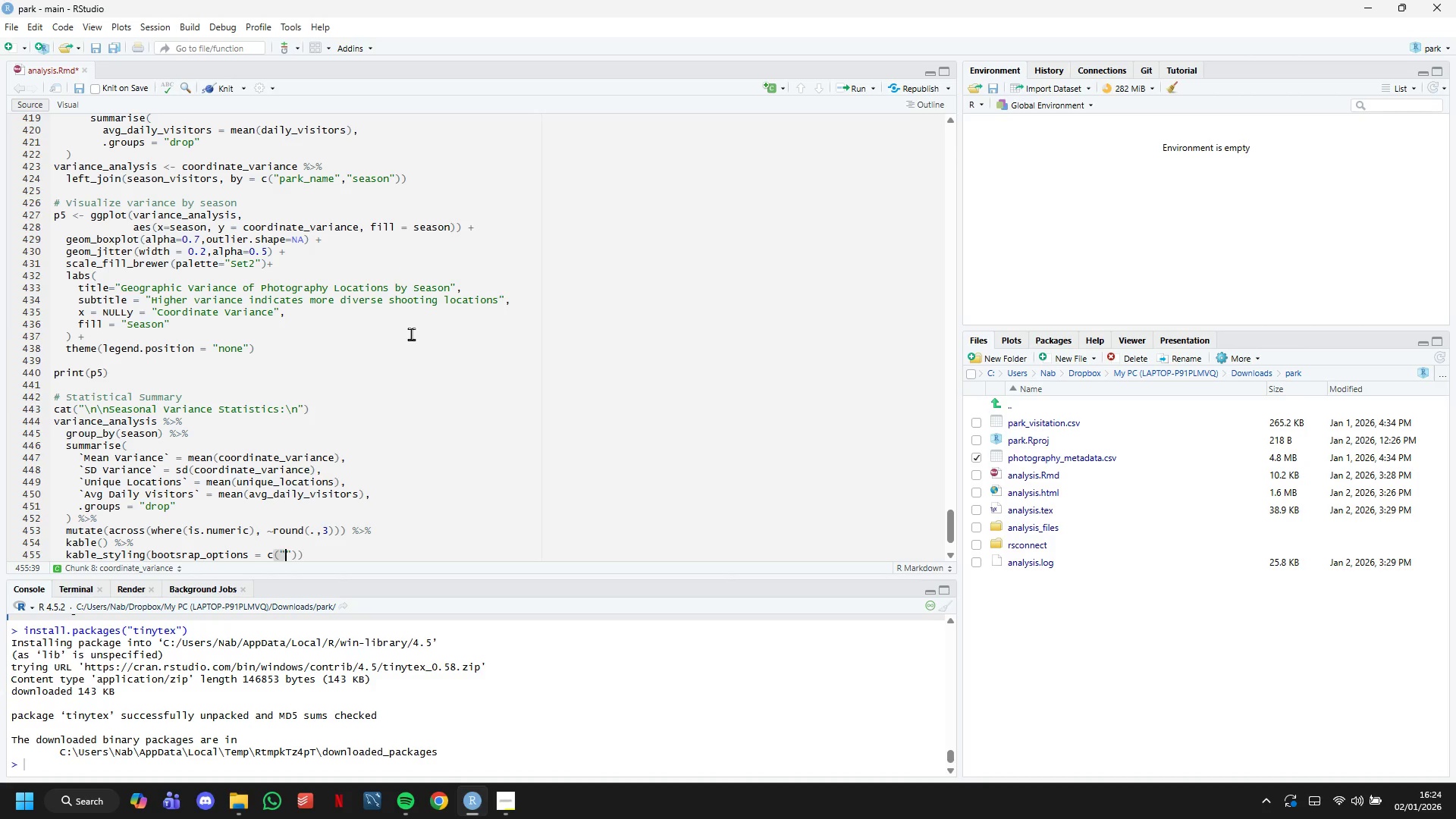 
key(ArrowRight)
 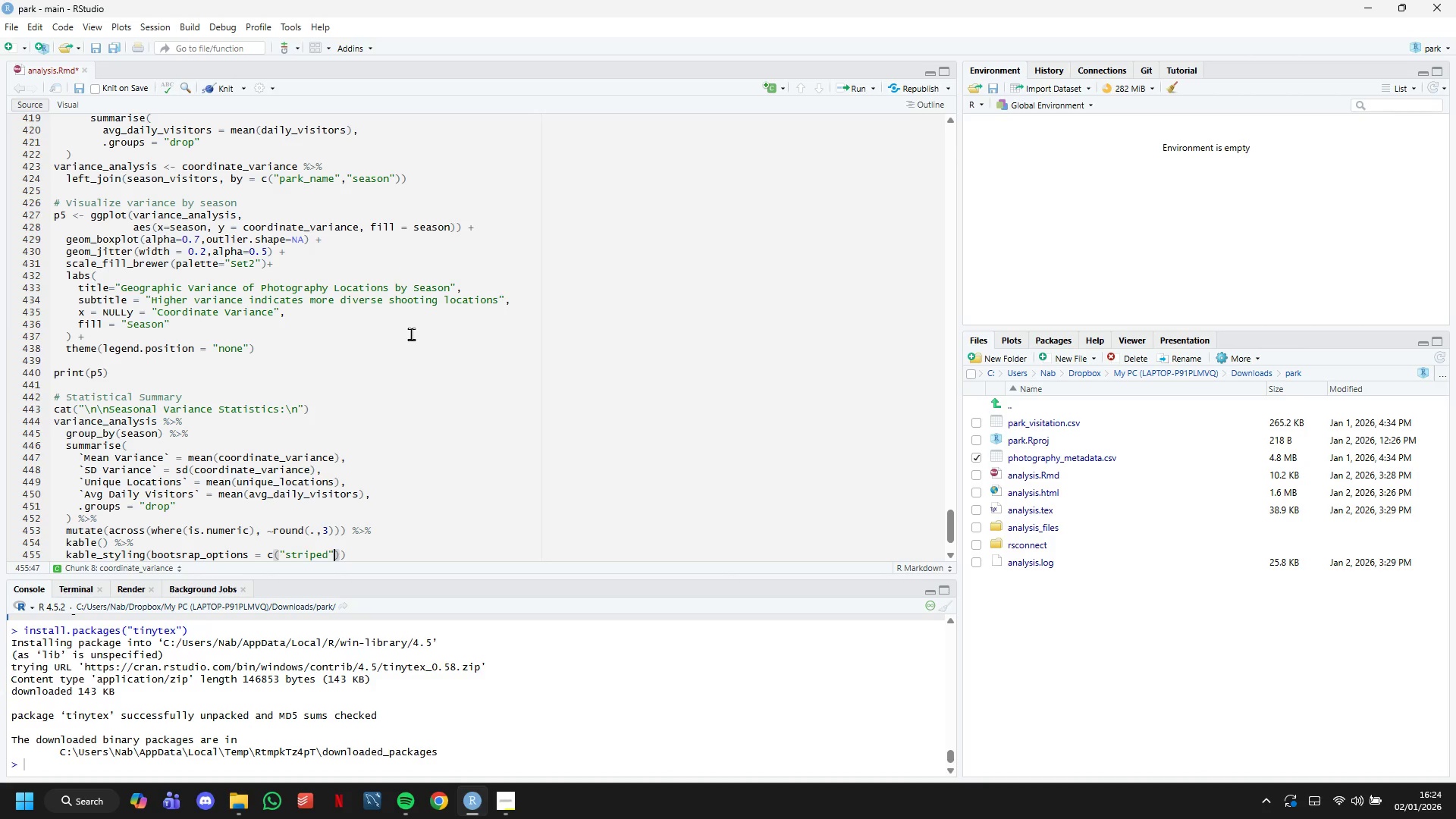 
type(,"hober)
key(Backspace)
key(Backspace)
key(Backspace)
type(ver)
 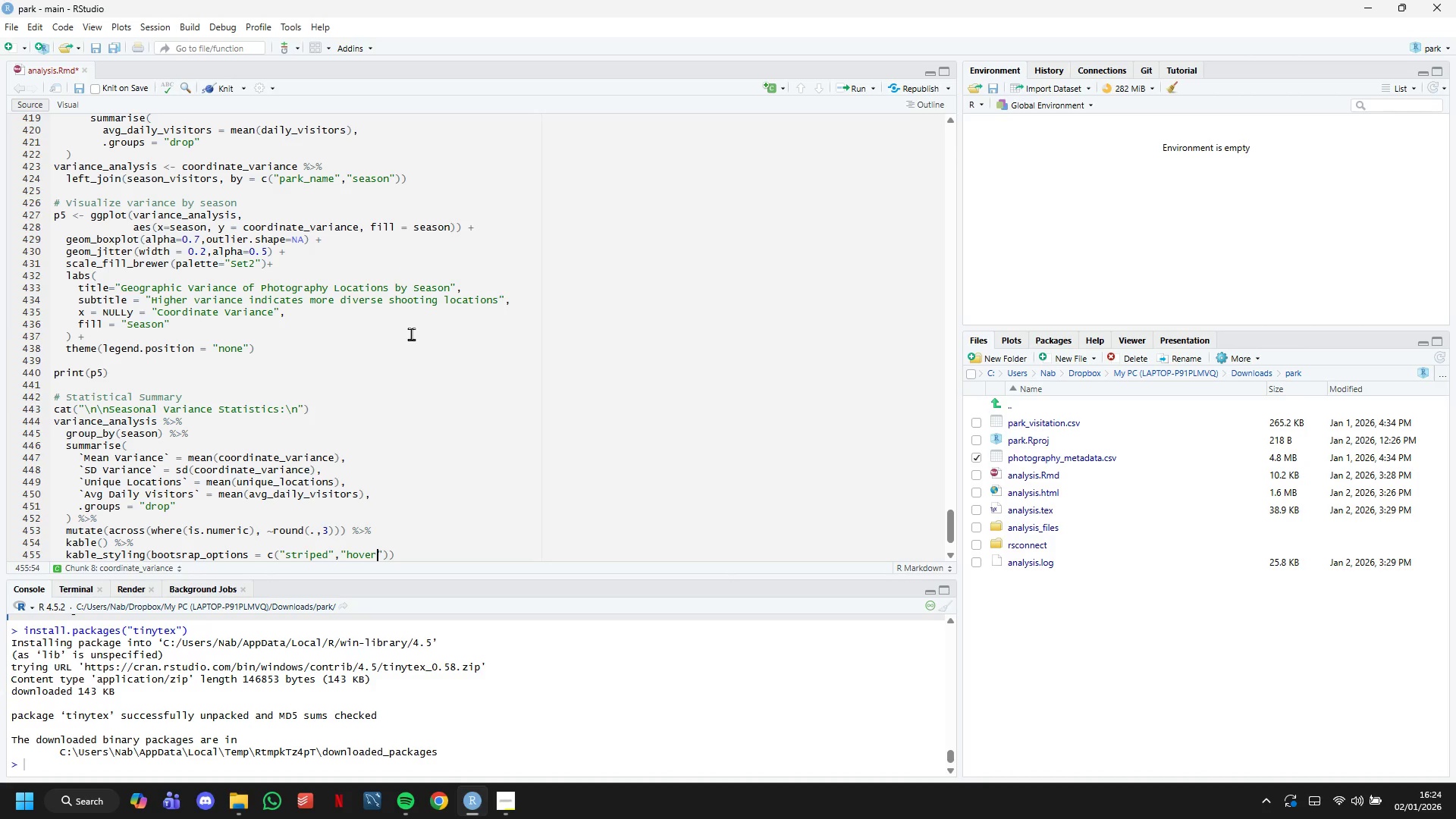 
wait(28.59)
 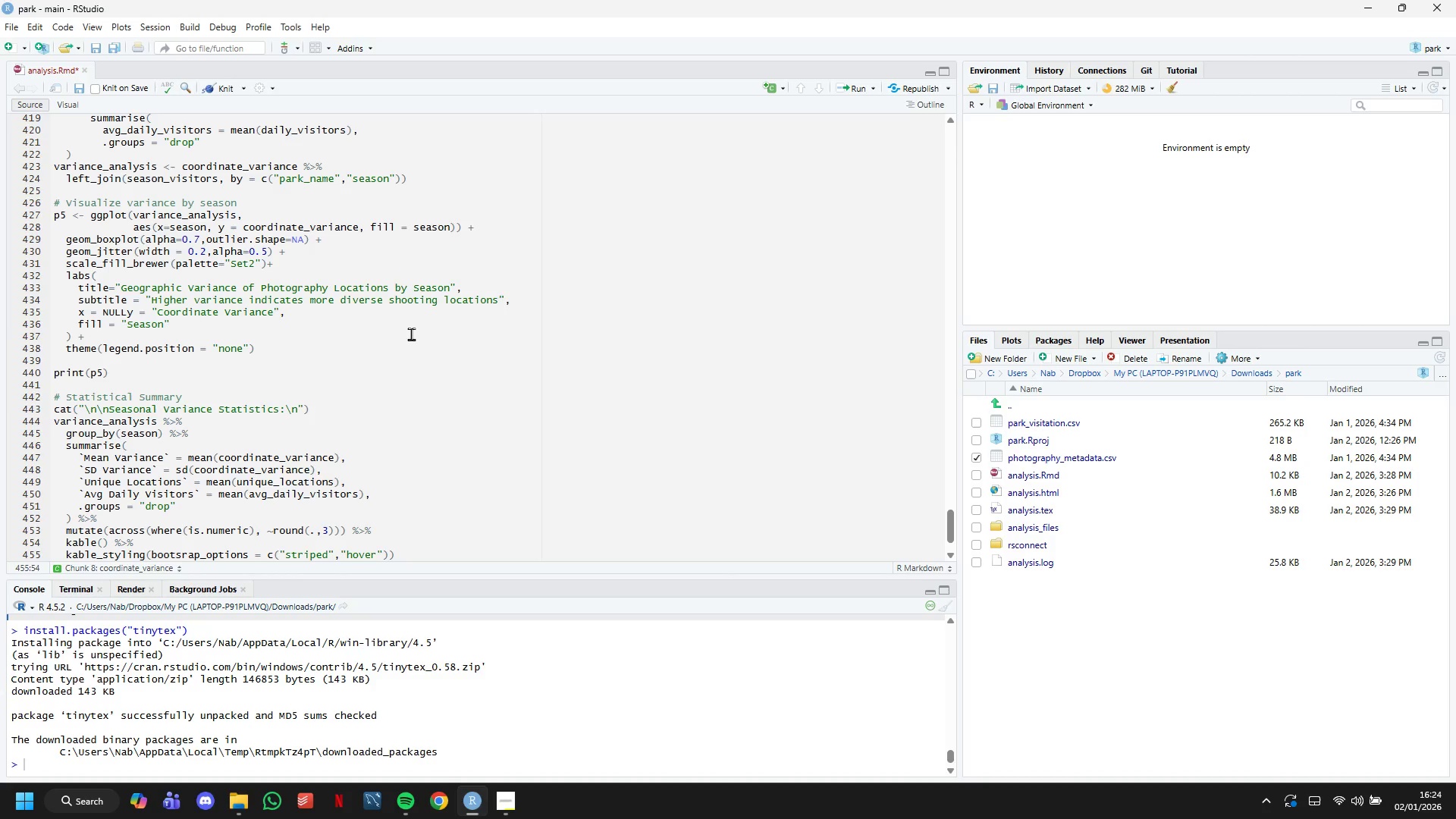 
key(ArrowRight)
 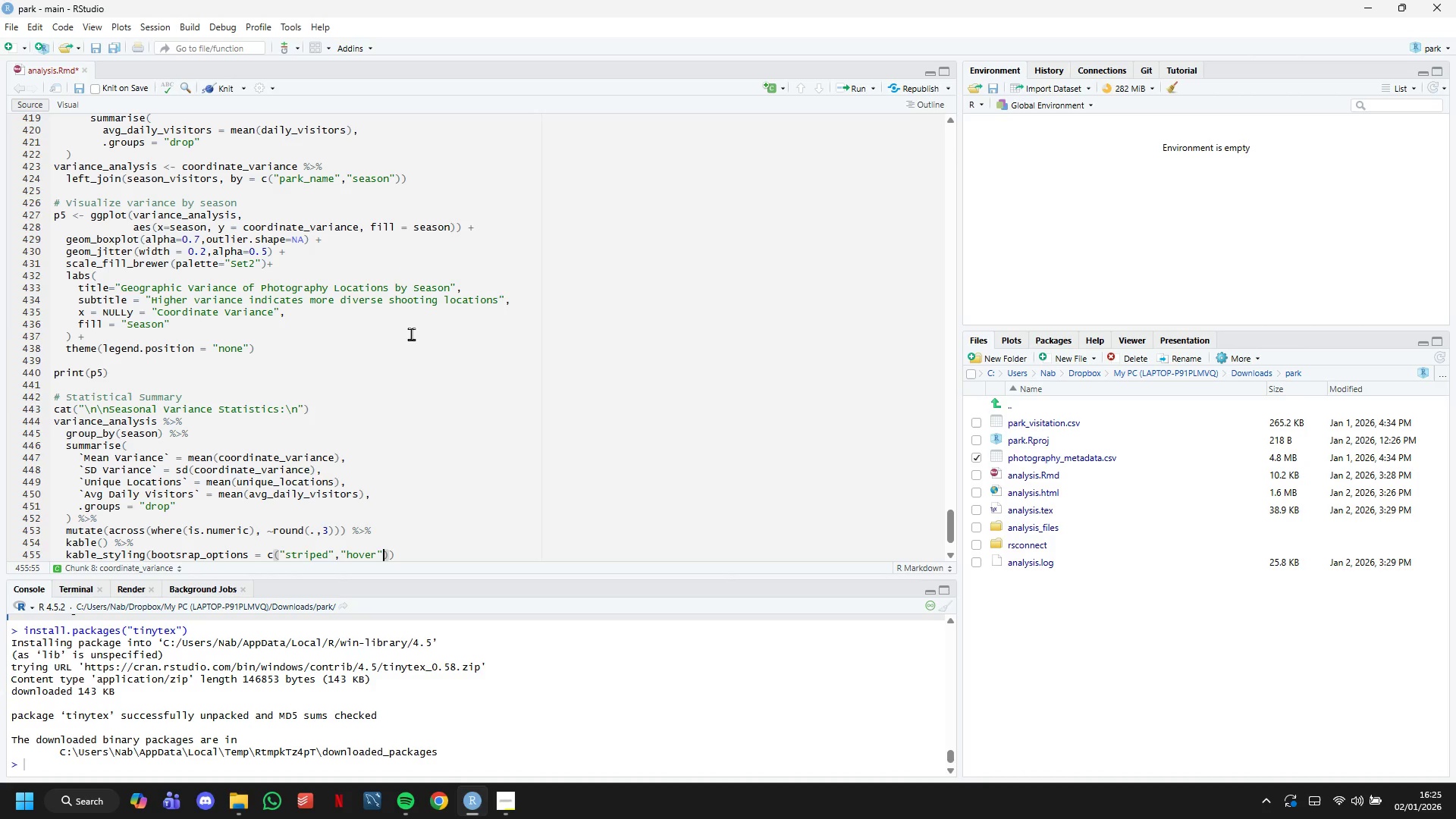 
key(ArrowRight)
 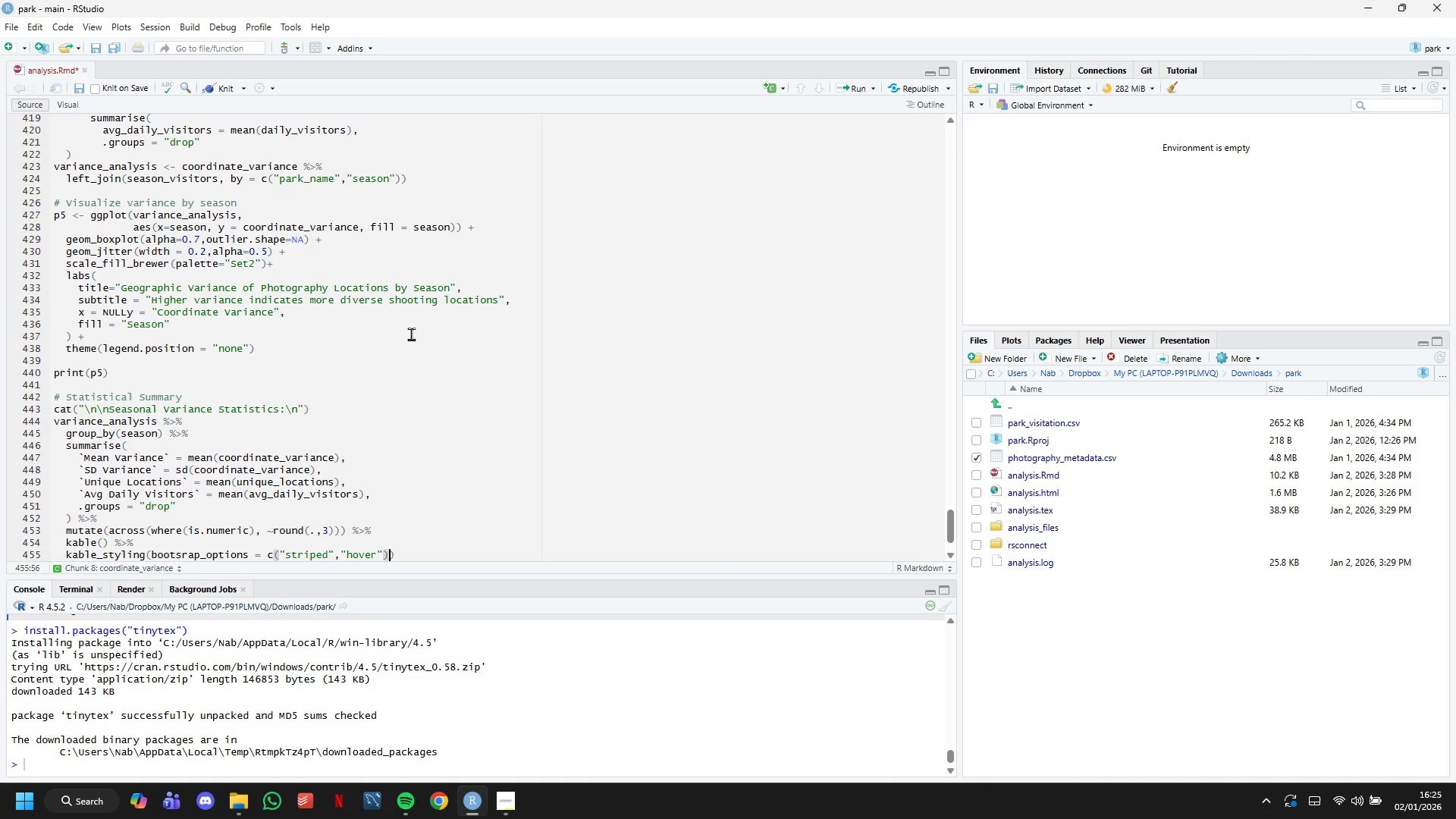 
key(ArrowRight)
 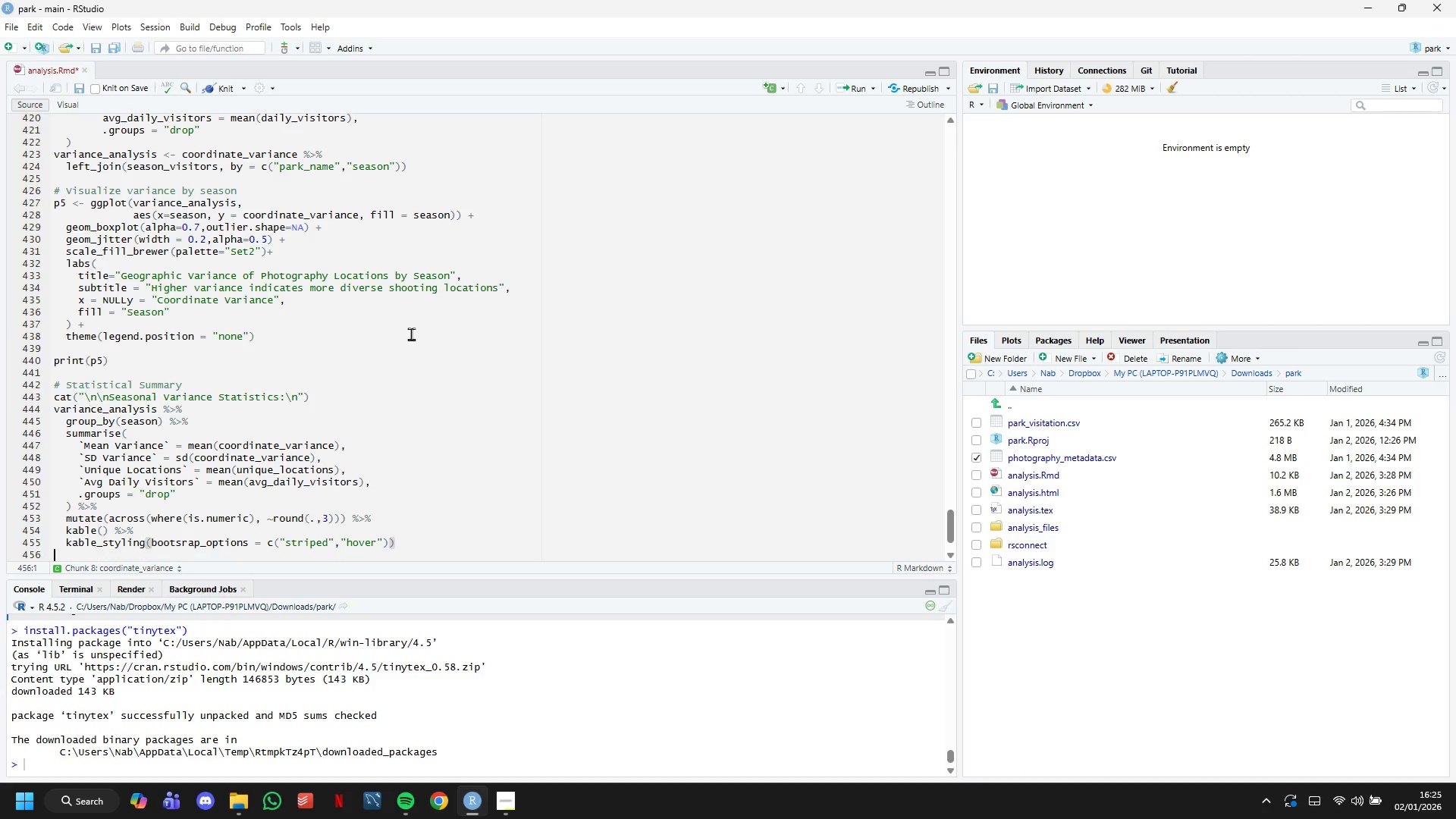 
key(Enter)
 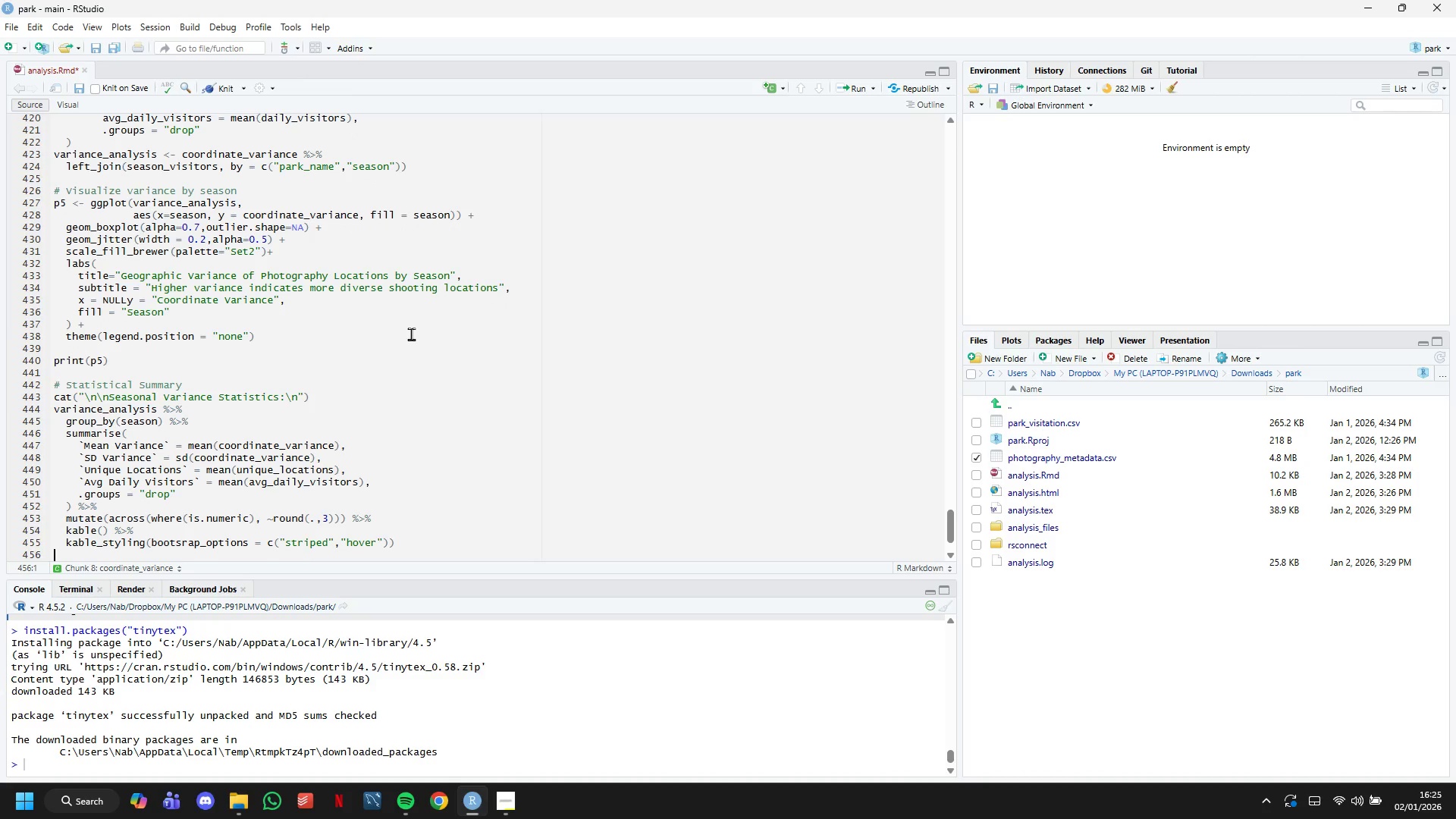 
scroll: coordinate [411, 334], scroll_direction: down, amount: 5.0
 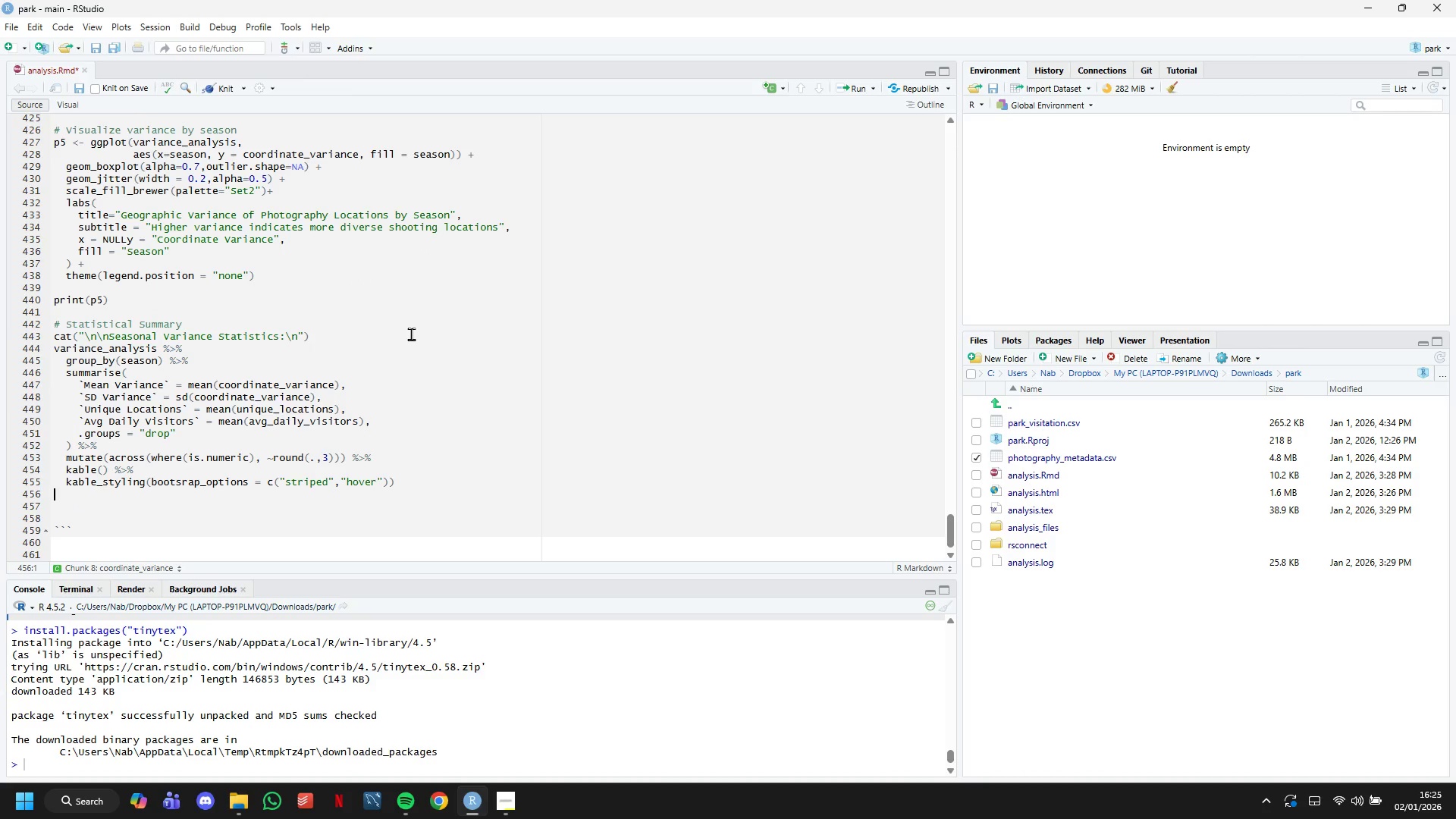 
key(ArrowDown)
 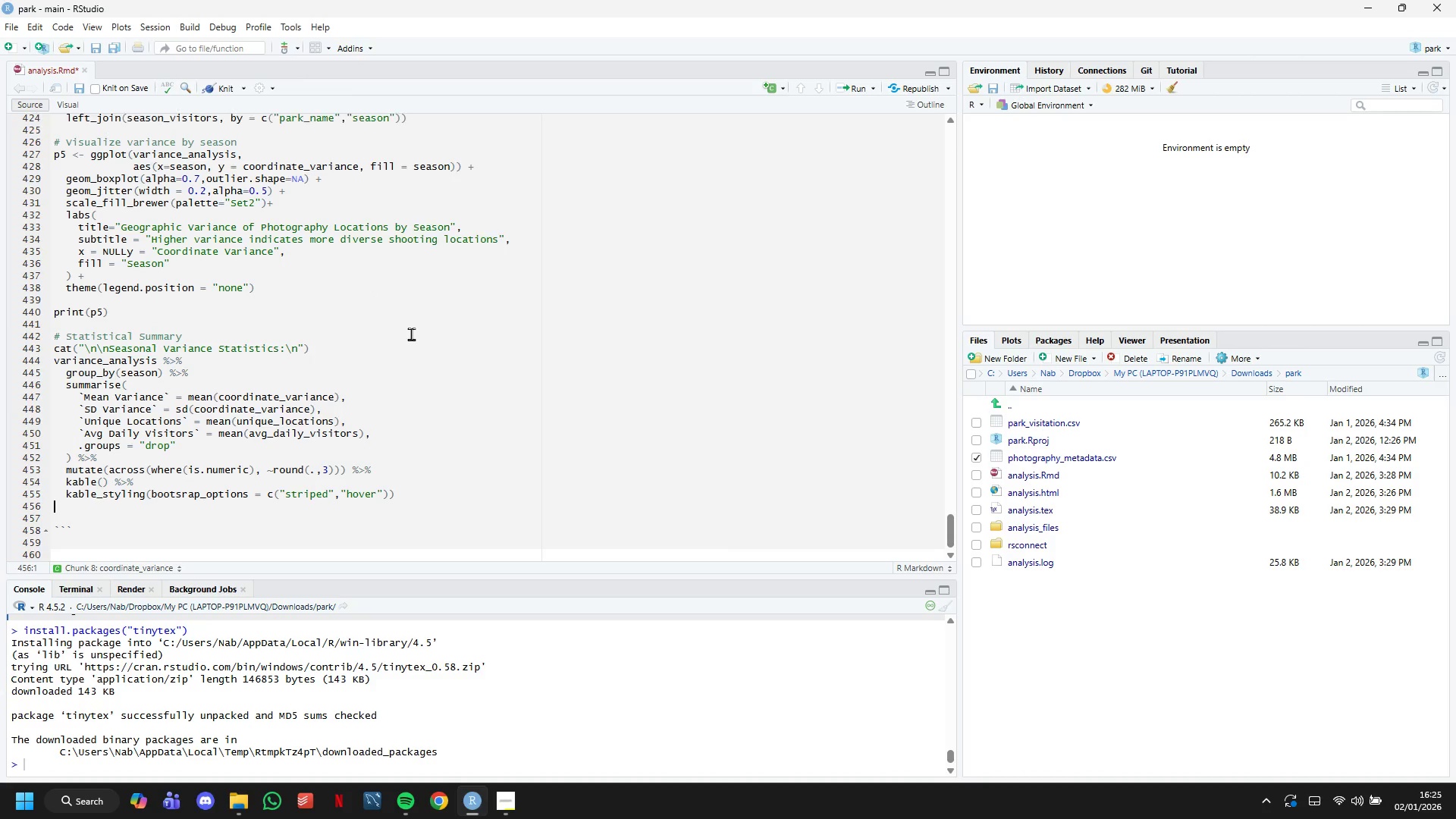 
key(Backspace)
 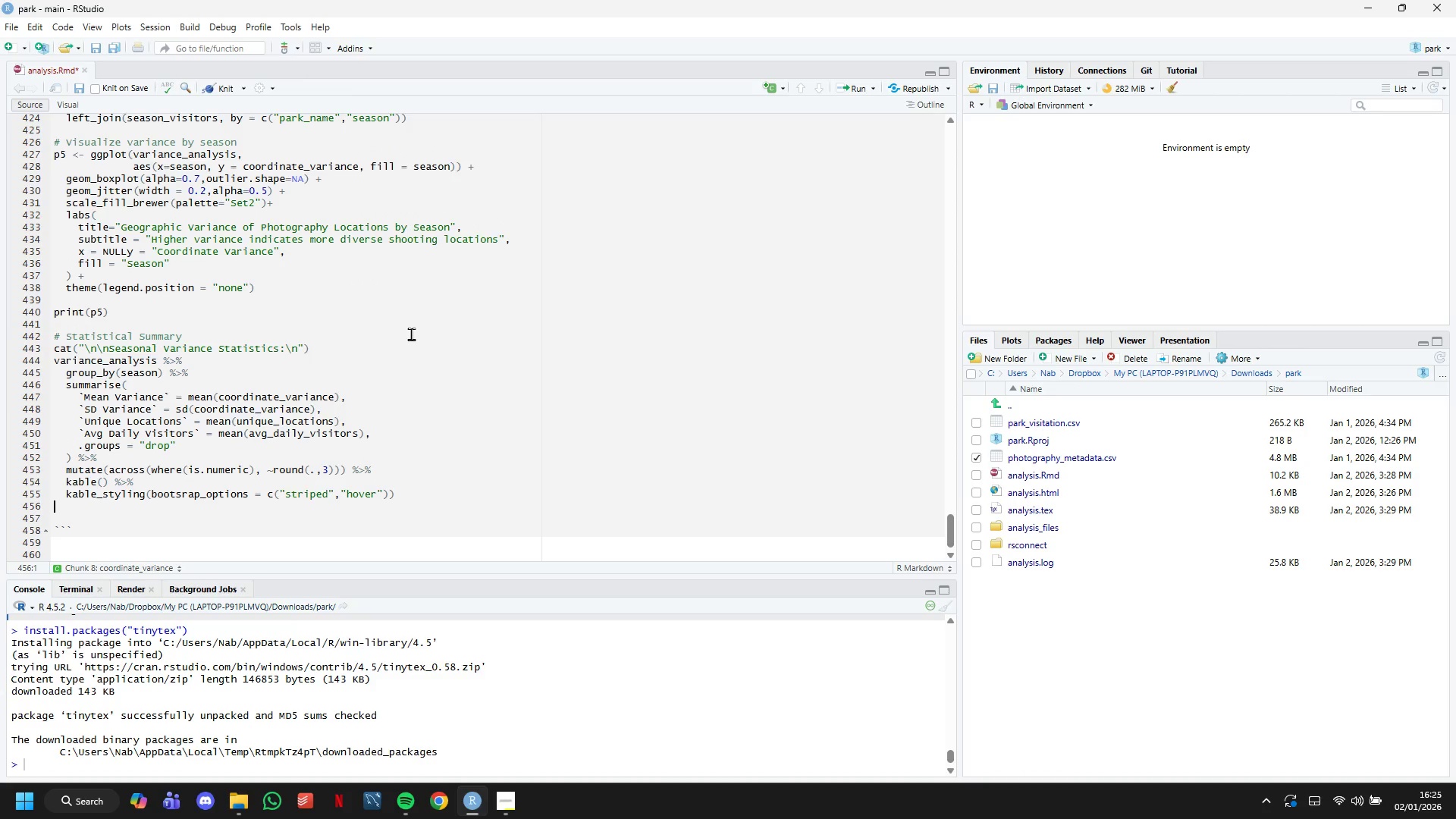 
key(Backspace)
 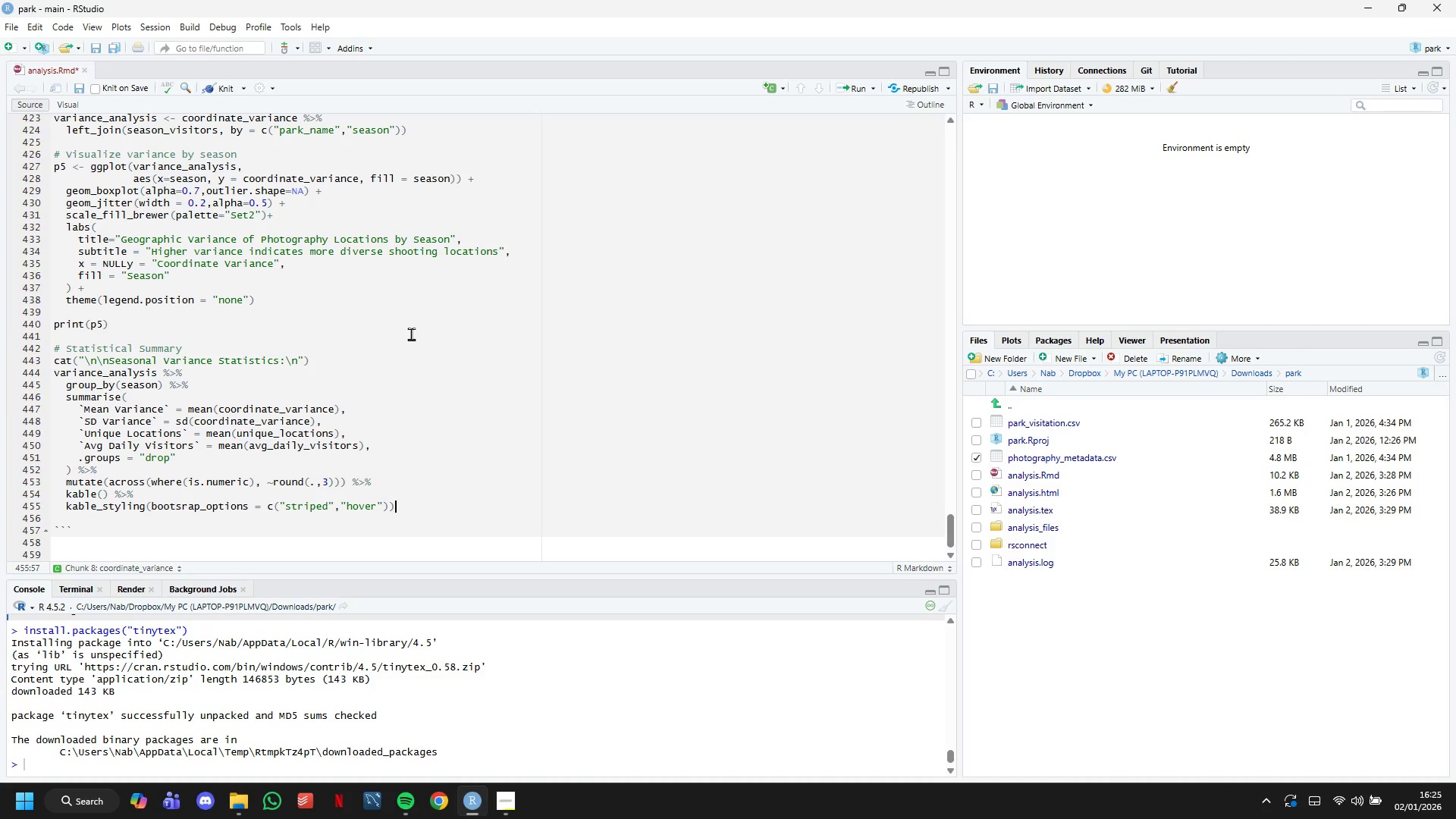 
key(ArrowDown)
 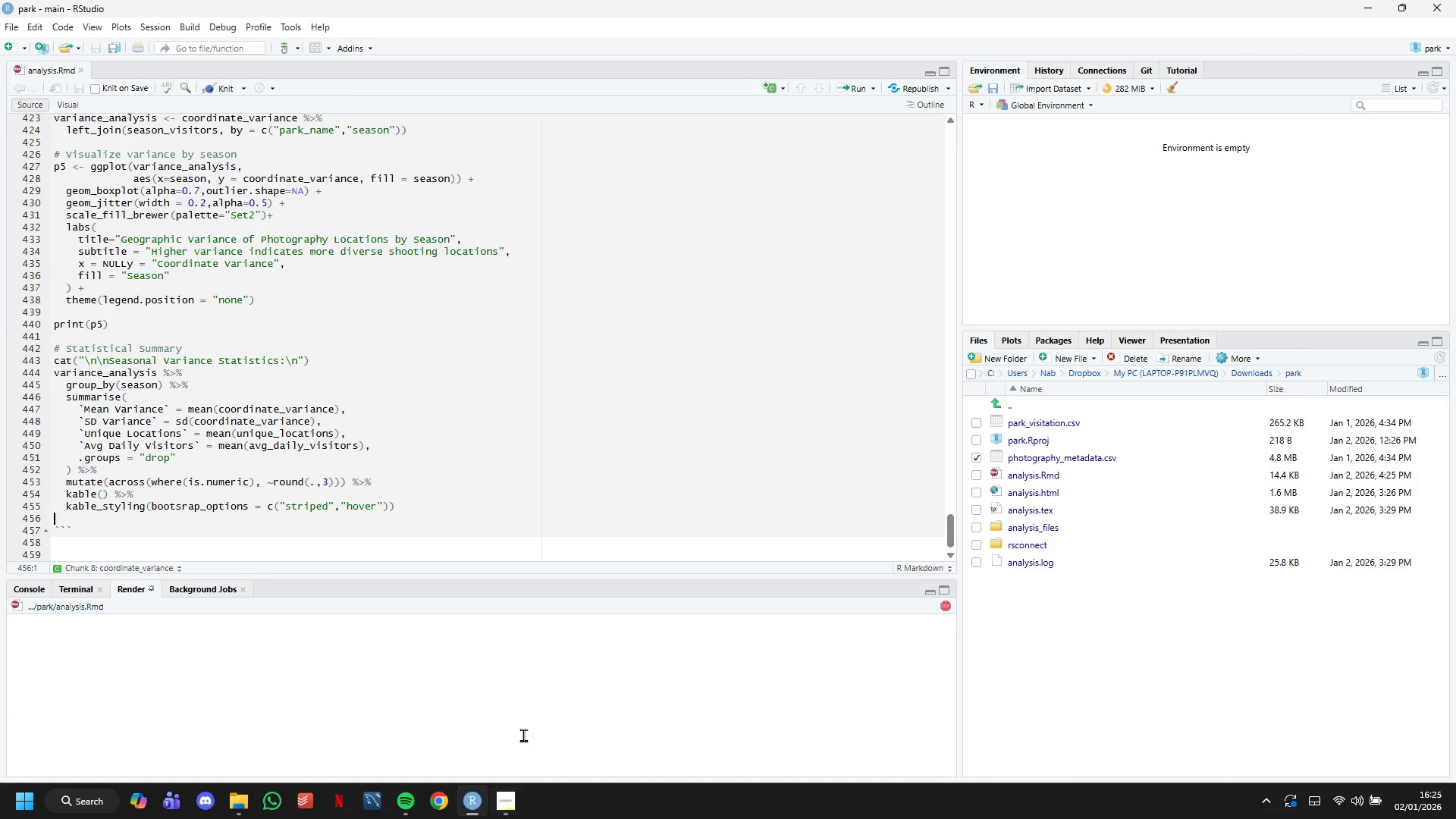 
scroll: coordinate [498, 403], scroll_direction: up, amount: 14.0
 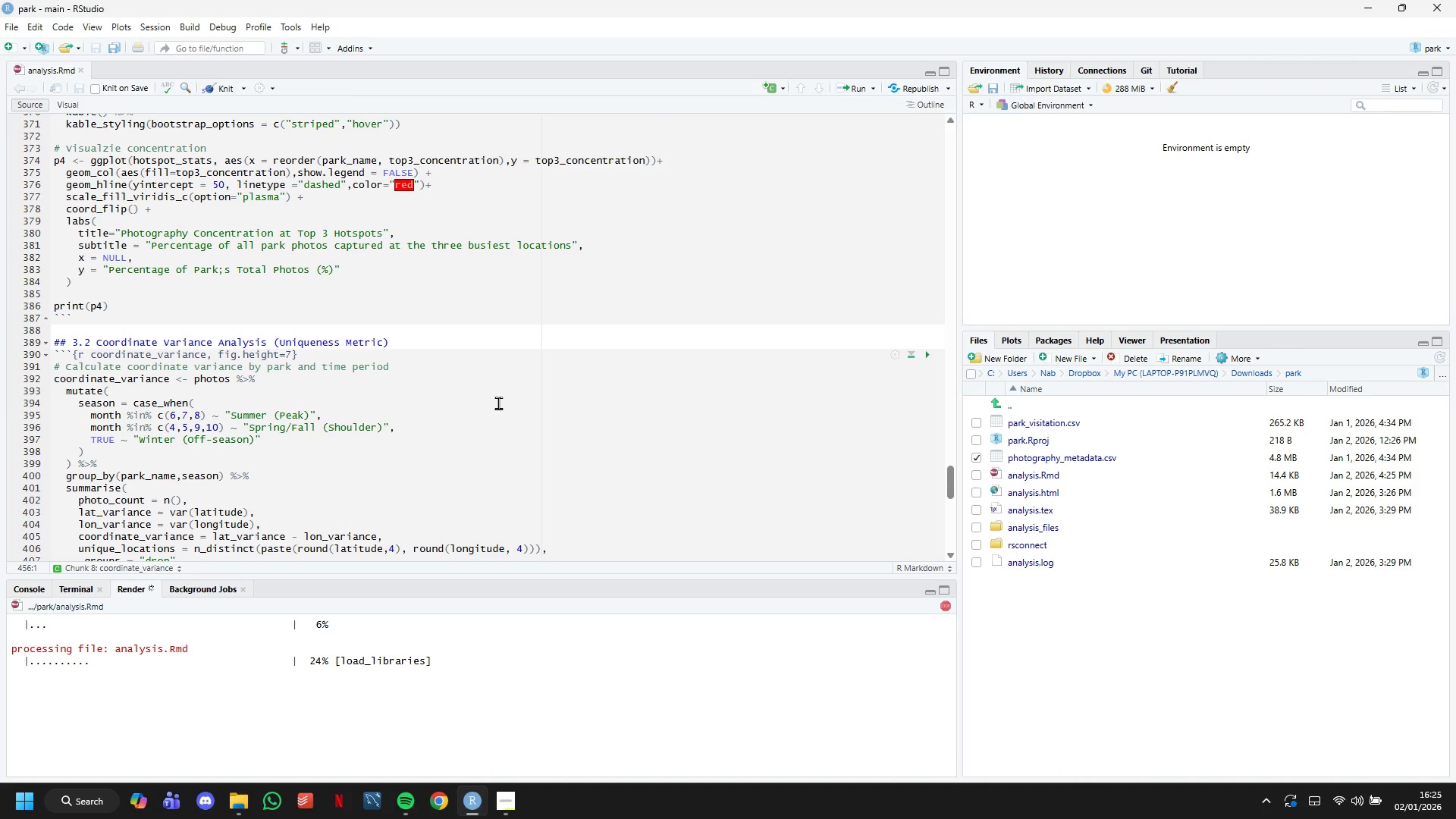 
scroll: coordinate [498, 403], scroll_direction: down, amount: 11.0
 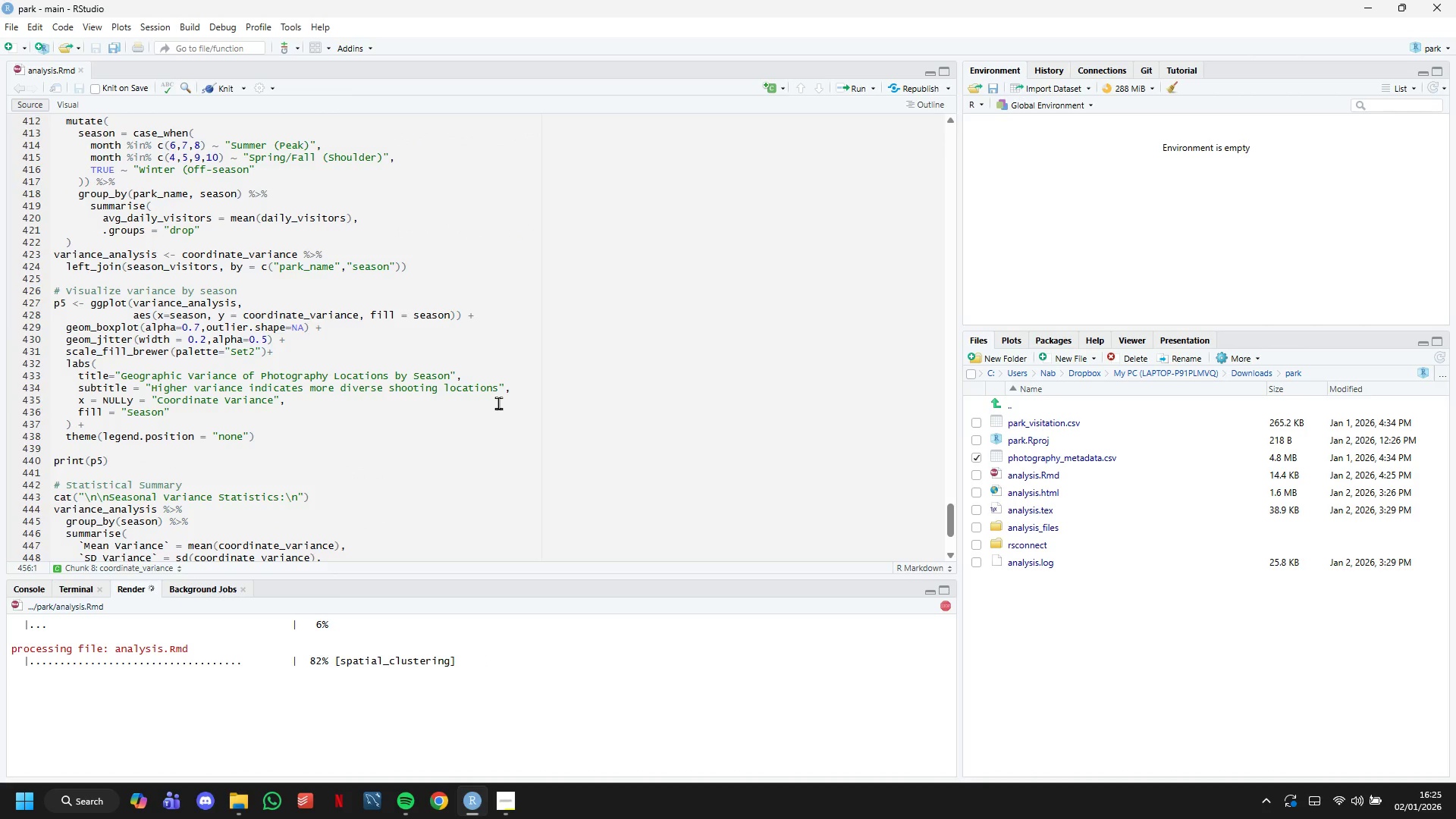 
mouse_move([507, 798])
 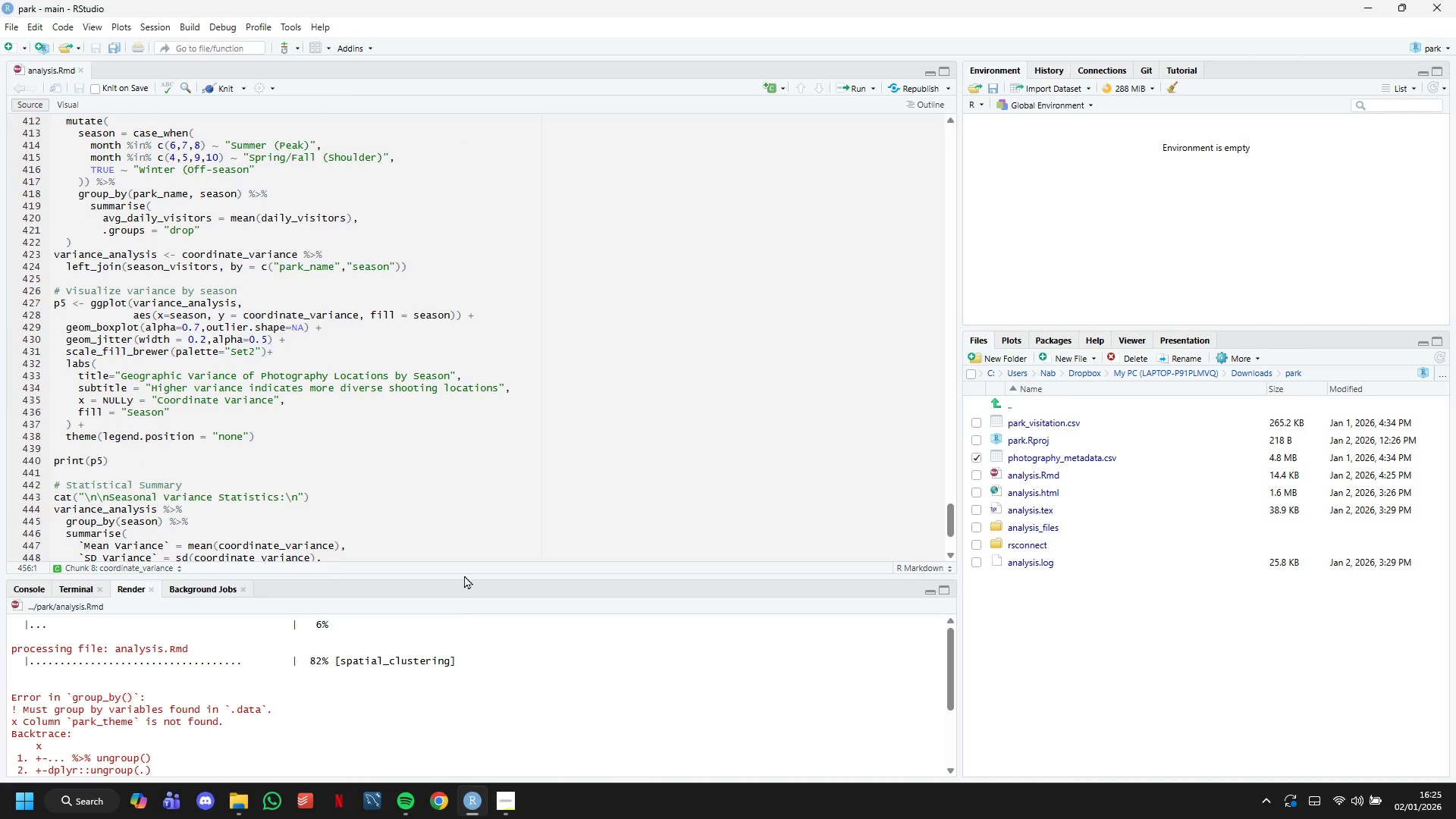 
scroll: coordinate [413, 668], scroll_direction: down, amount: 4.0
 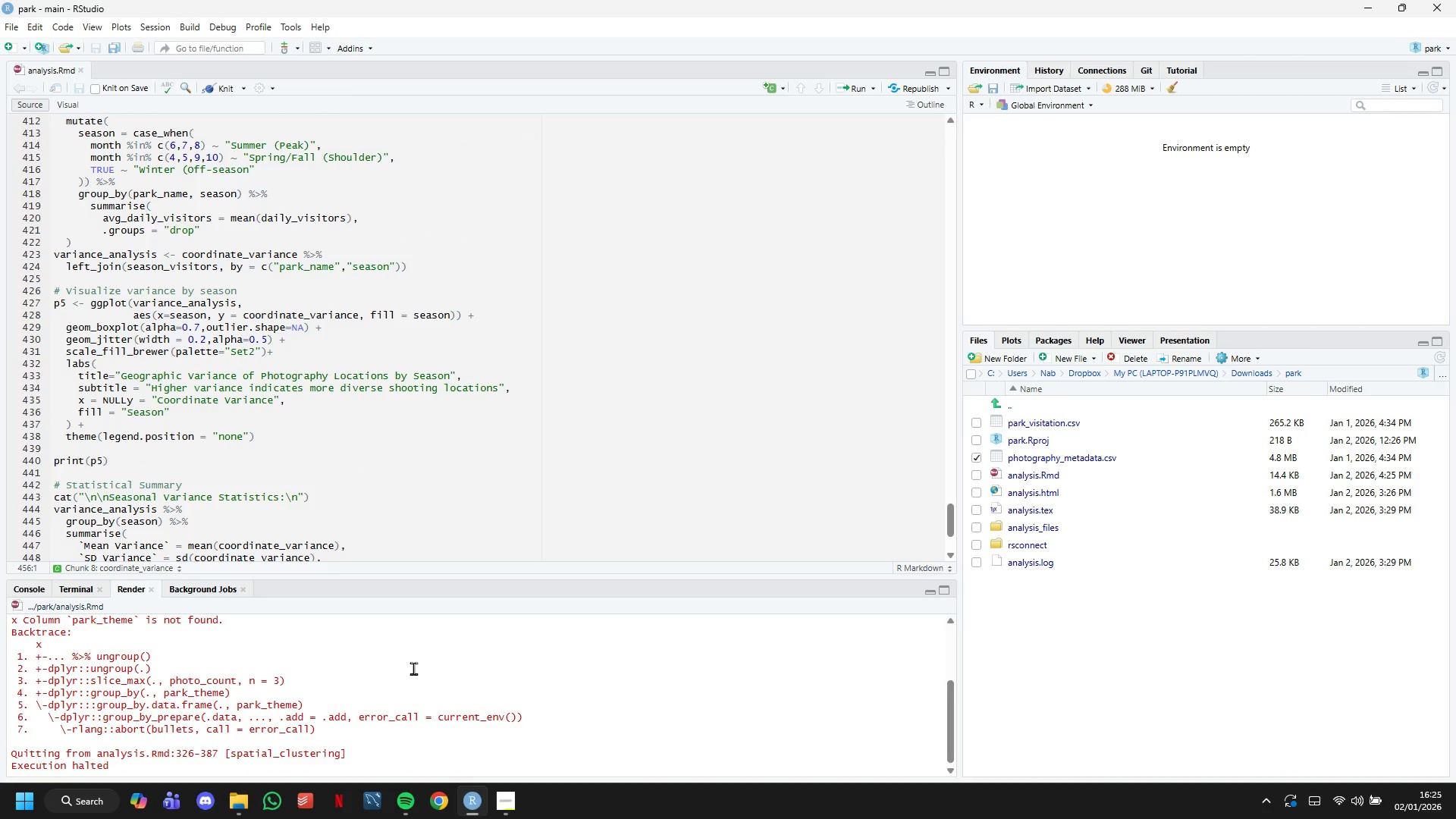 
scroll: coordinate [413, 668], scroll_direction: up, amount: 1.0
 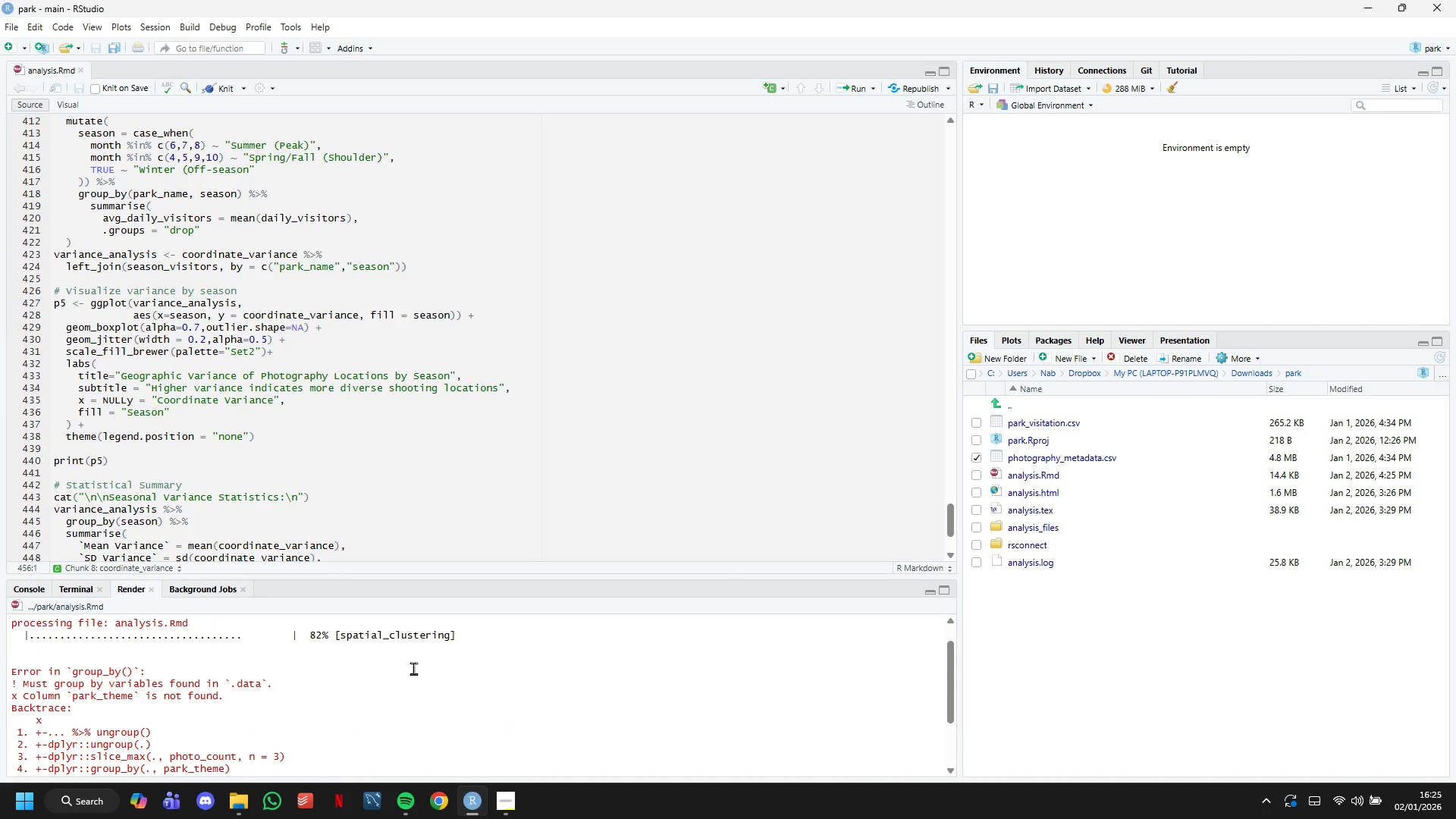 
scroll: coordinate [413, 668], scroll_direction: down, amount: 1.0
 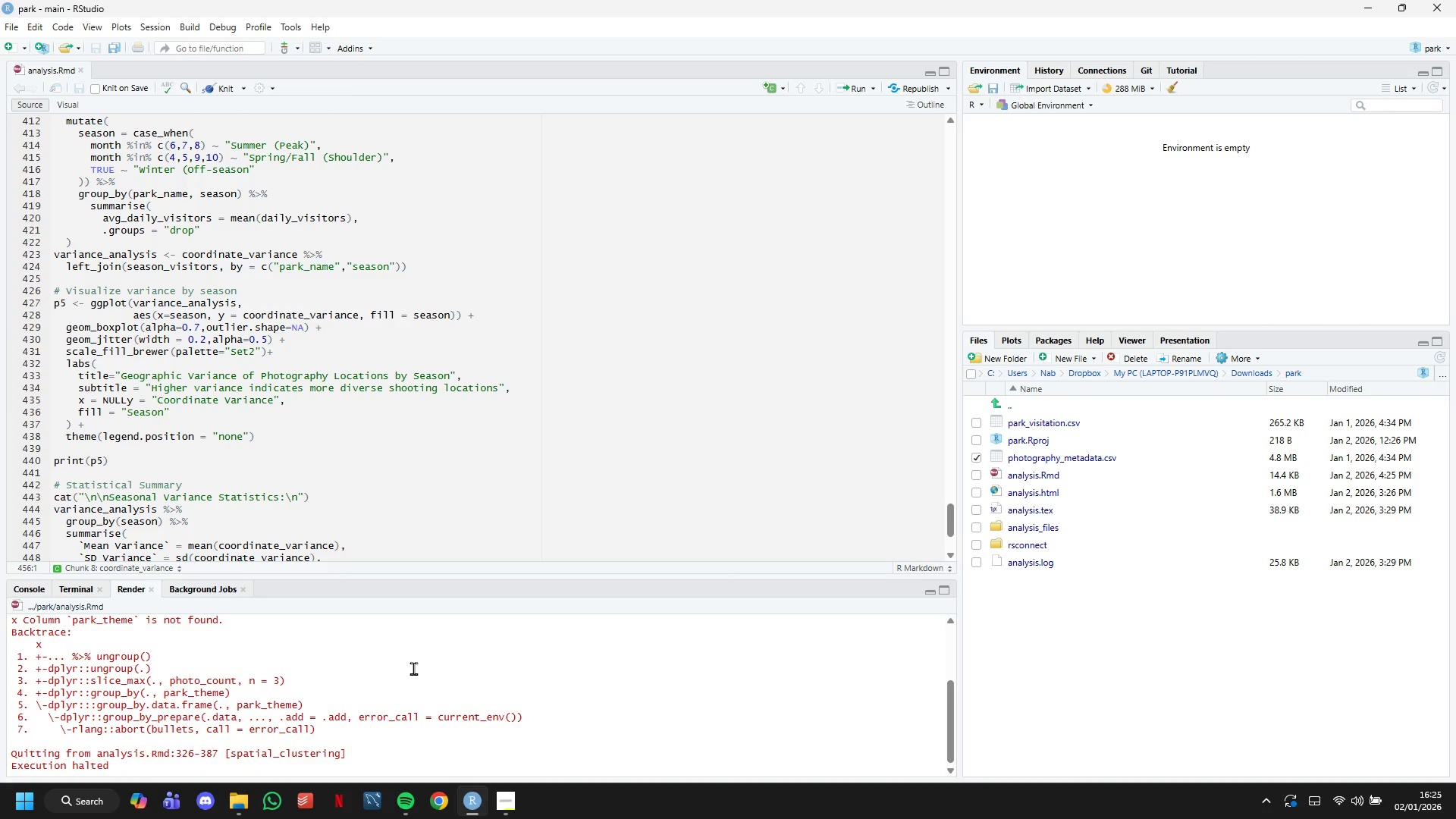 
wait(5.07)
 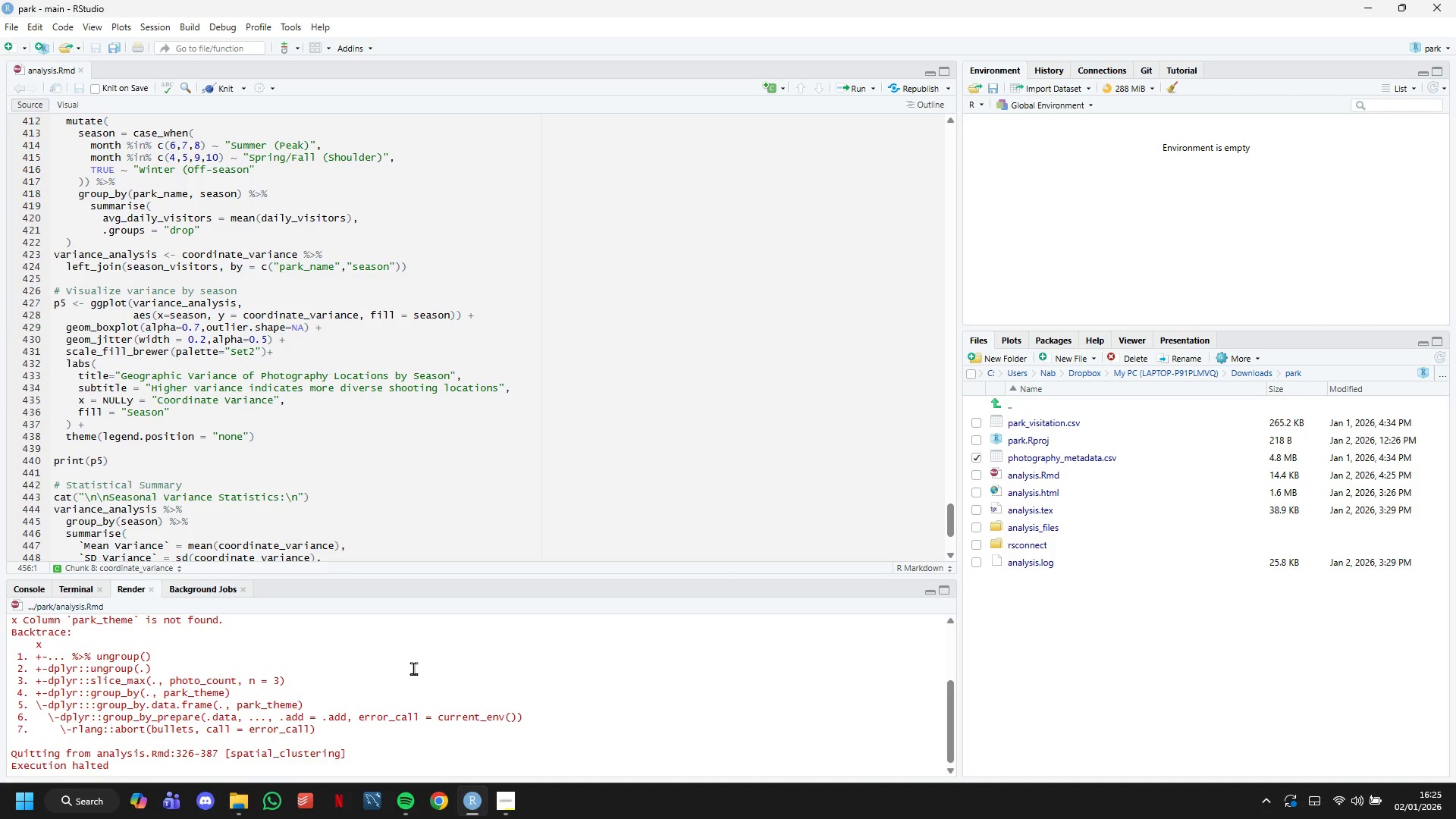 
scroll: coordinate [392, 654], scroll_direction: up, amount: 6.0
 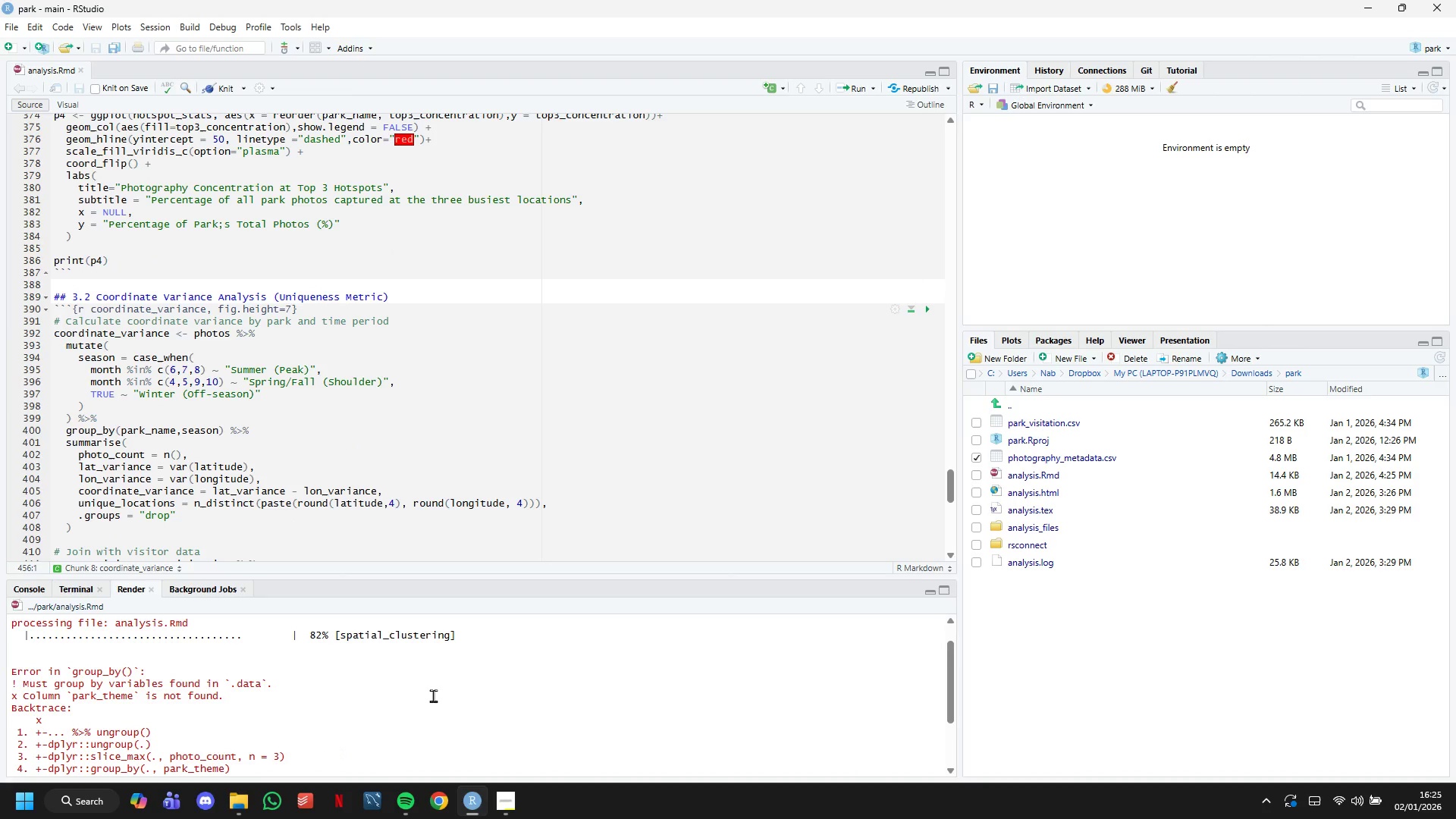 
scroll: coordinate [433, 695], scroll_direction: down, amount: 4.0
 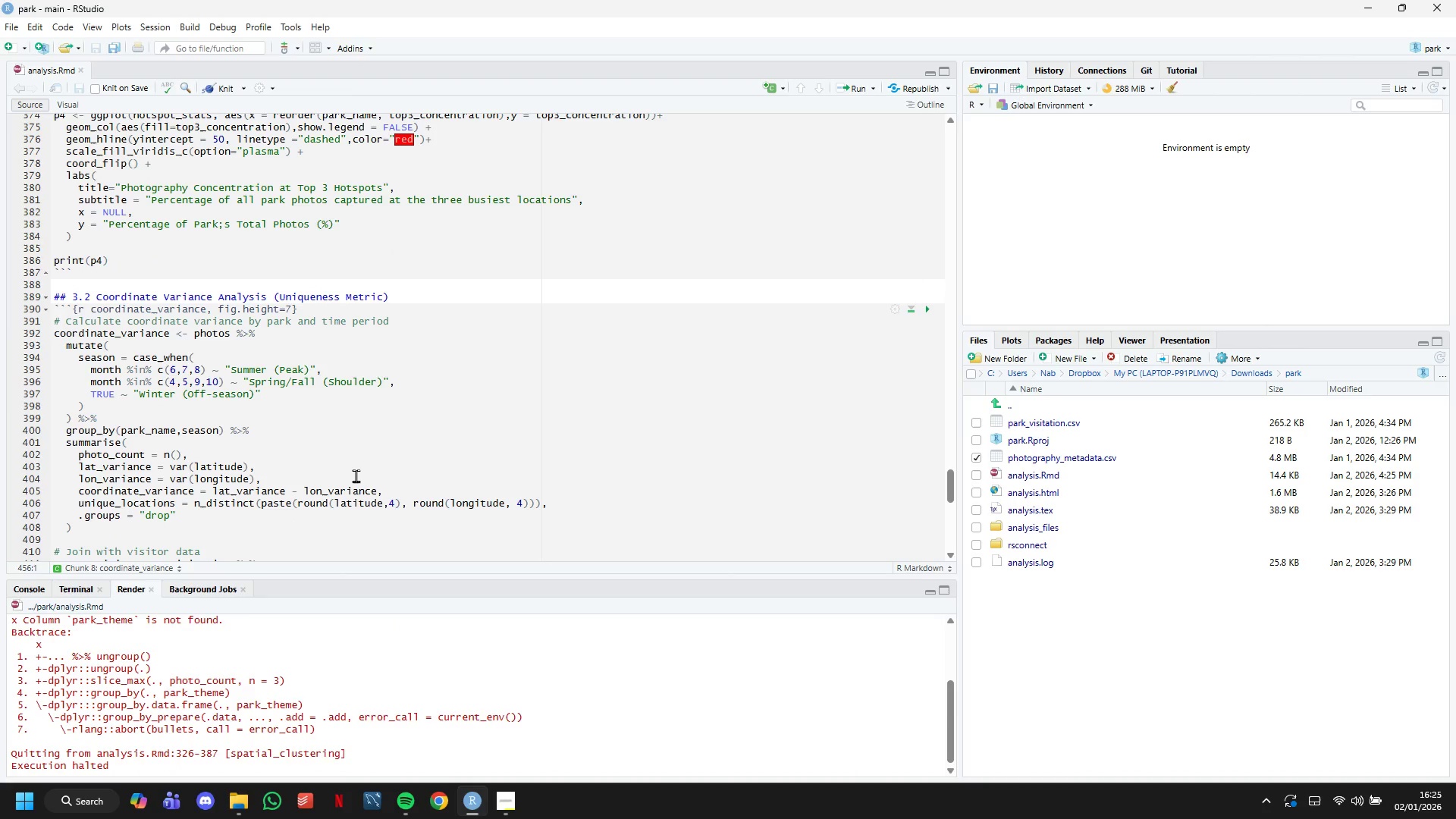 
scroll: coordinate [603, 234], scroll_direction: up, amount: 10.0
 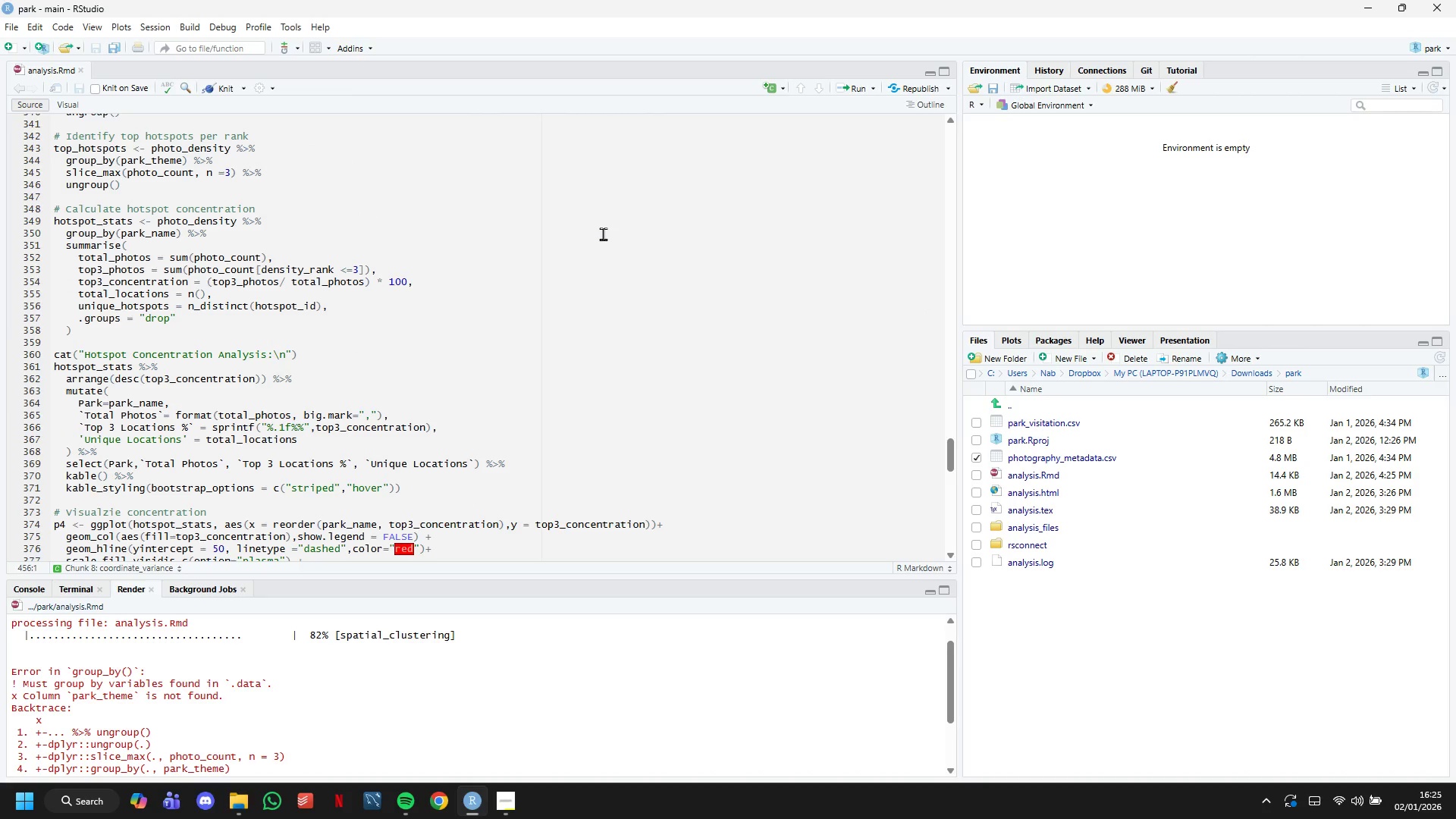 
scroll: coordinate [603, 234], scroll_direction: down, amount: 3.0
 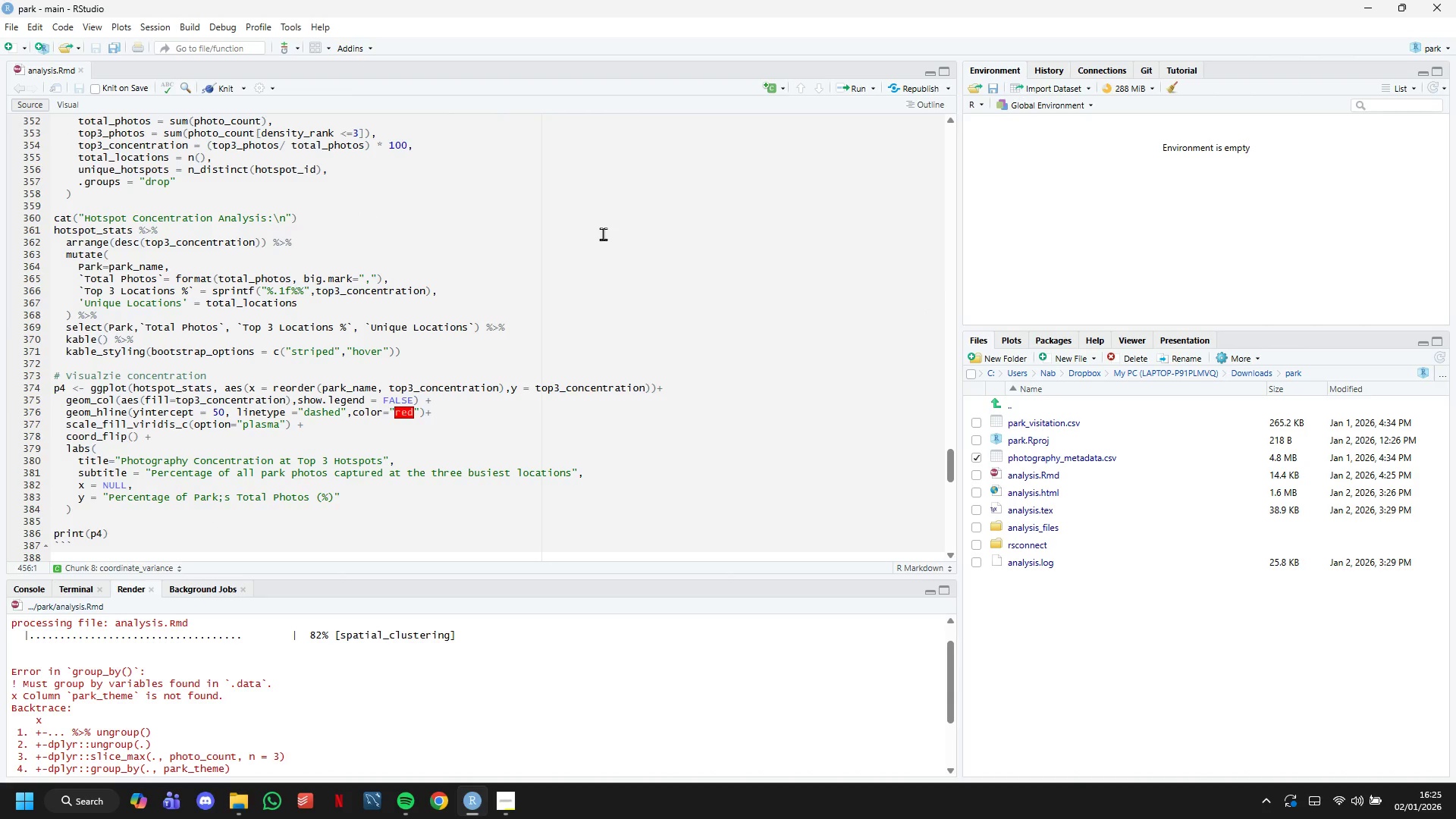 
scroll: coordinate [603, 234], scroll_direction: up, amount: 9.0
 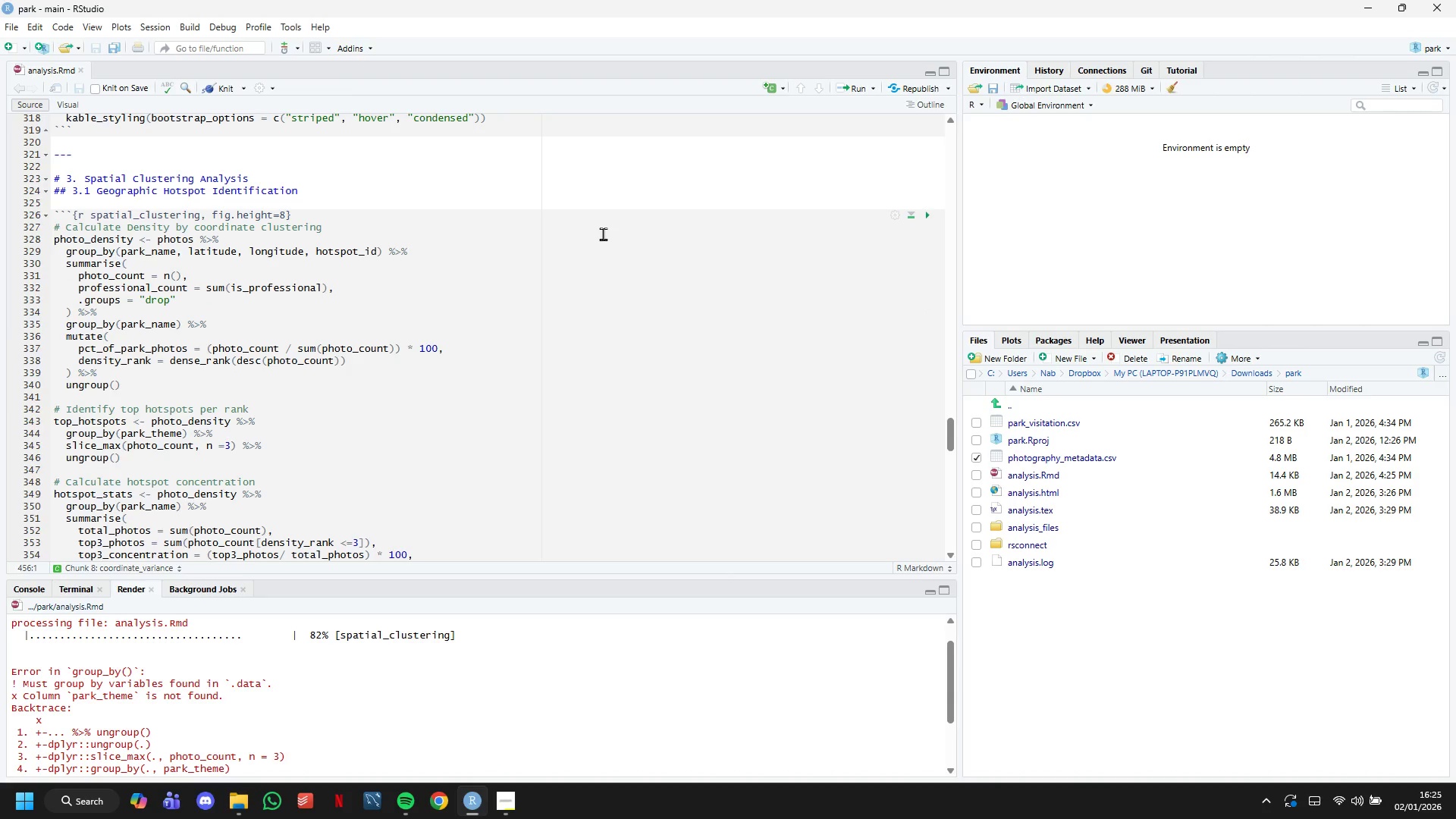 
scroll: coordinate [603, 234], scroll_direction: down, amount: 12.0
 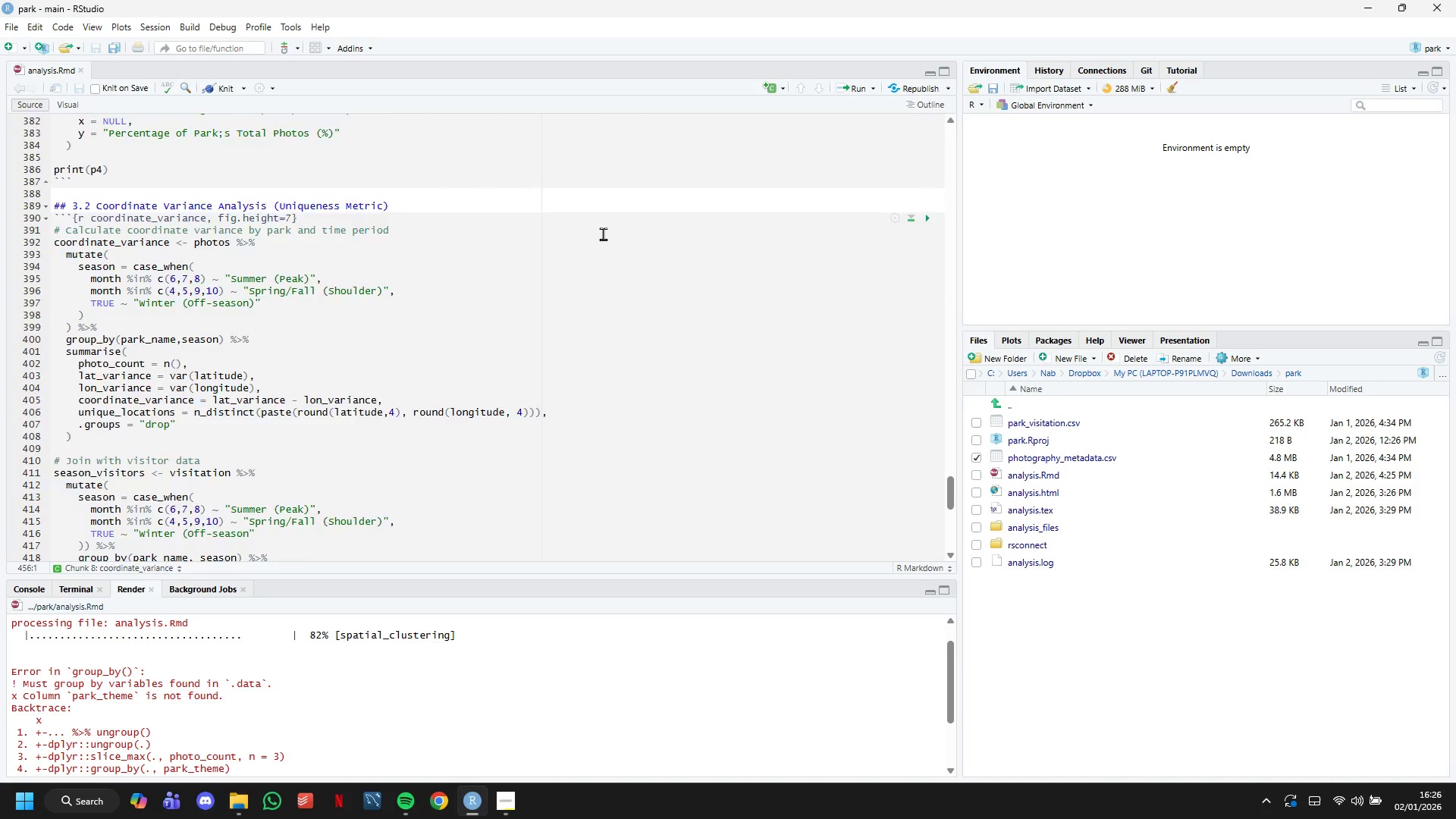 
scroll: coordinate [603, 234], scroll_direction: up, amount: 5.0
 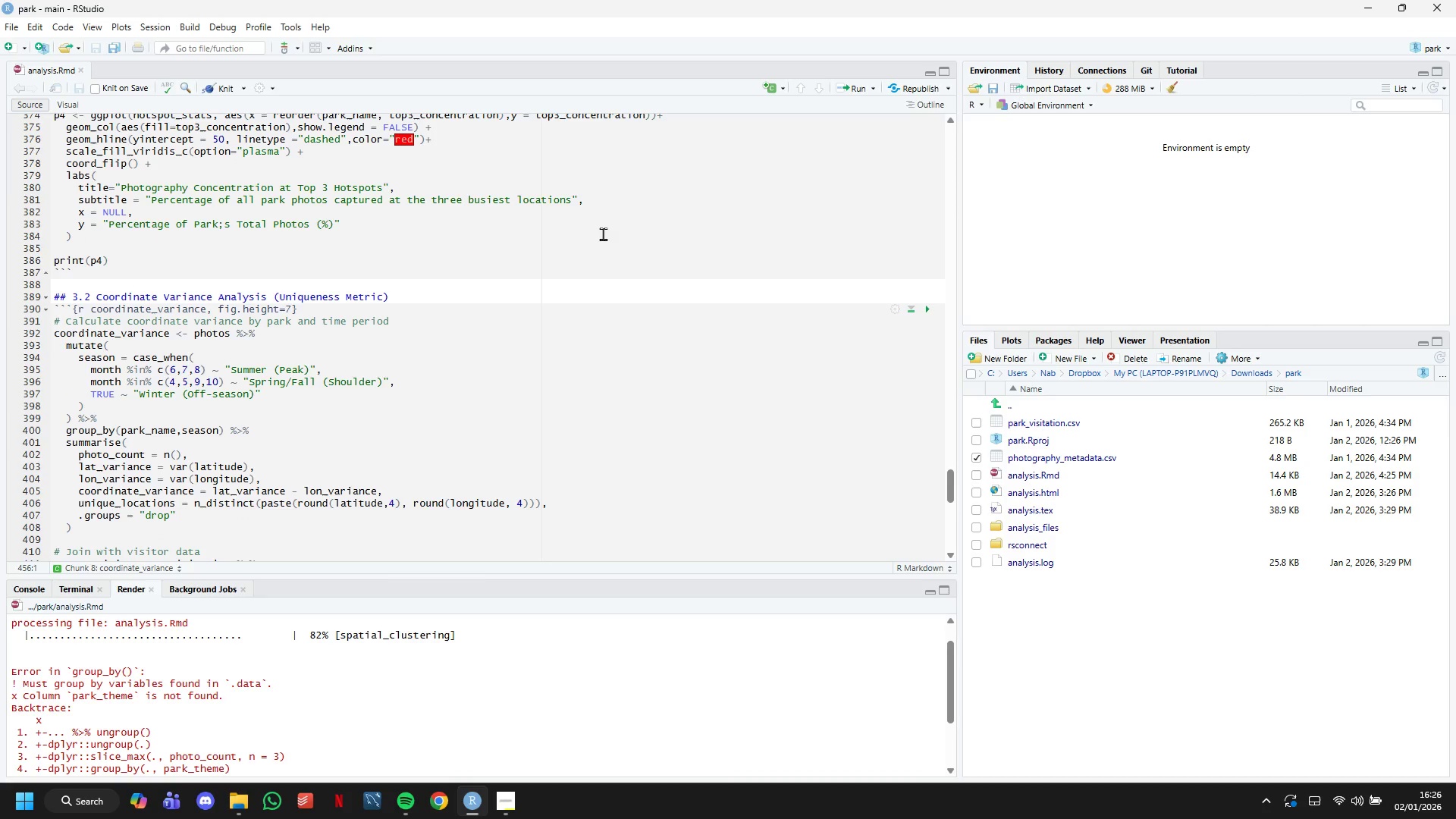 
scroll: coordinate [603, 234], scroll_direction: down, amount: 4.0
 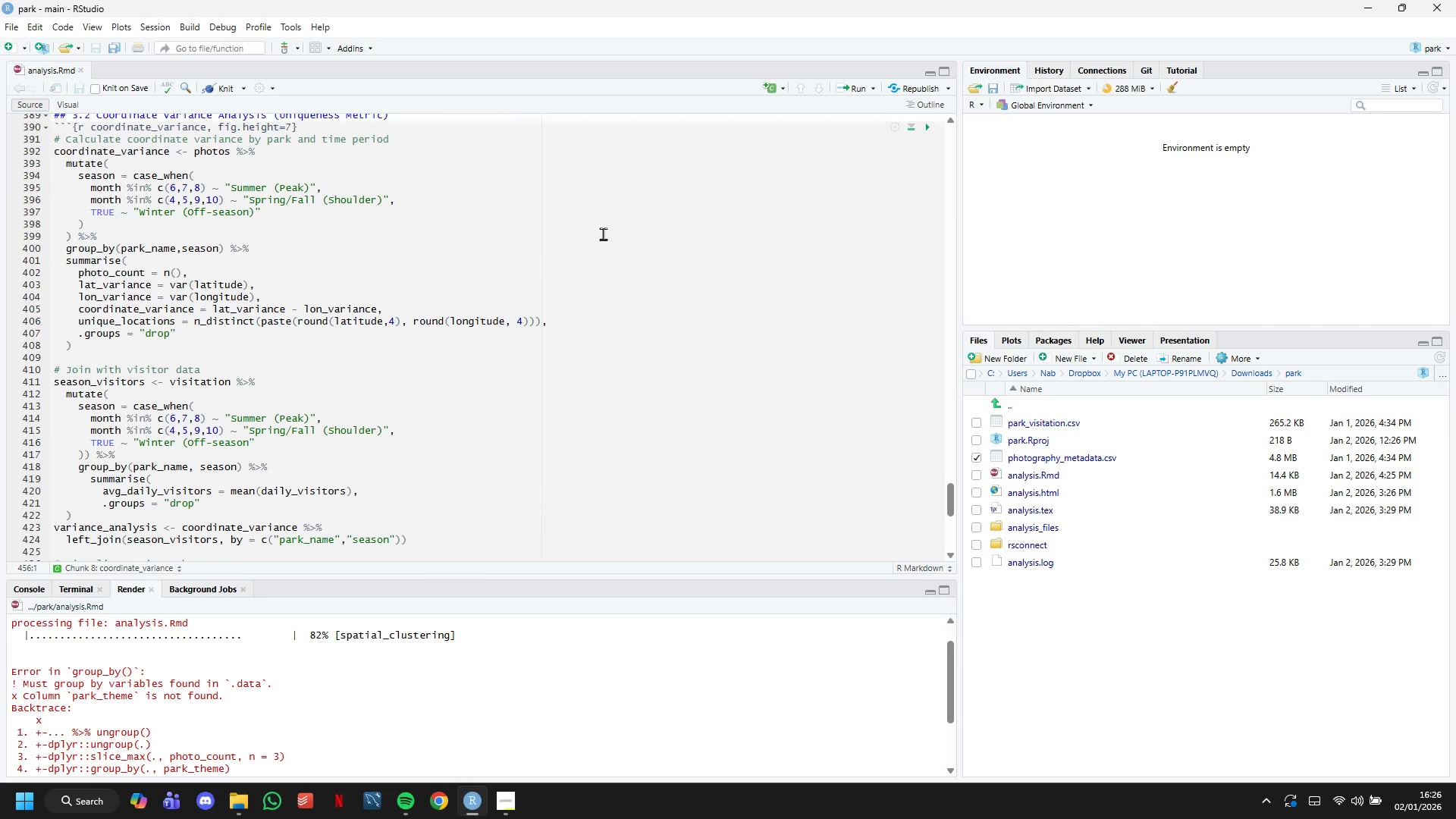 
scroll: coordinate [603, 234], scroll_direction: up, amount: 5.0
 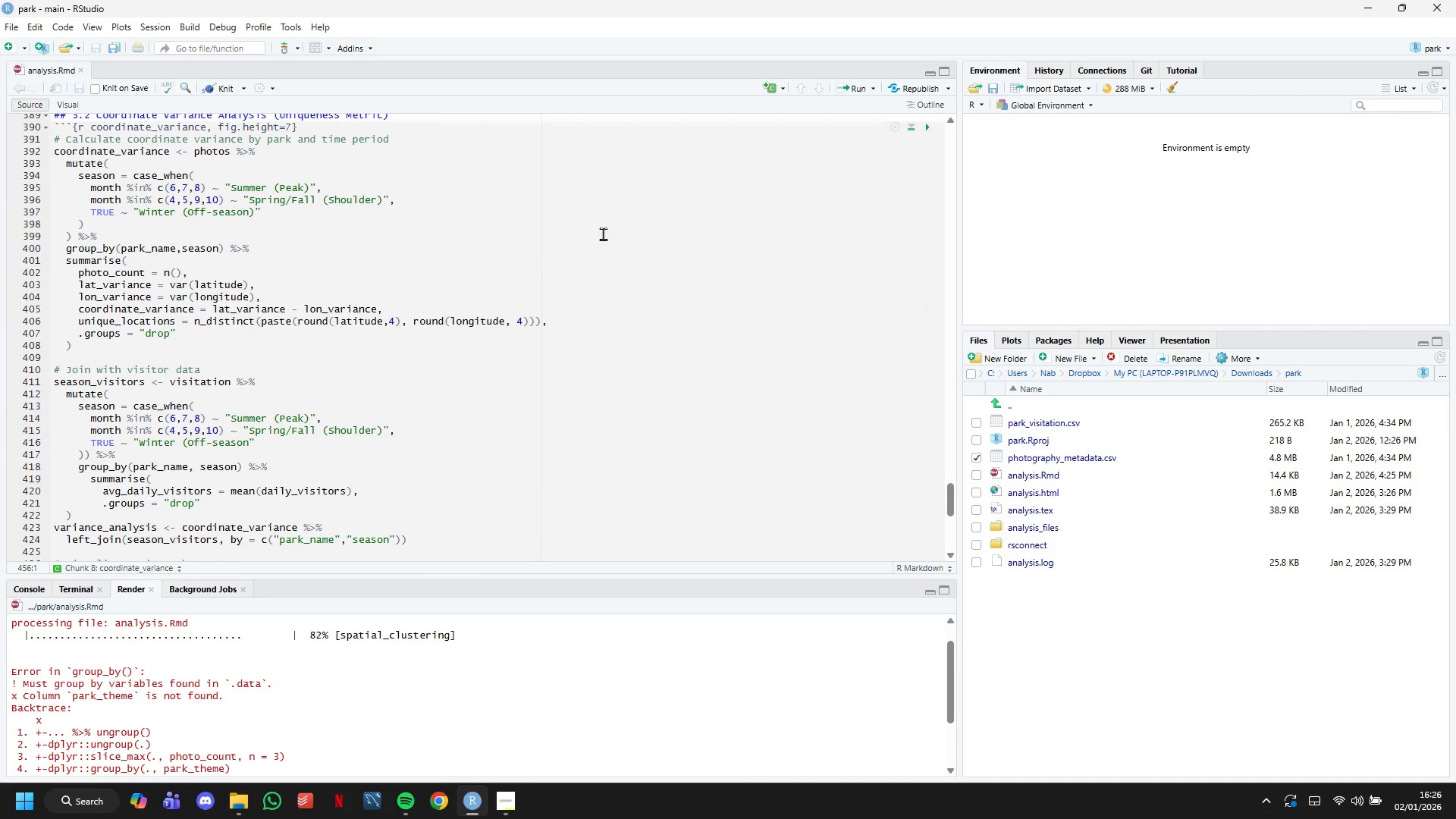 
scroll: coordinate [603, 234], scroll_direction: down, amount: 4.0
 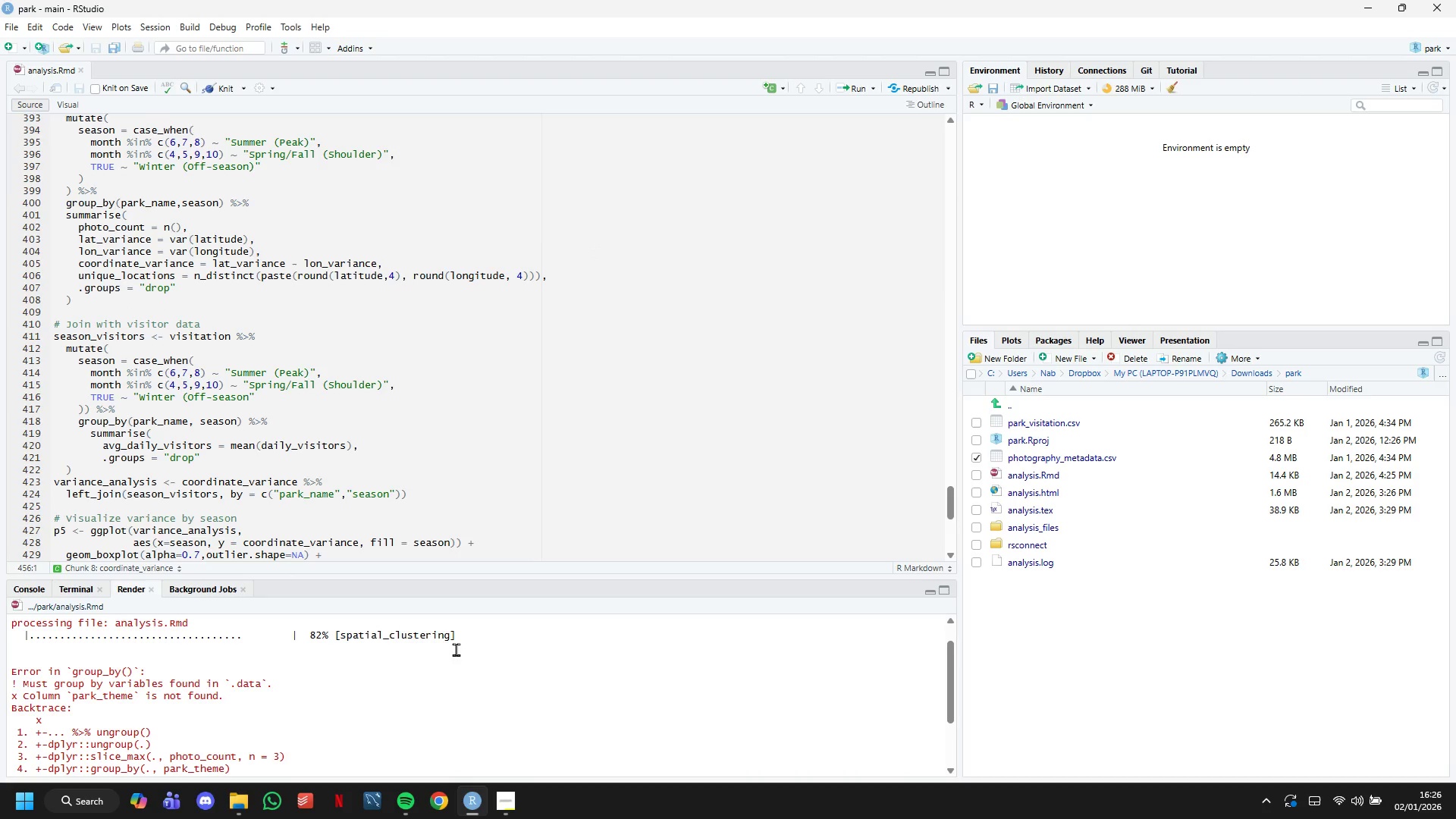 
wait(5.81)
 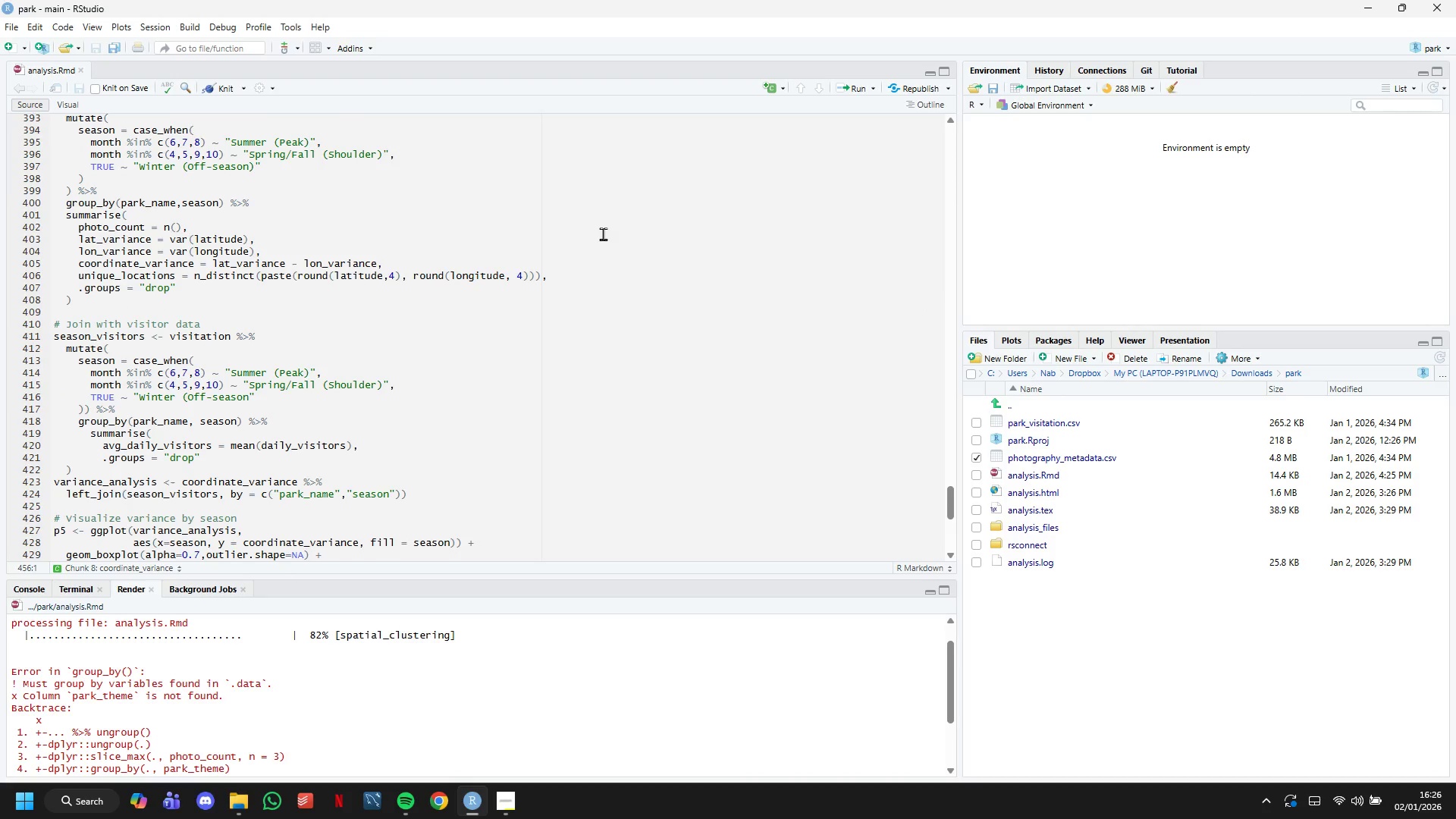 
scroll: coordinate [425, 500], scroll_direction: down, amount: 4.0
 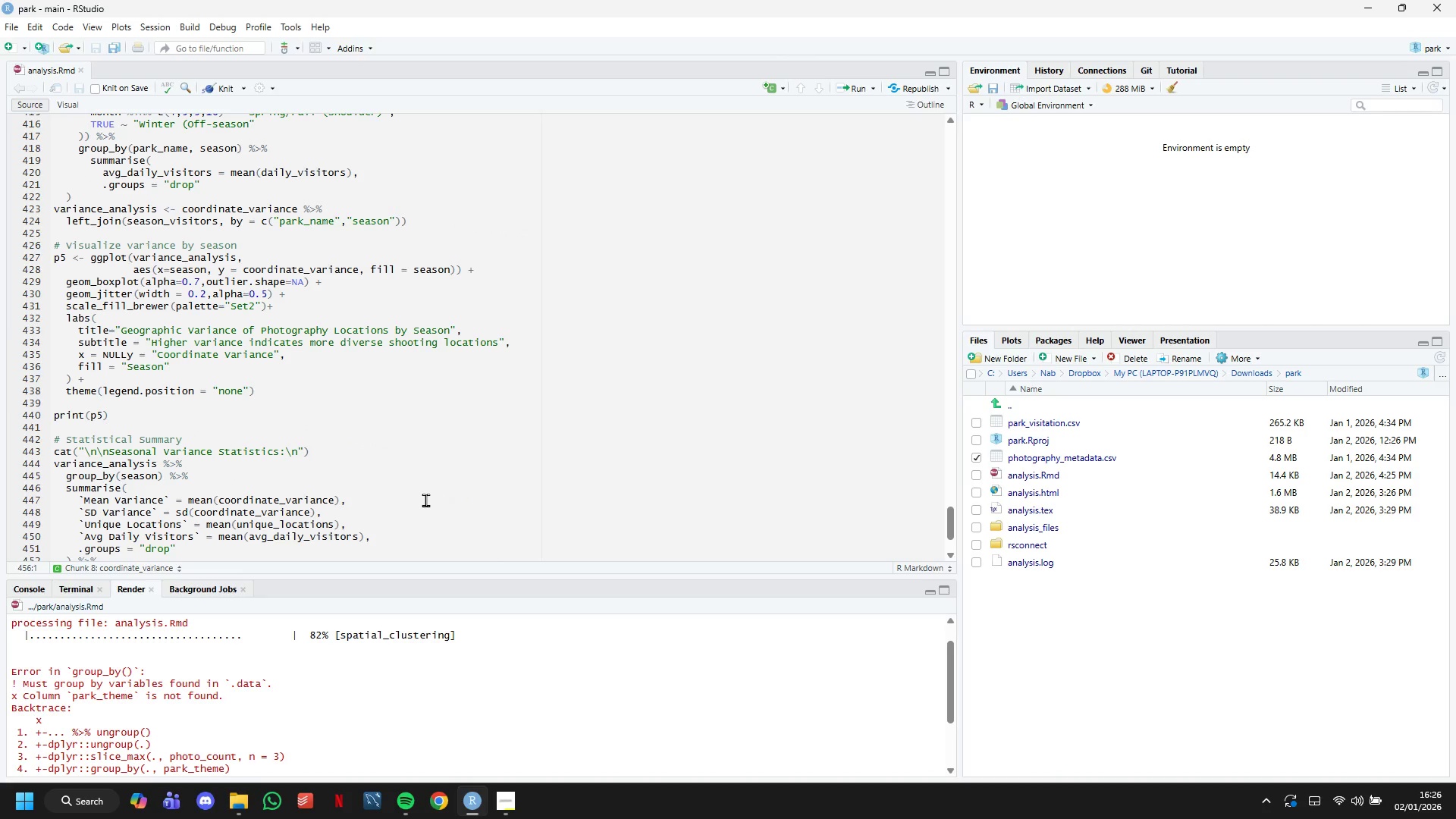 
left_click([425, 500])
 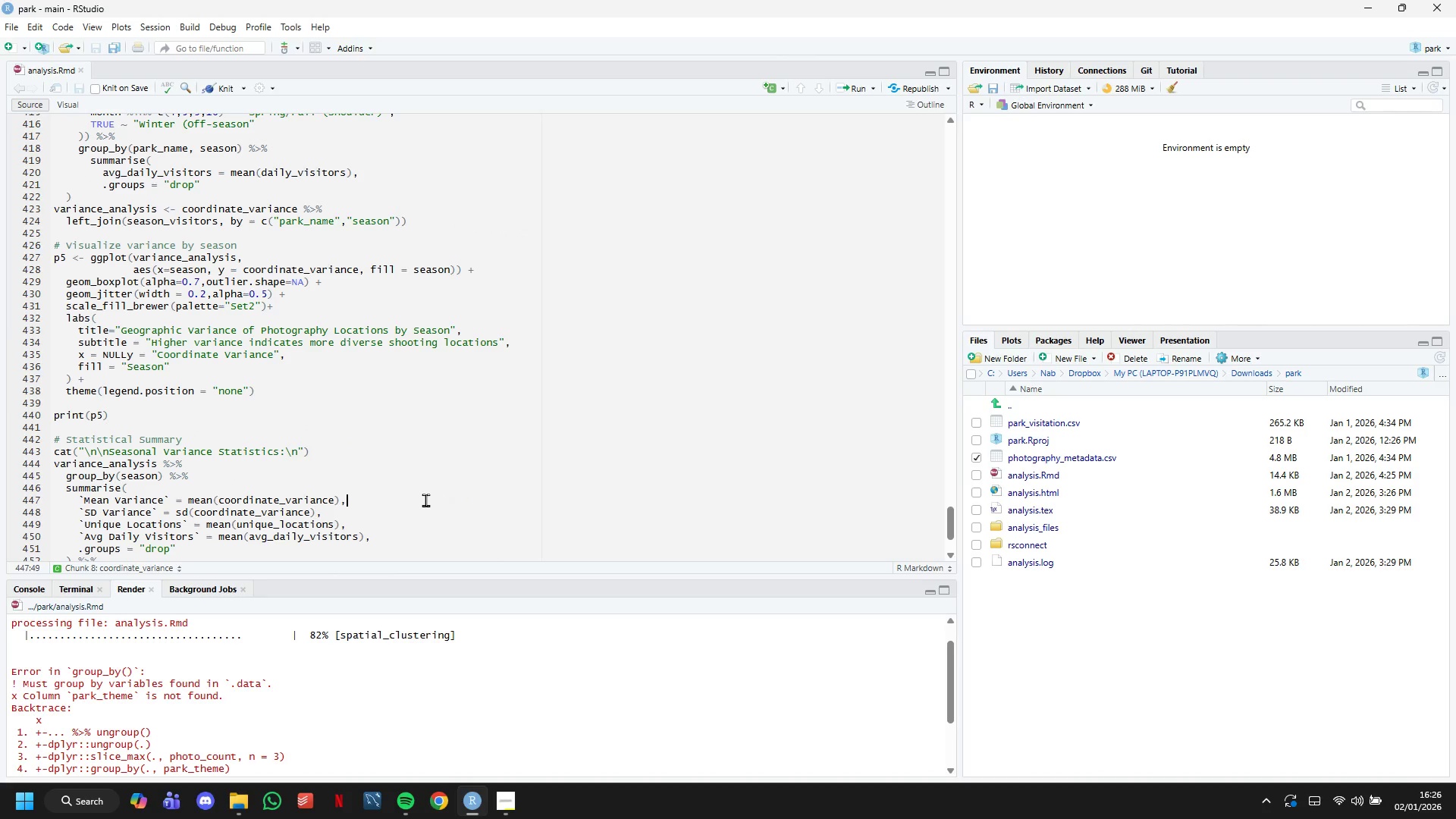 
key(Control+F)
 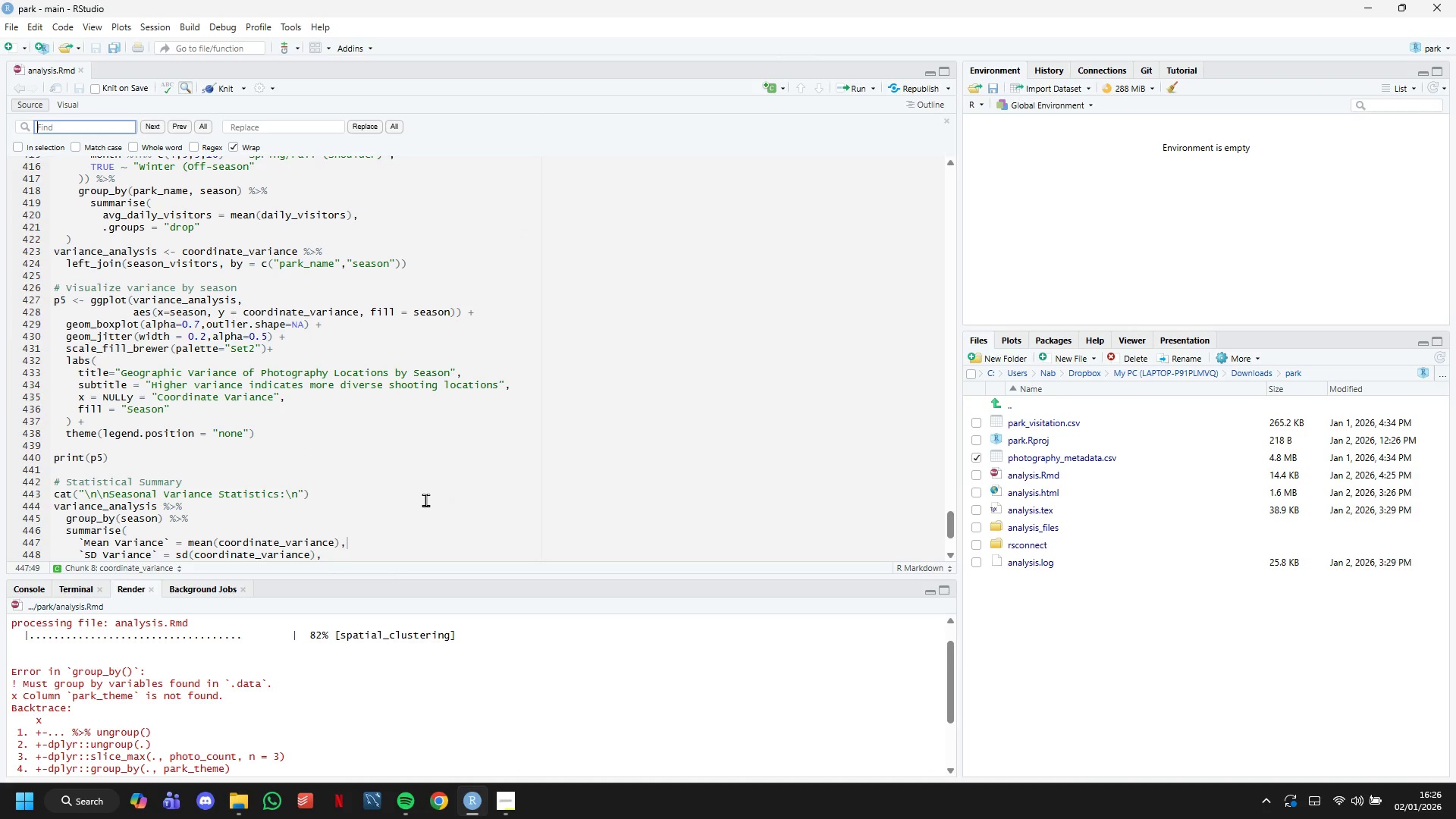 
type(pak)
key(Backspace)
type(rk_theme)
 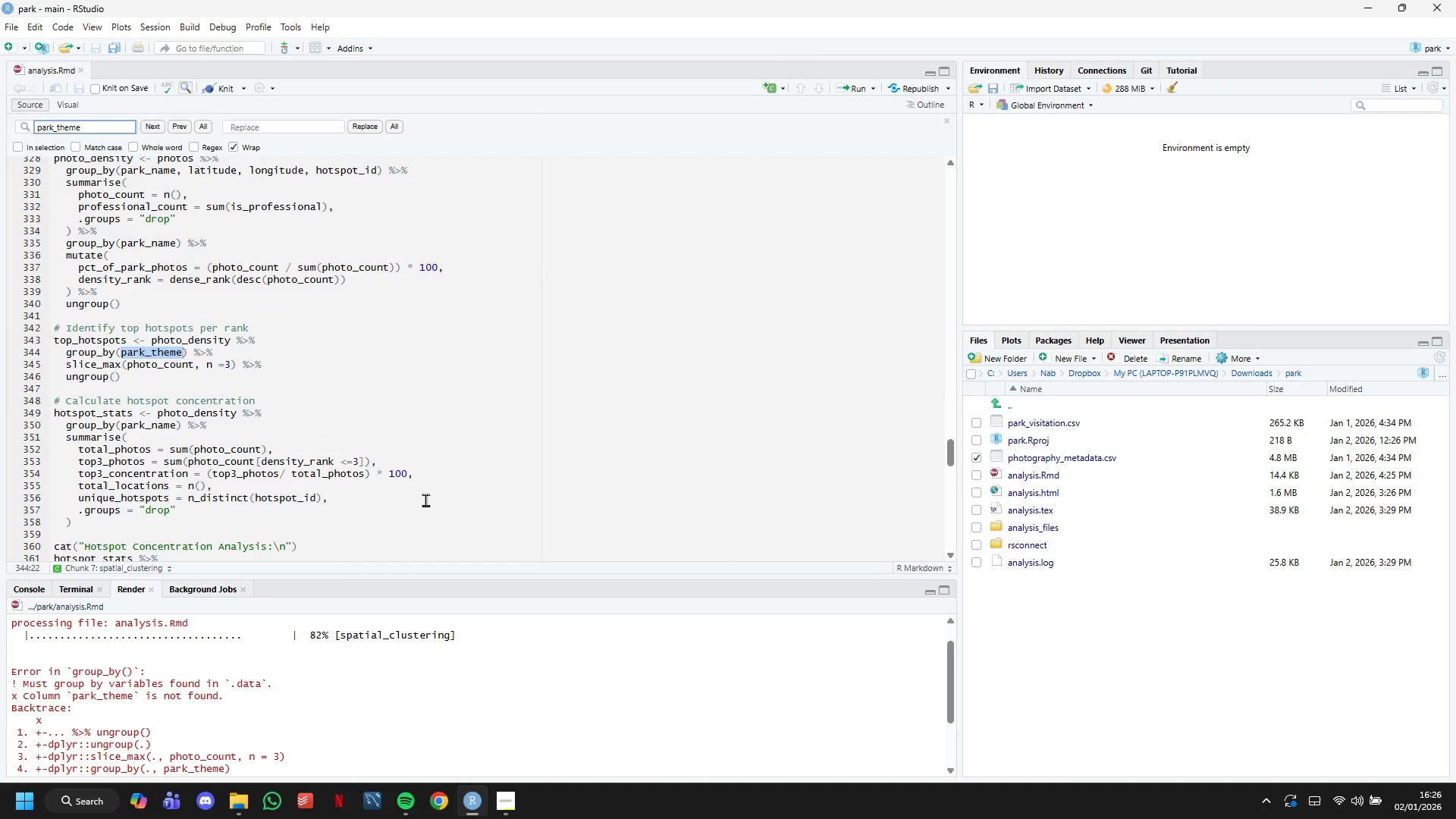 
wait(10.44)
 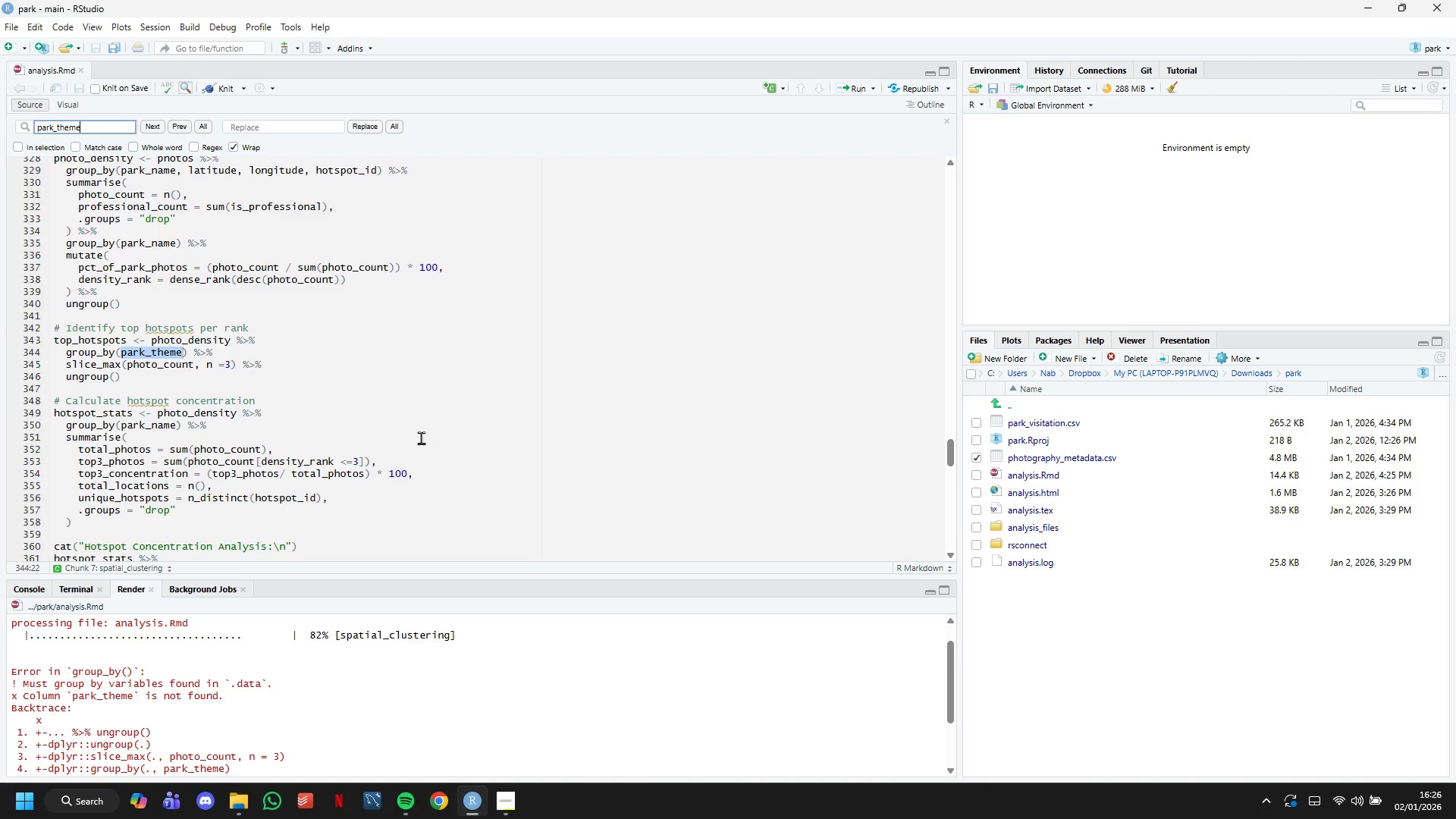 
left_click([179, 351])
 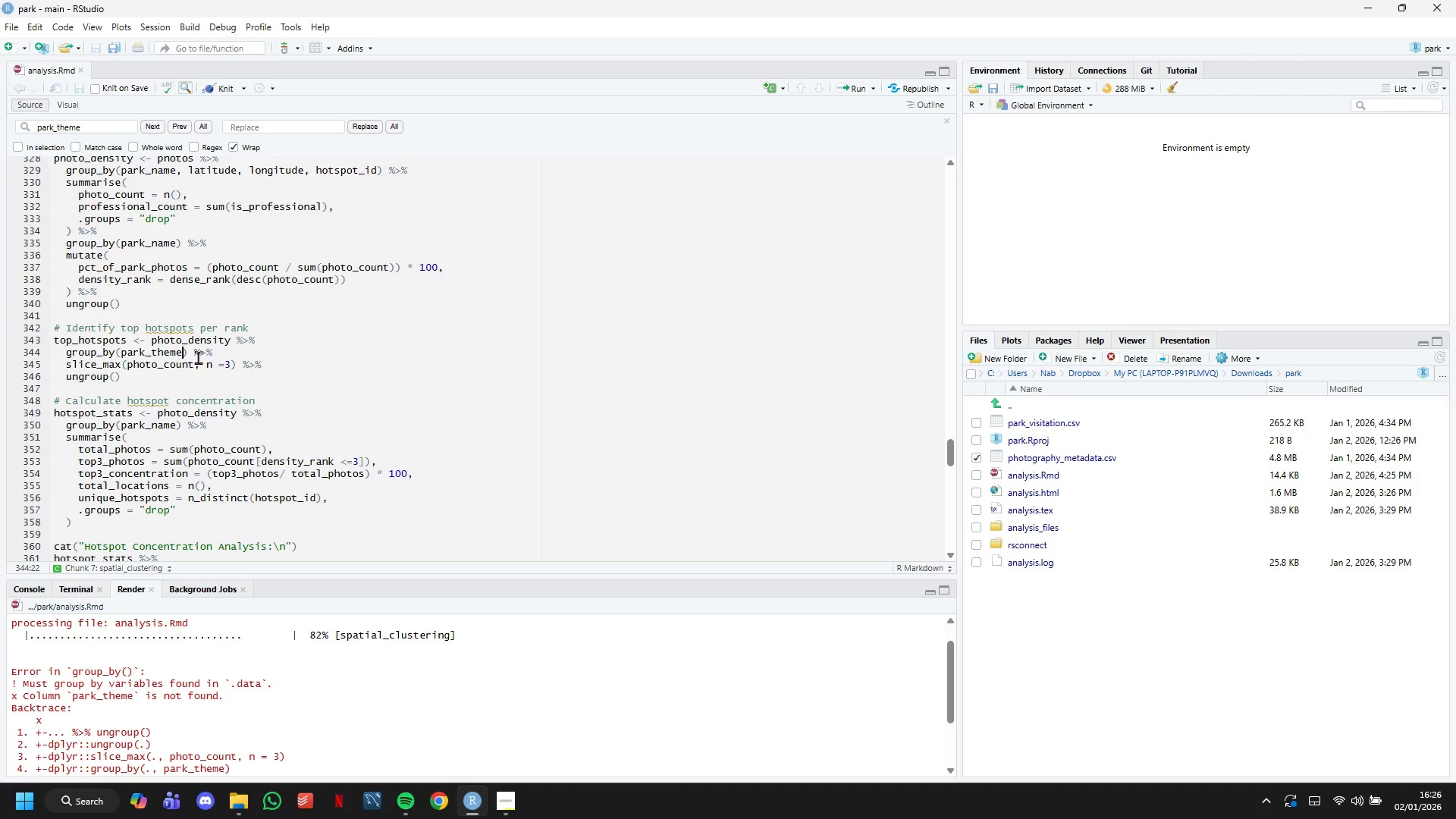 
key(ArrowLeft)
 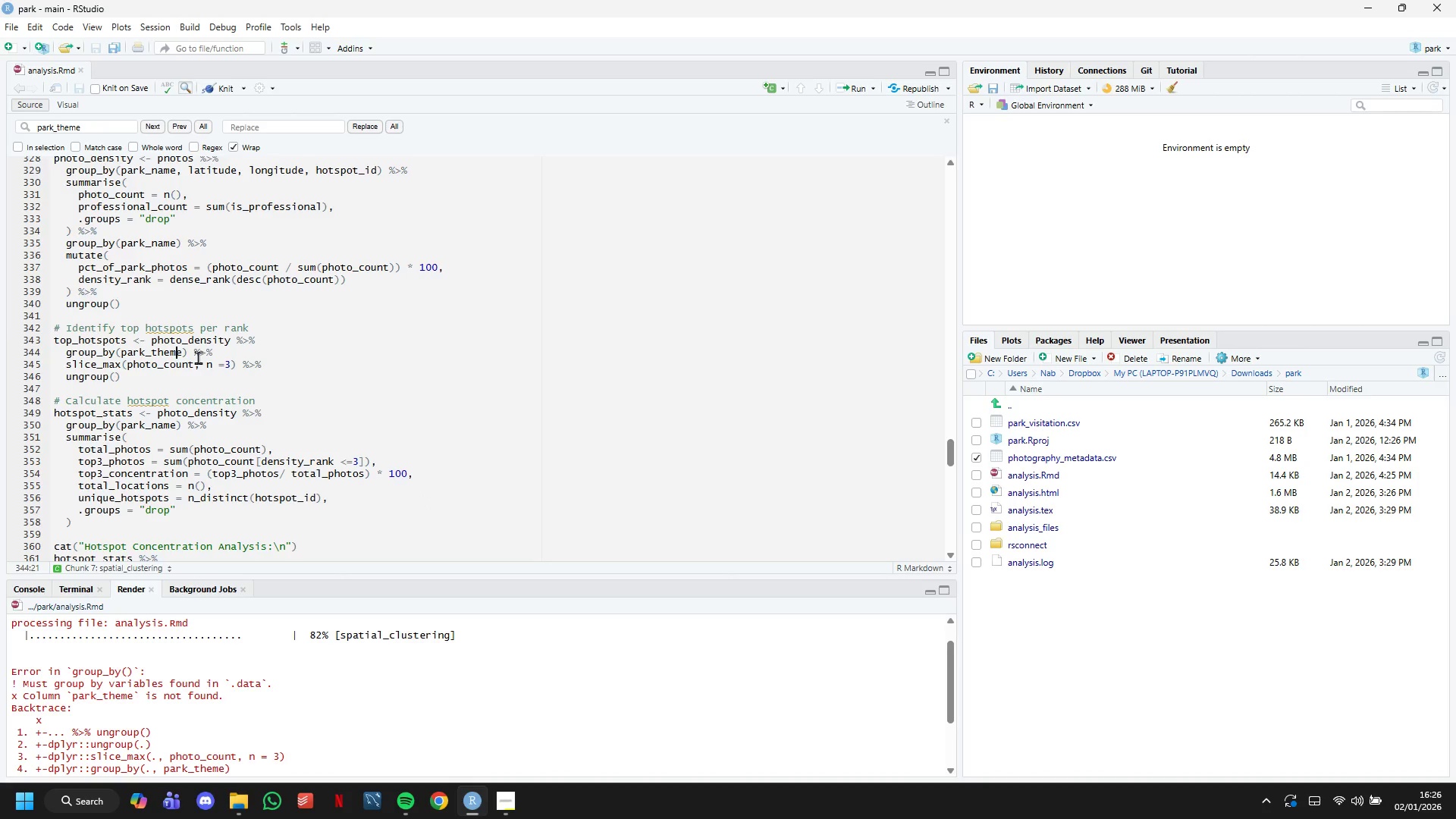 
key(ArrowLeft)
 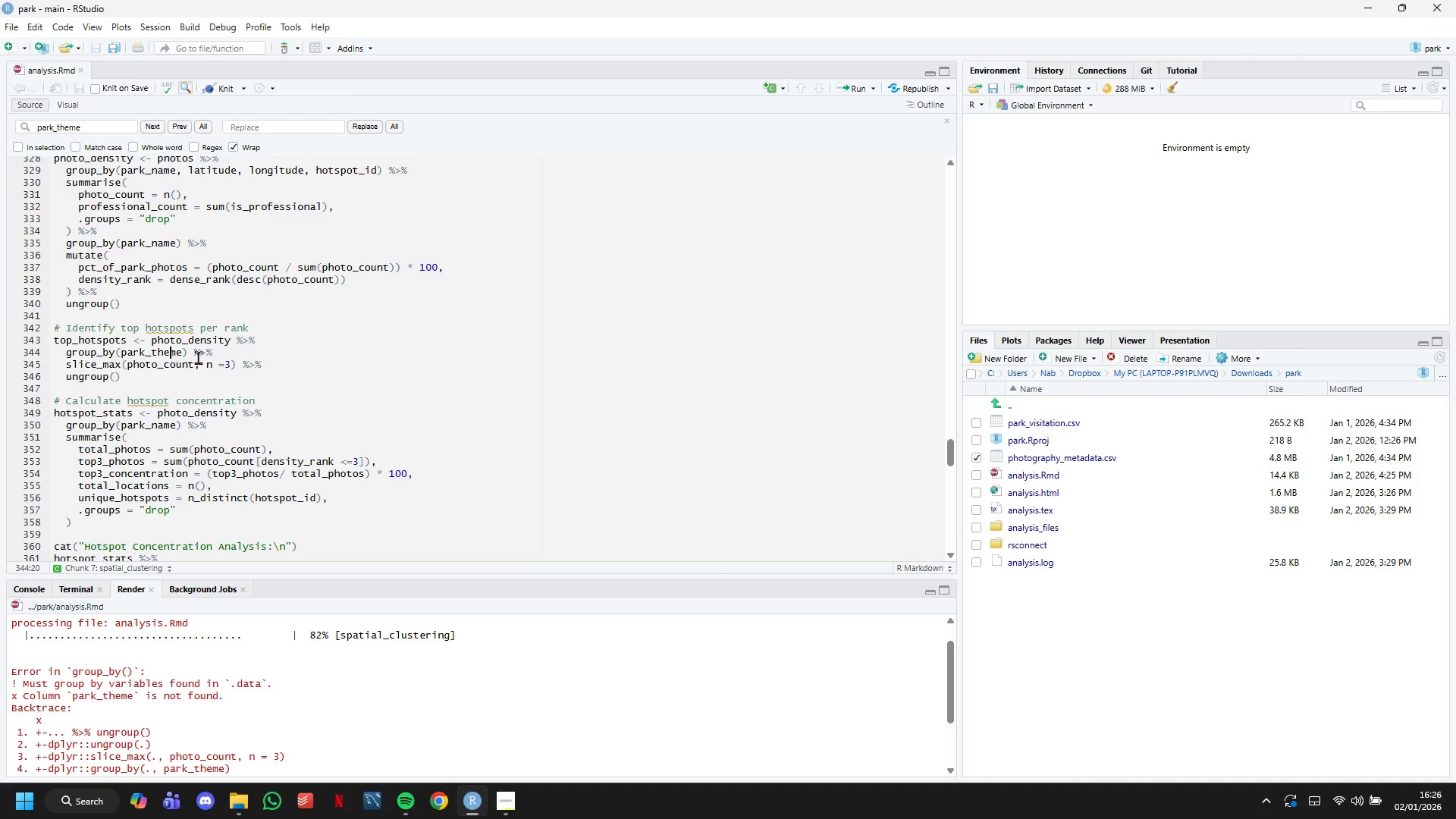 
key(Backspace)
key(Backspace)
key(Backspace)
type(nam)
key(Backspace)
 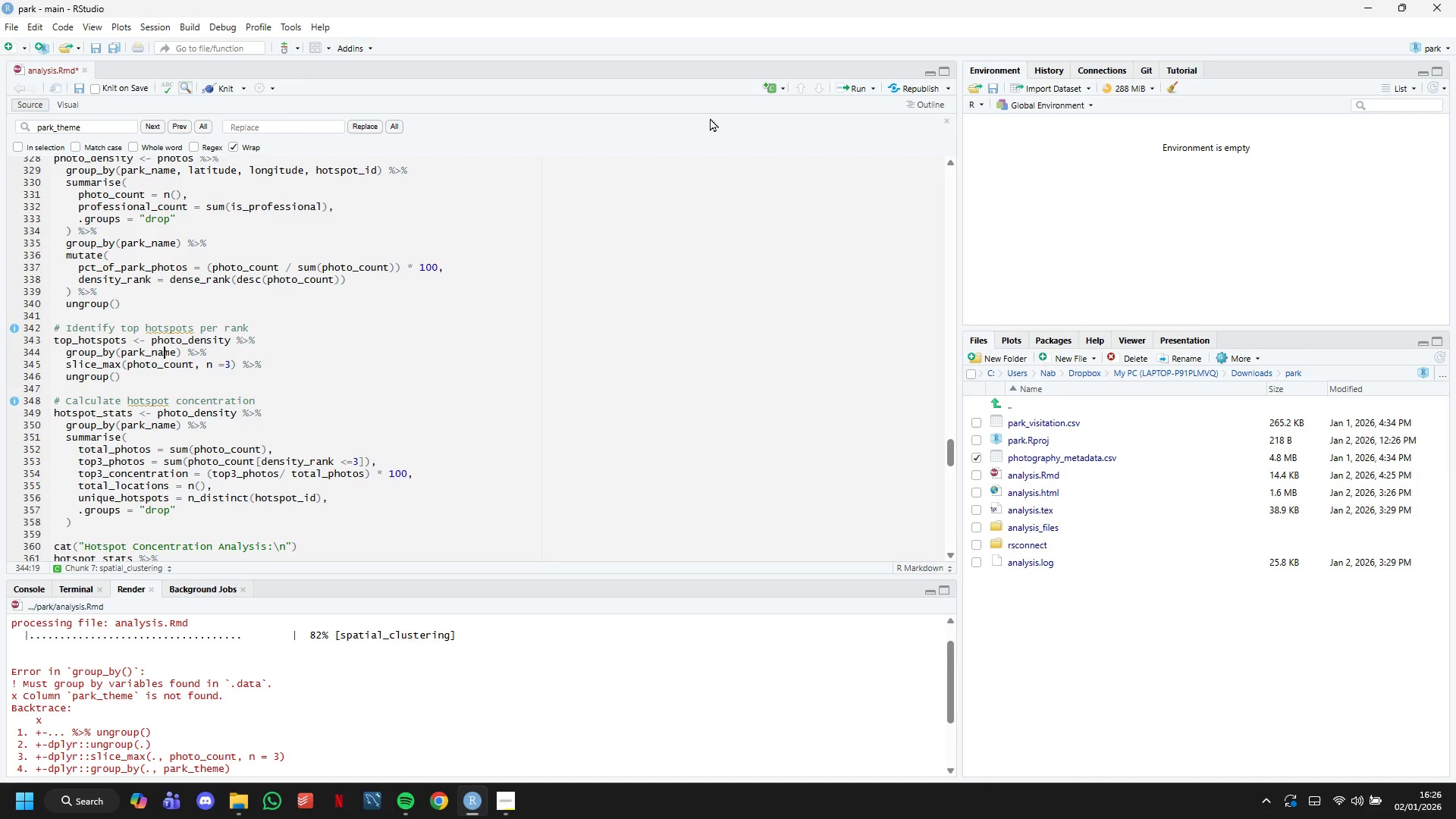 
left_click([783, 183])
 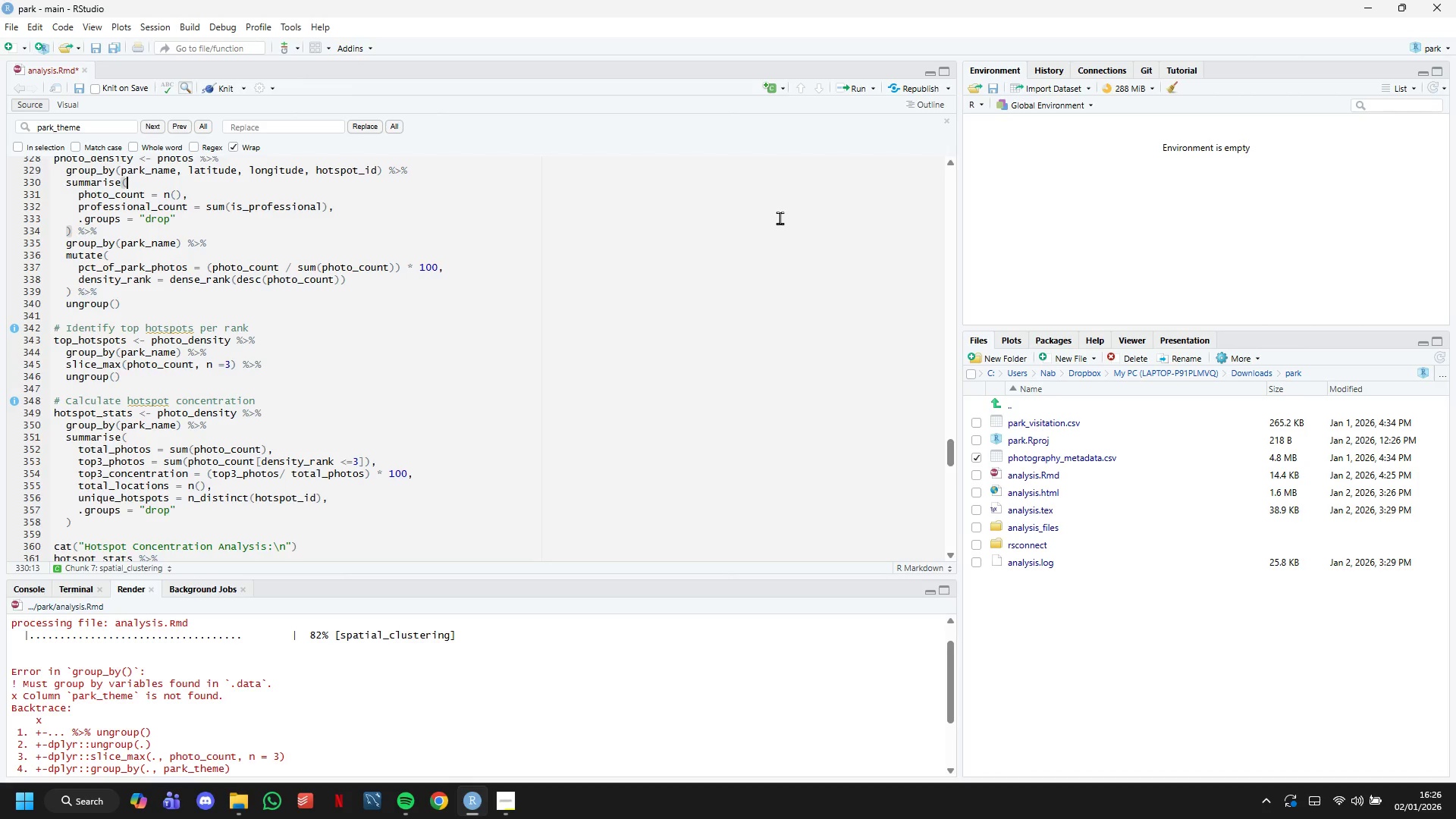 
scroll: coordinate [780, 218], scroll_direction: up, amount: 1.0
 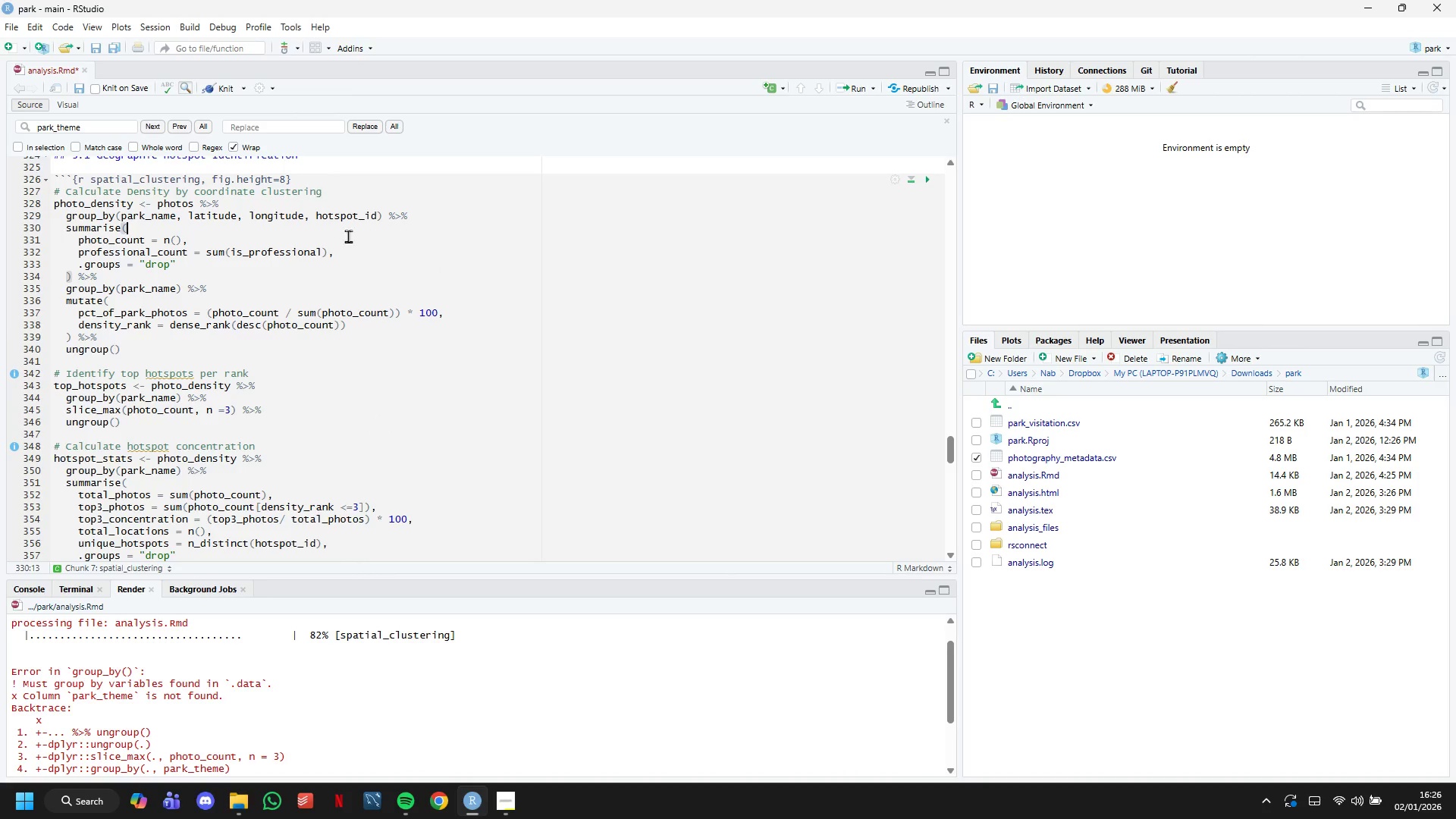 
scroll: coordinate [357, 246], scroll_direction: down, amount: 2.0
 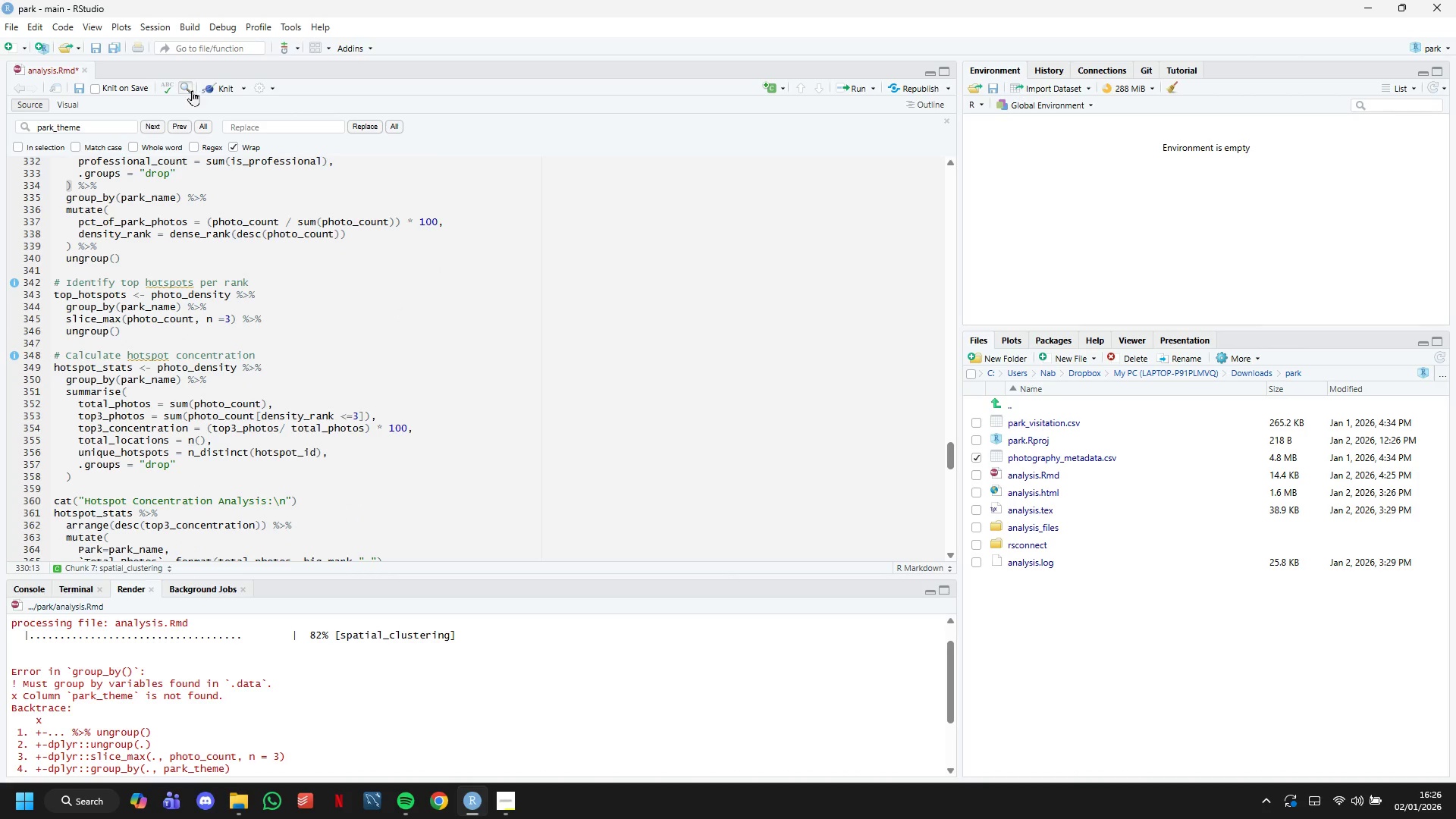 
left_click([221, 92])
 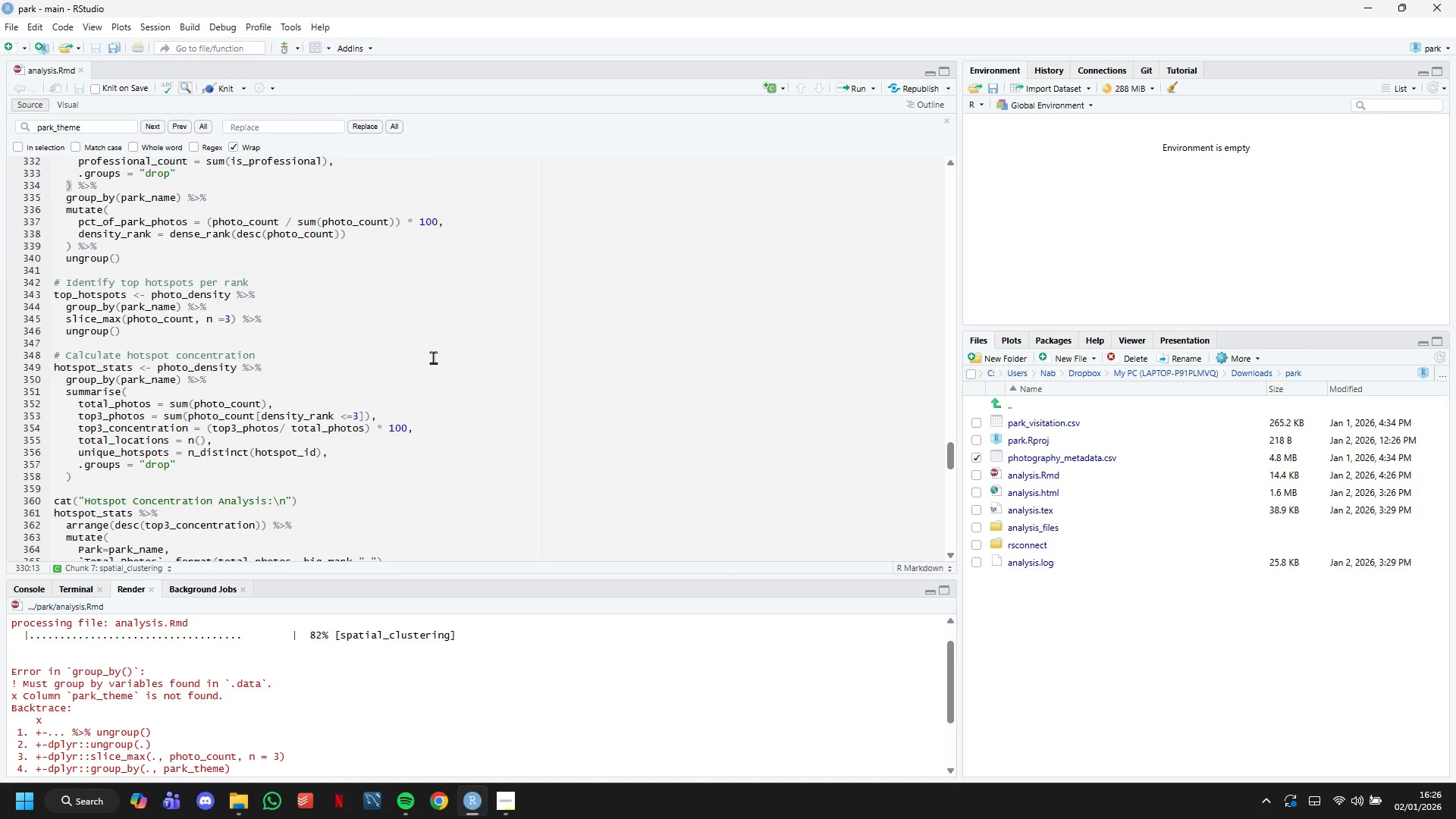 
scroll: coordinate [362, 686], scroll_direction: down, amount: 14.0
 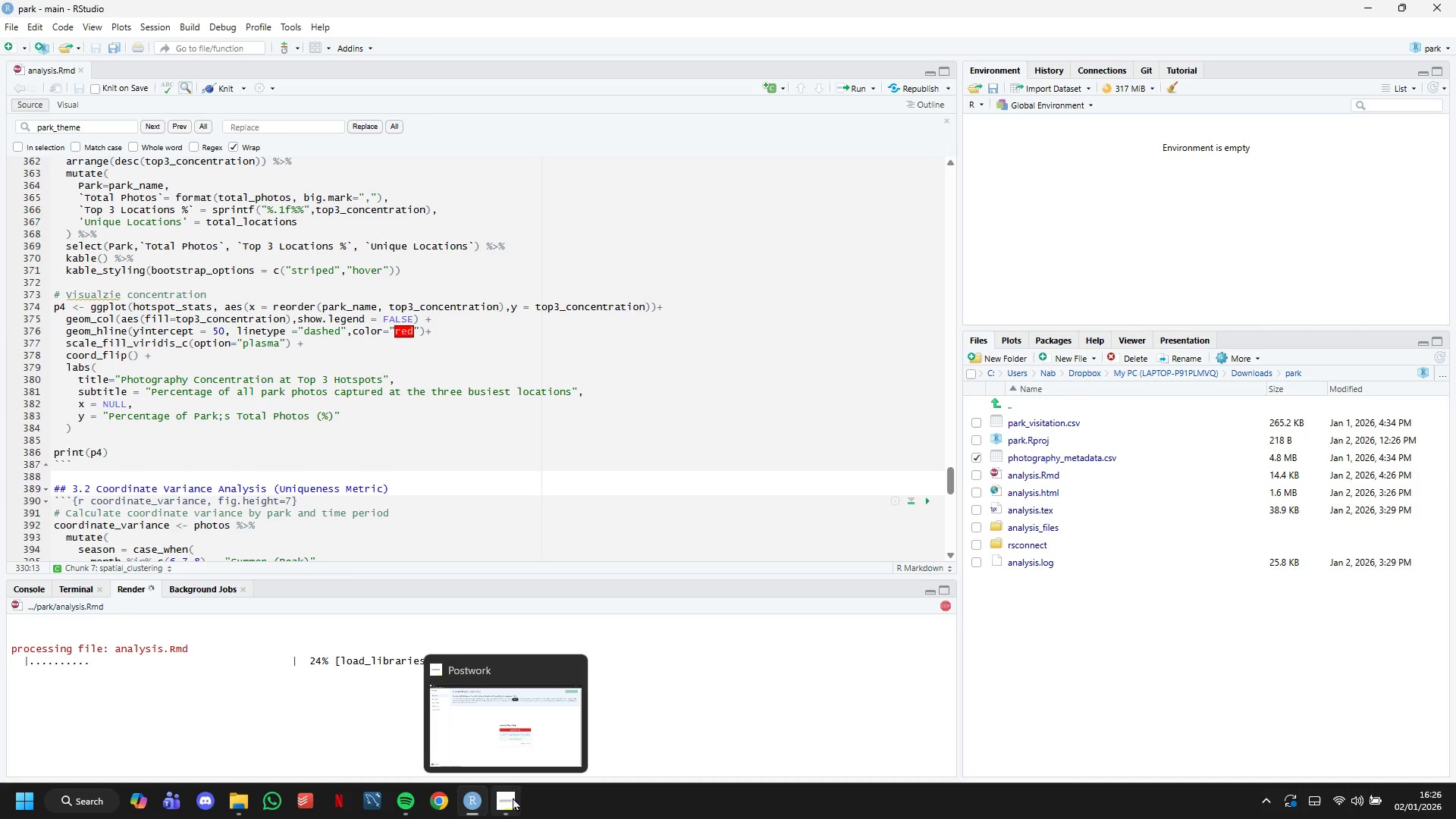 
left_click([513, 797])